 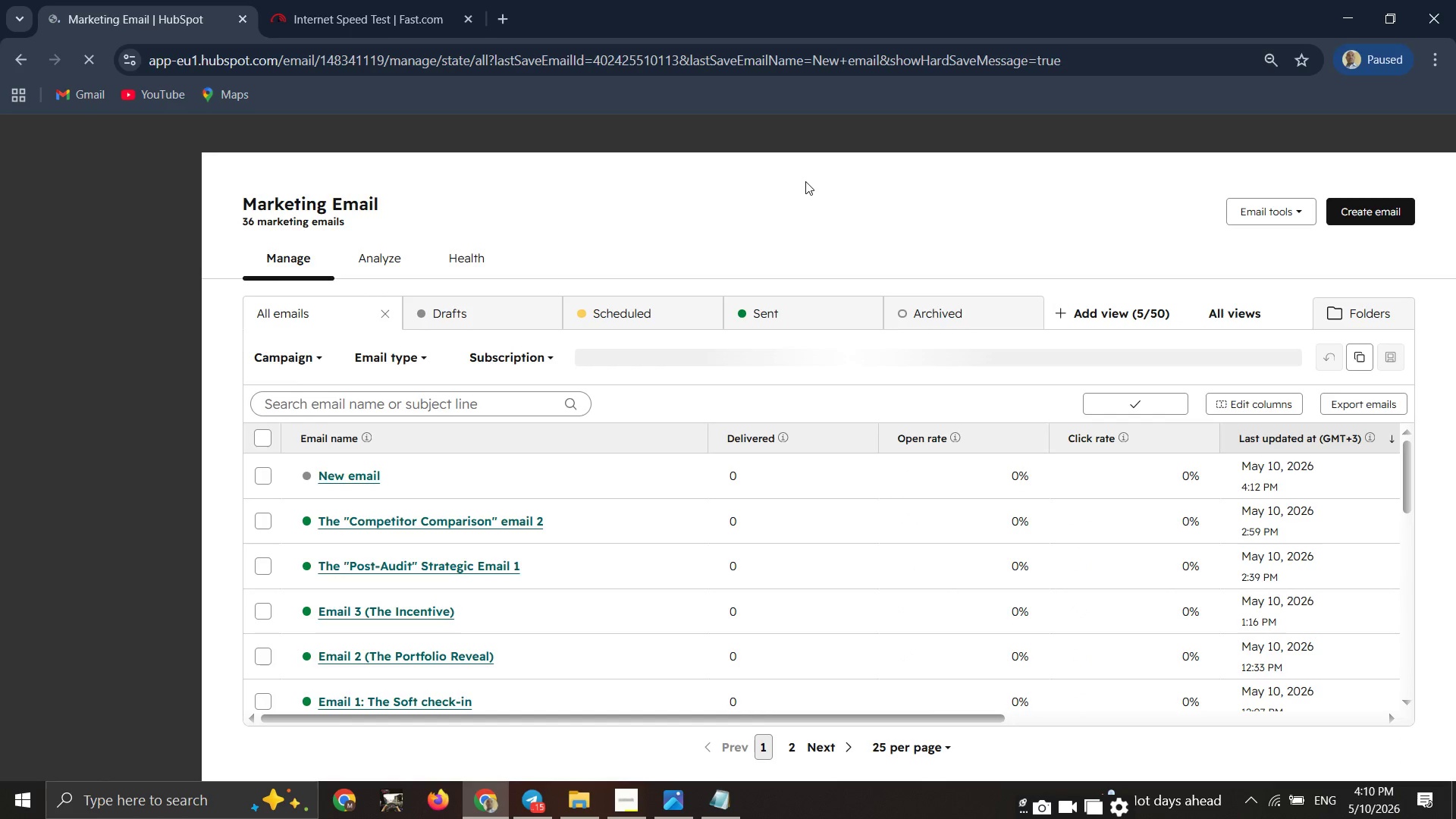 
left_click([173, 234])
 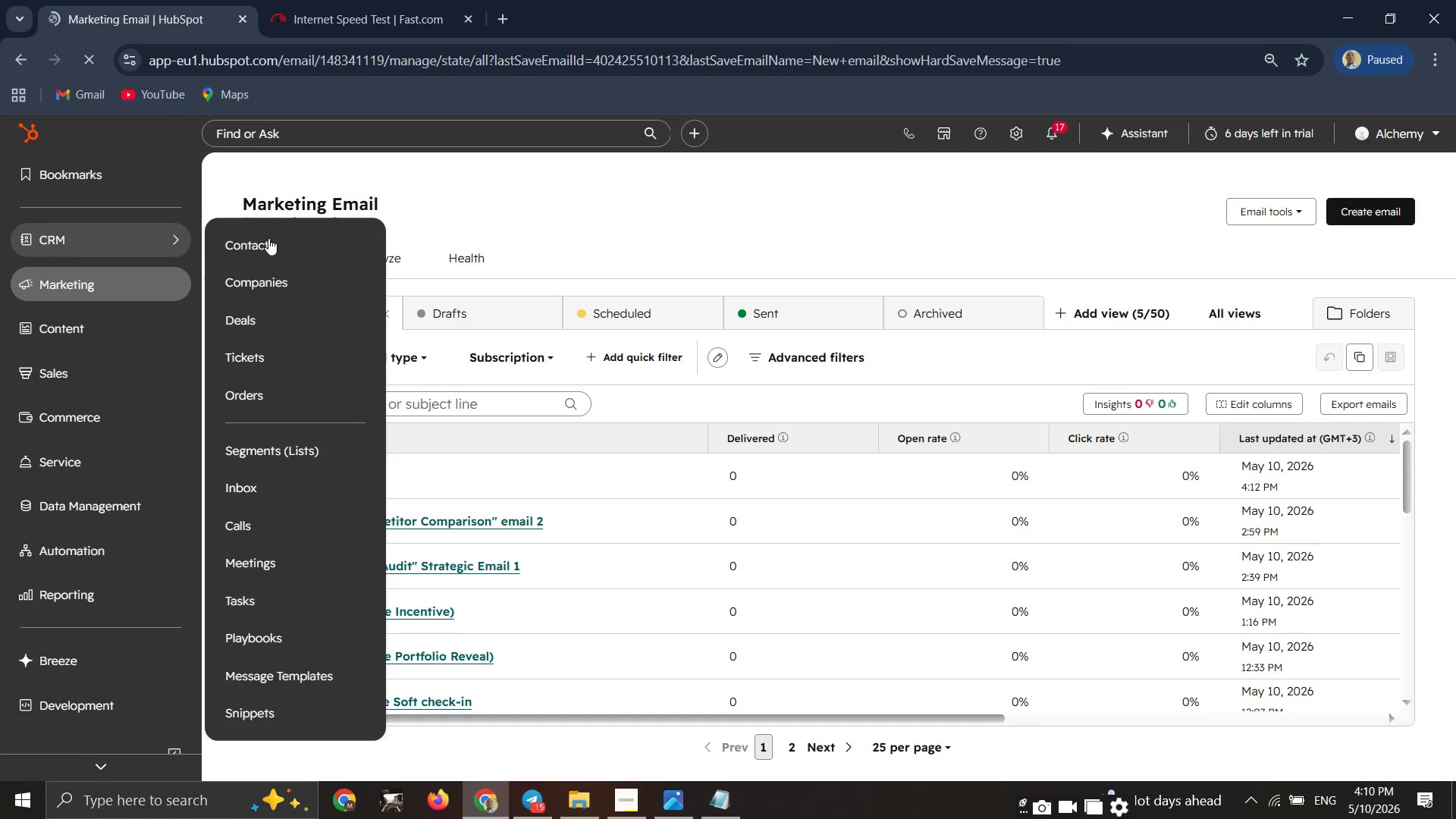 
left_click([276, 238])
 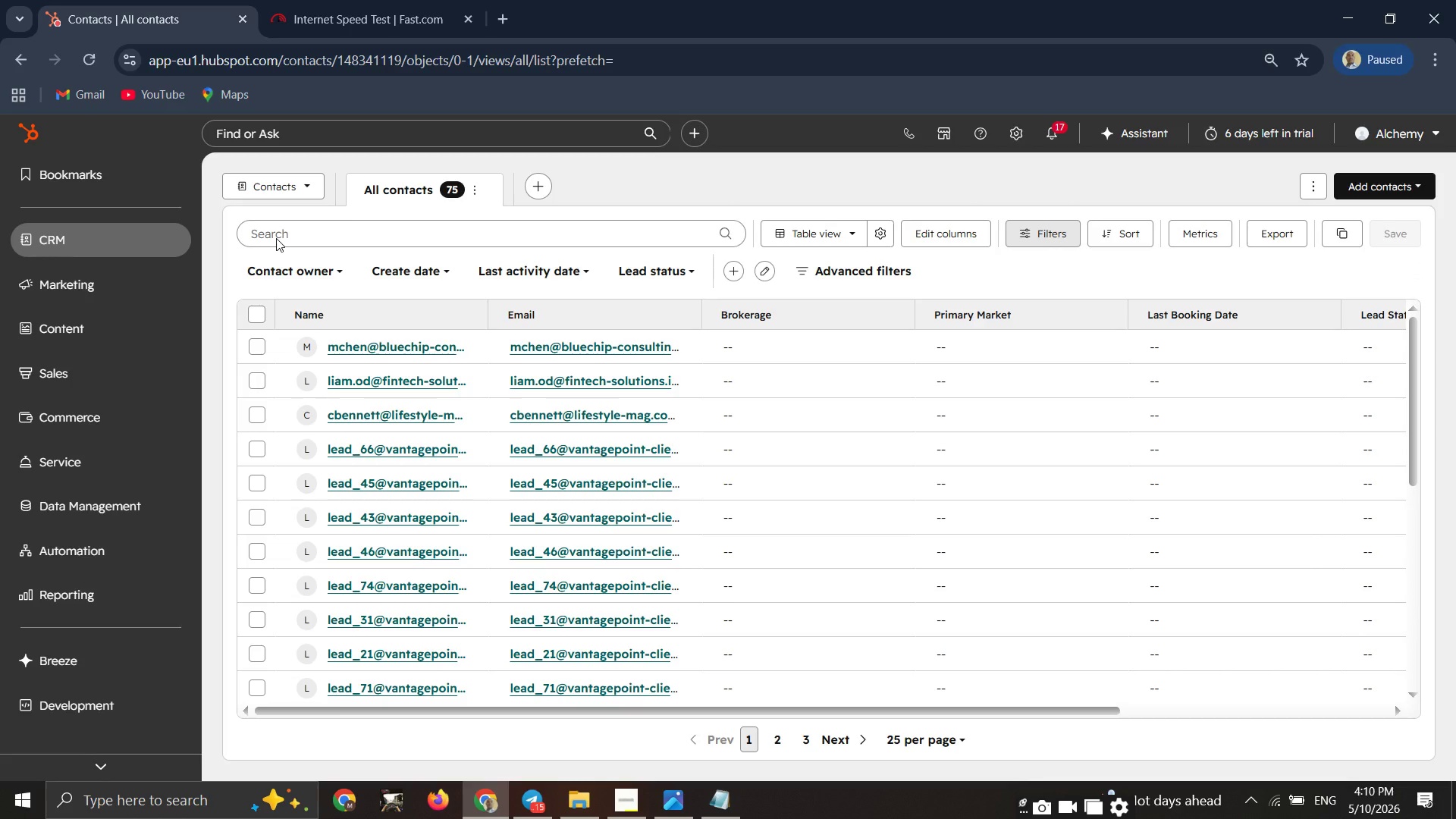 
wait(29.55)
 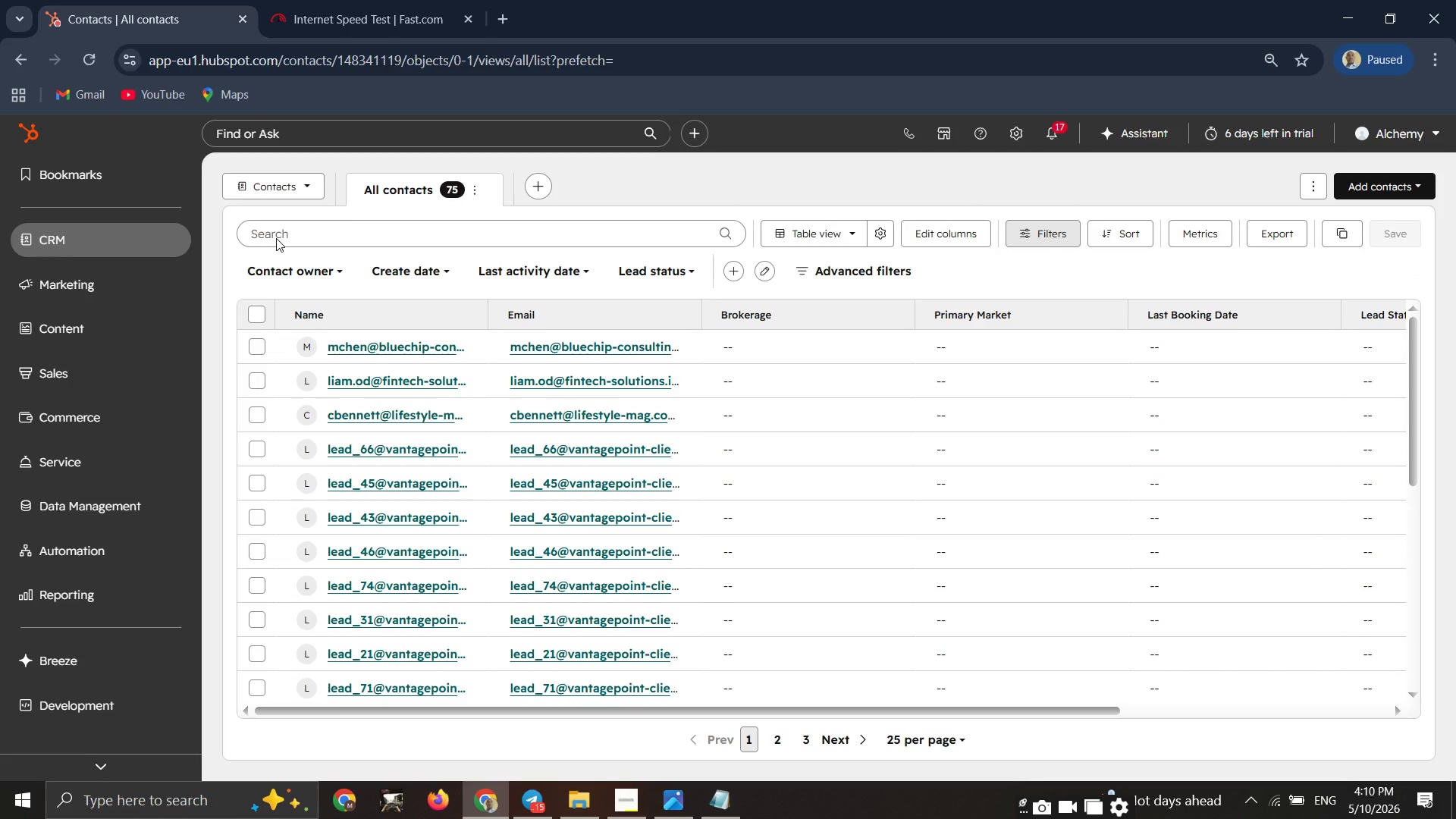 
left_click([257, 318])
 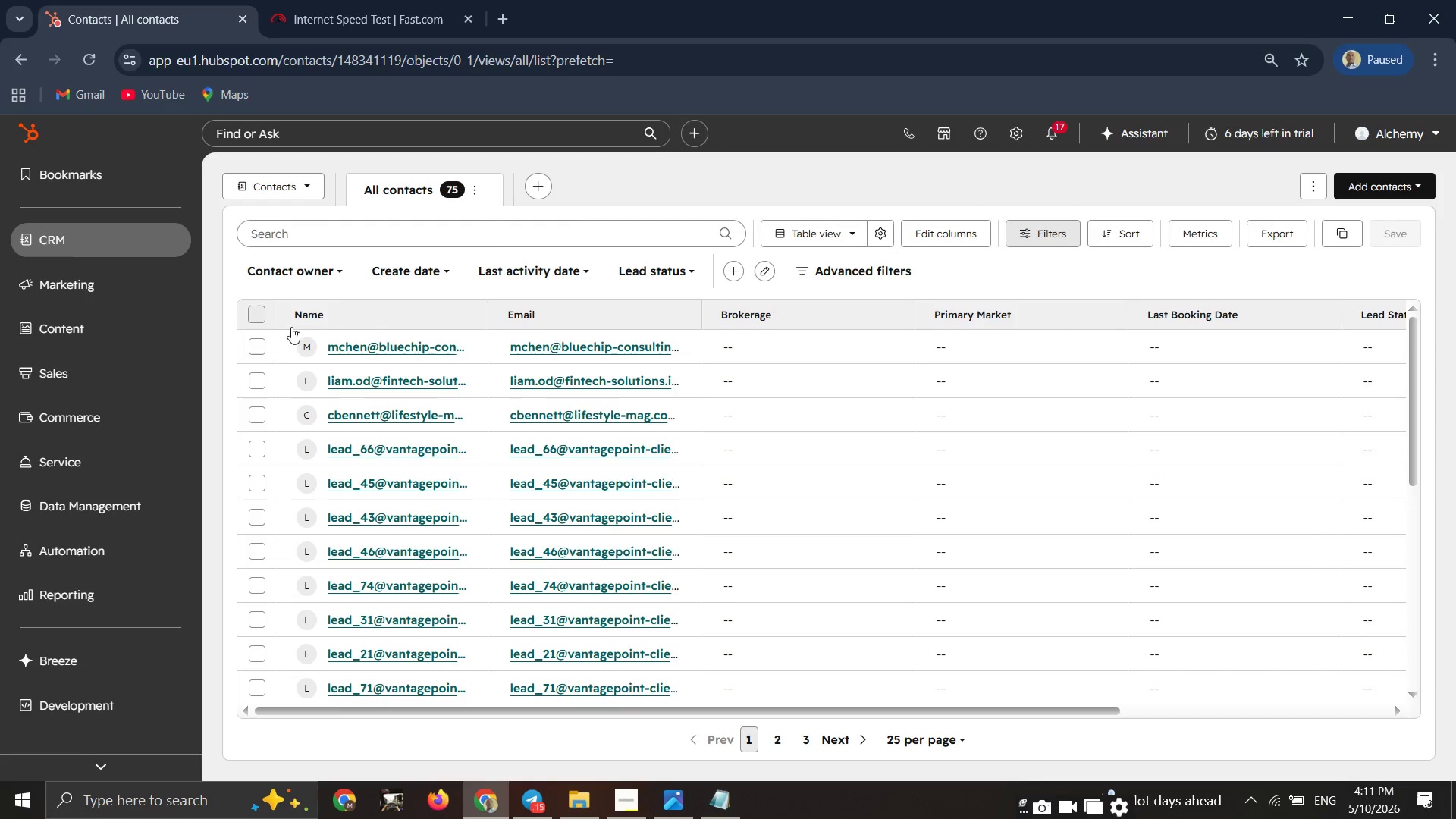 
mouse_move([265, 317])
 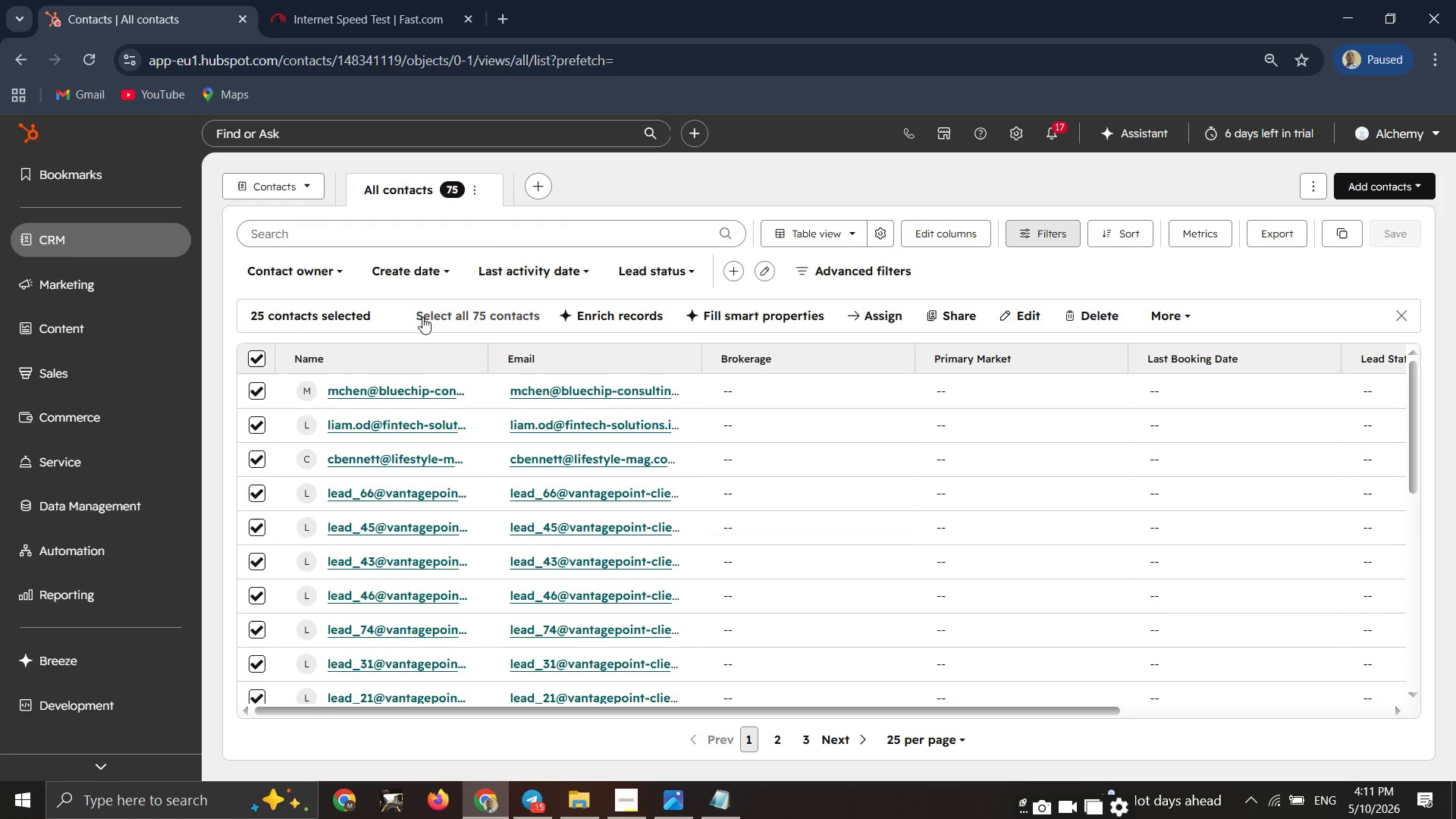 
left_click([423, 317])
 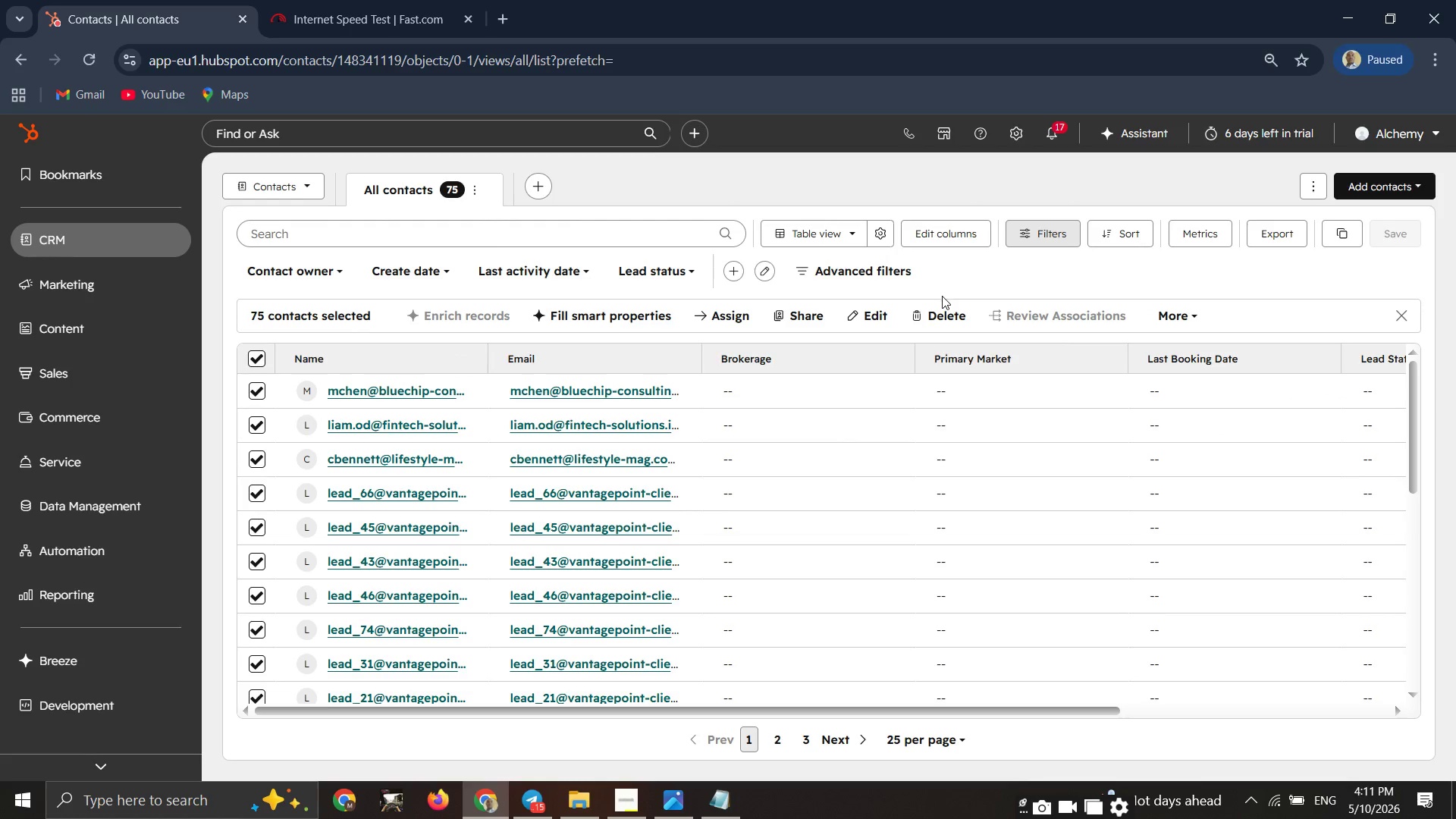 
left_click([944, 318])
 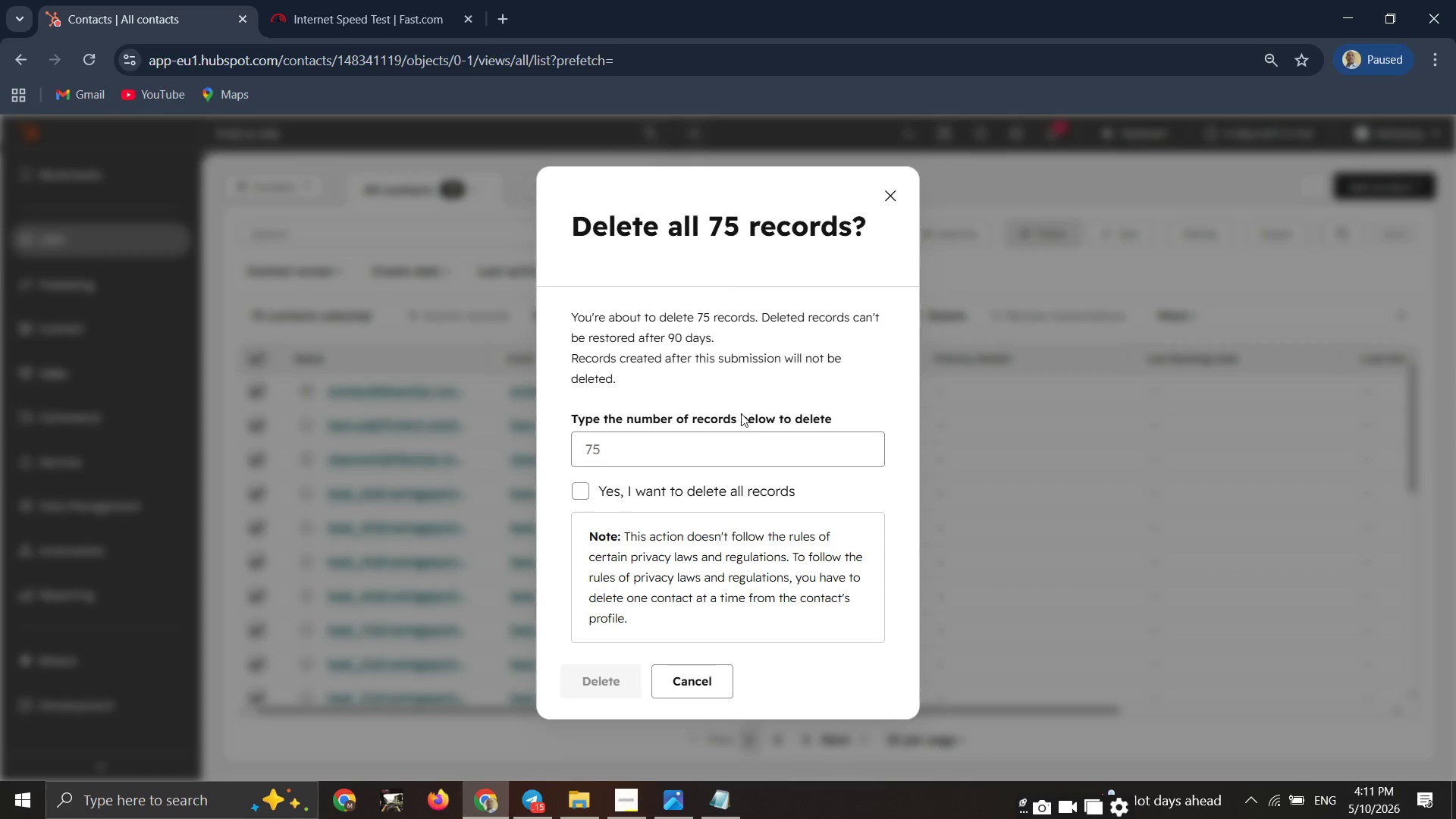 
left_click([704, 447])
 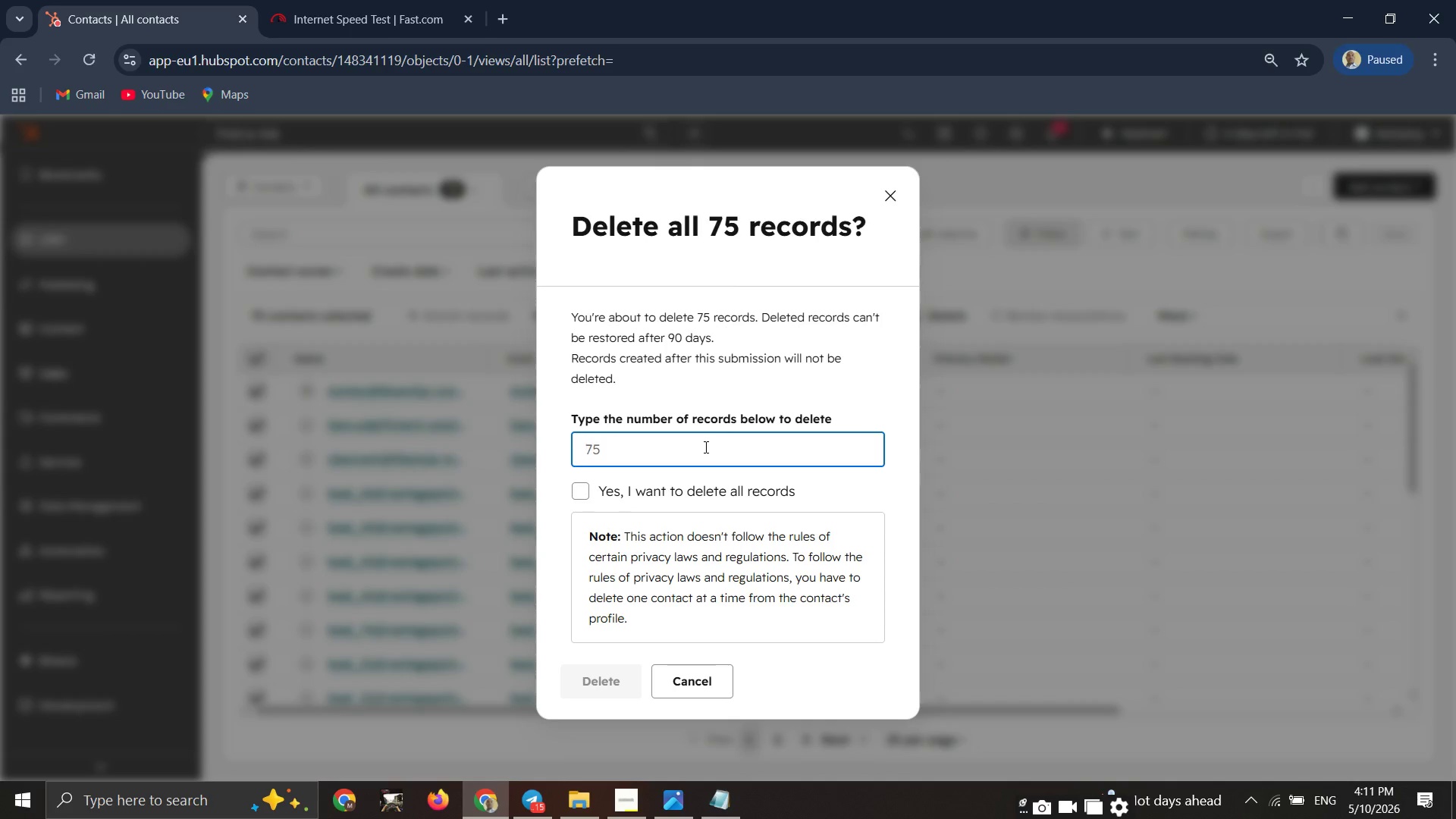 
wait(7.55)
 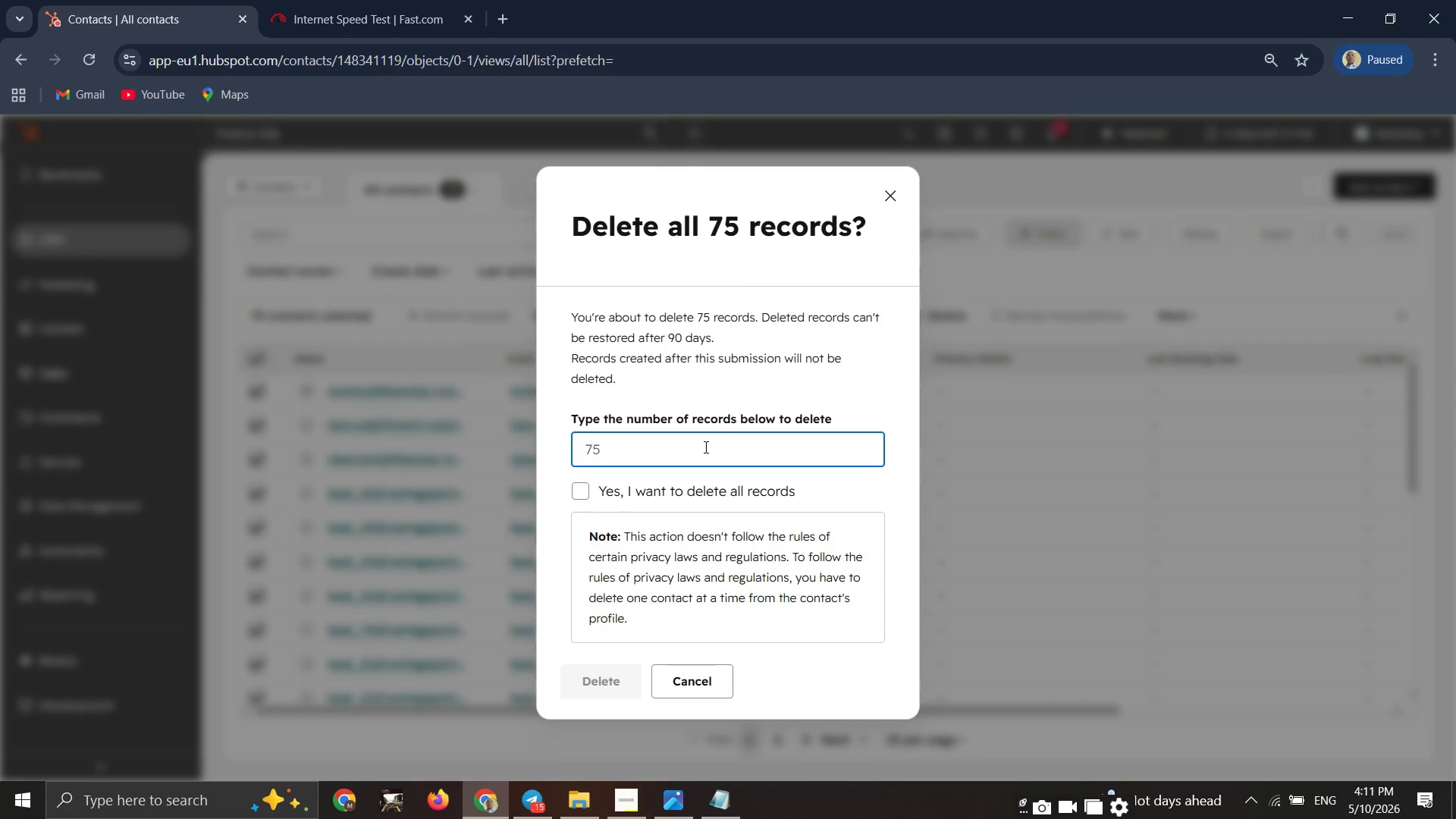 
type(75)
 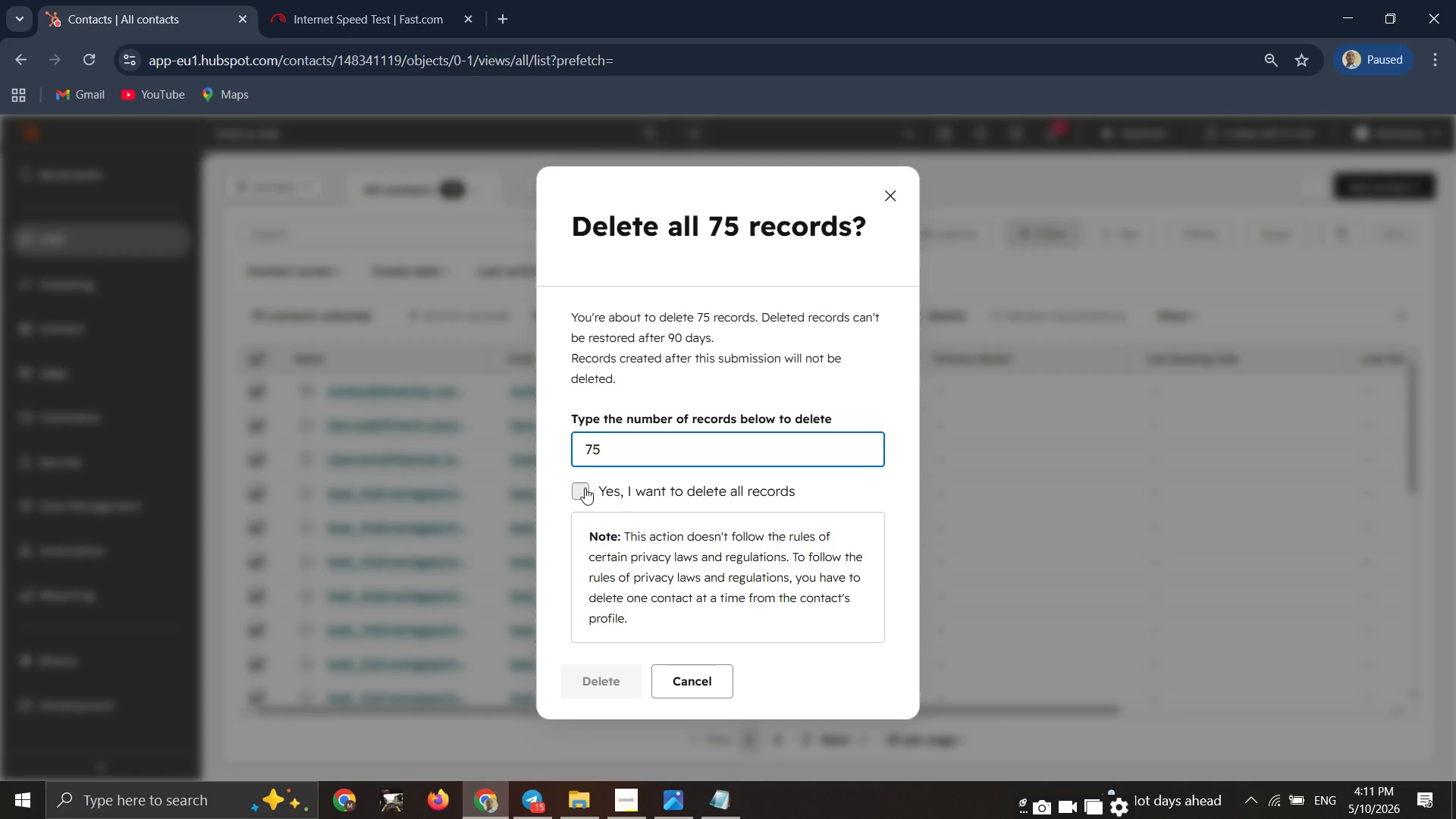 
left_click([581, 488])
 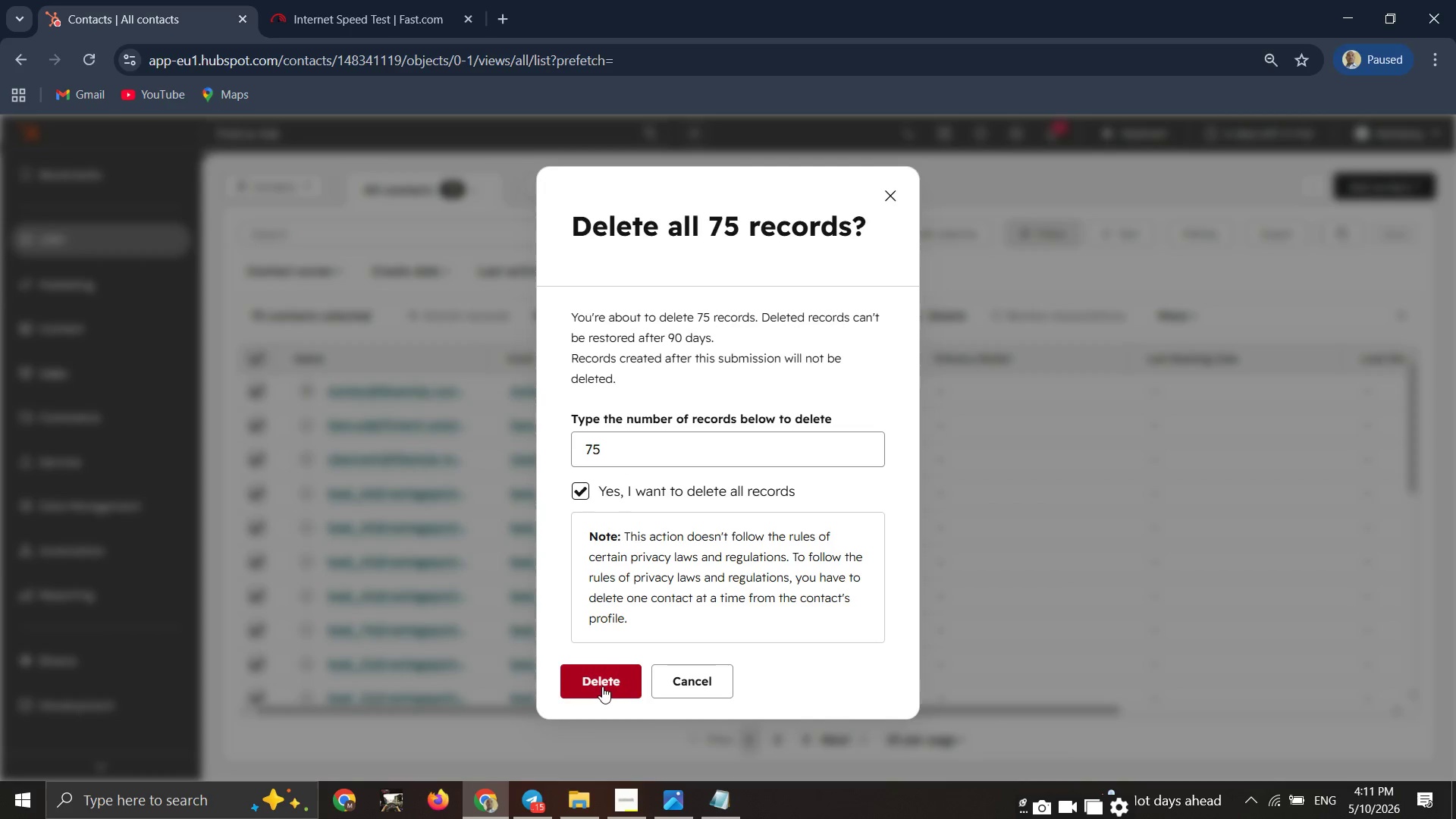 
left_click([588, 682])
 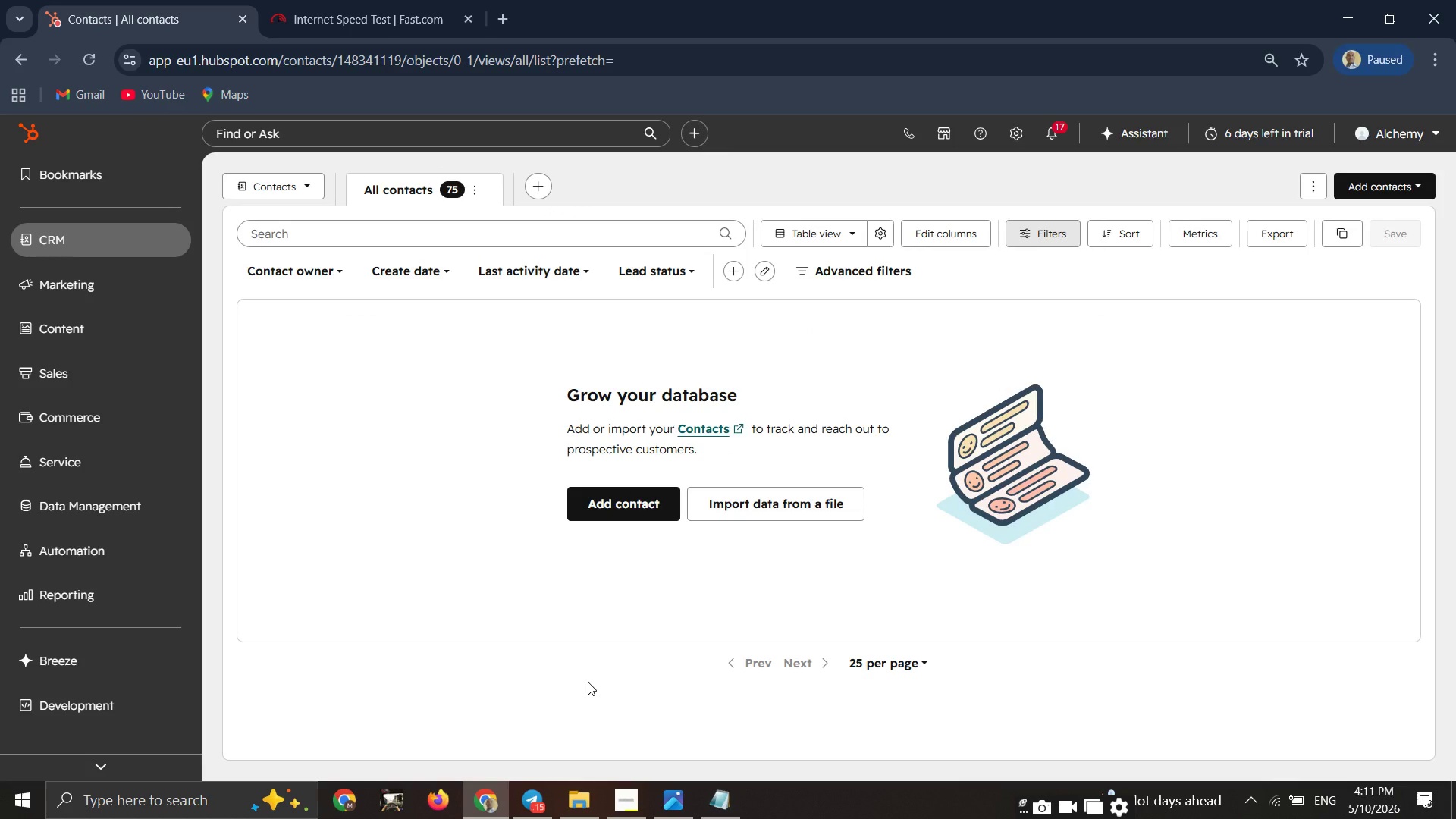 
wait(17.0)
 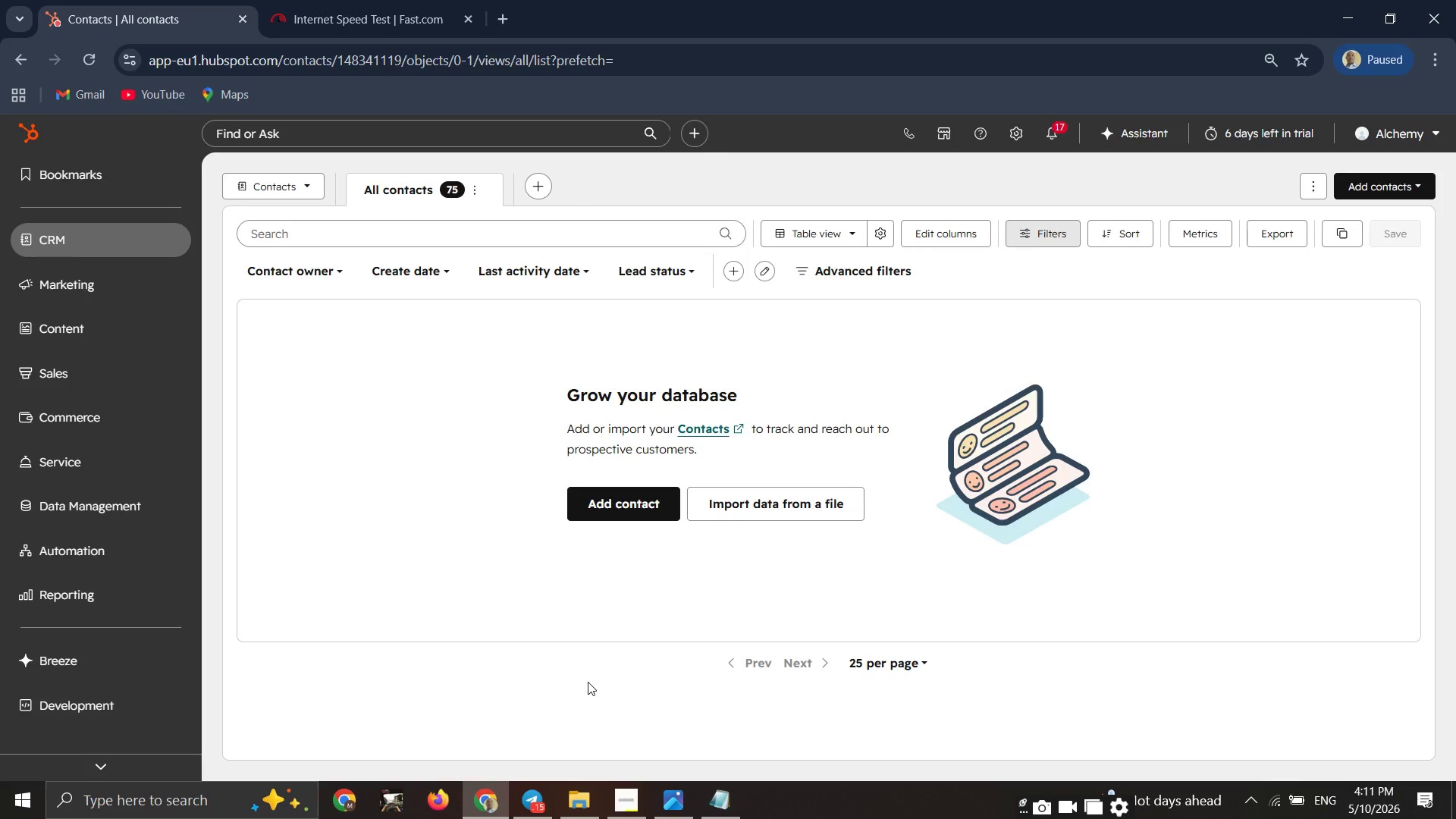 
left_click([588, 682])
 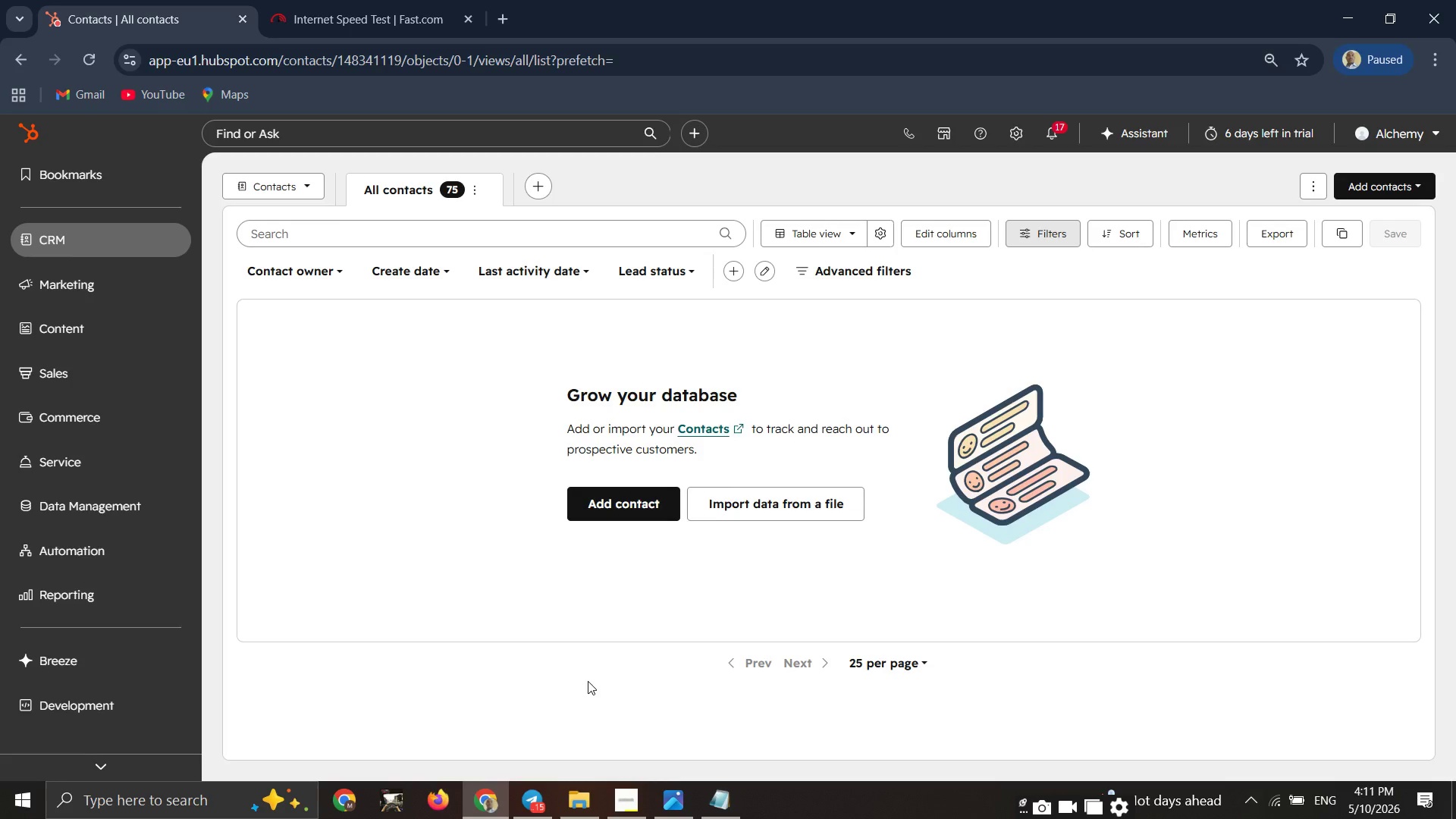 
left_click([588, 681])
 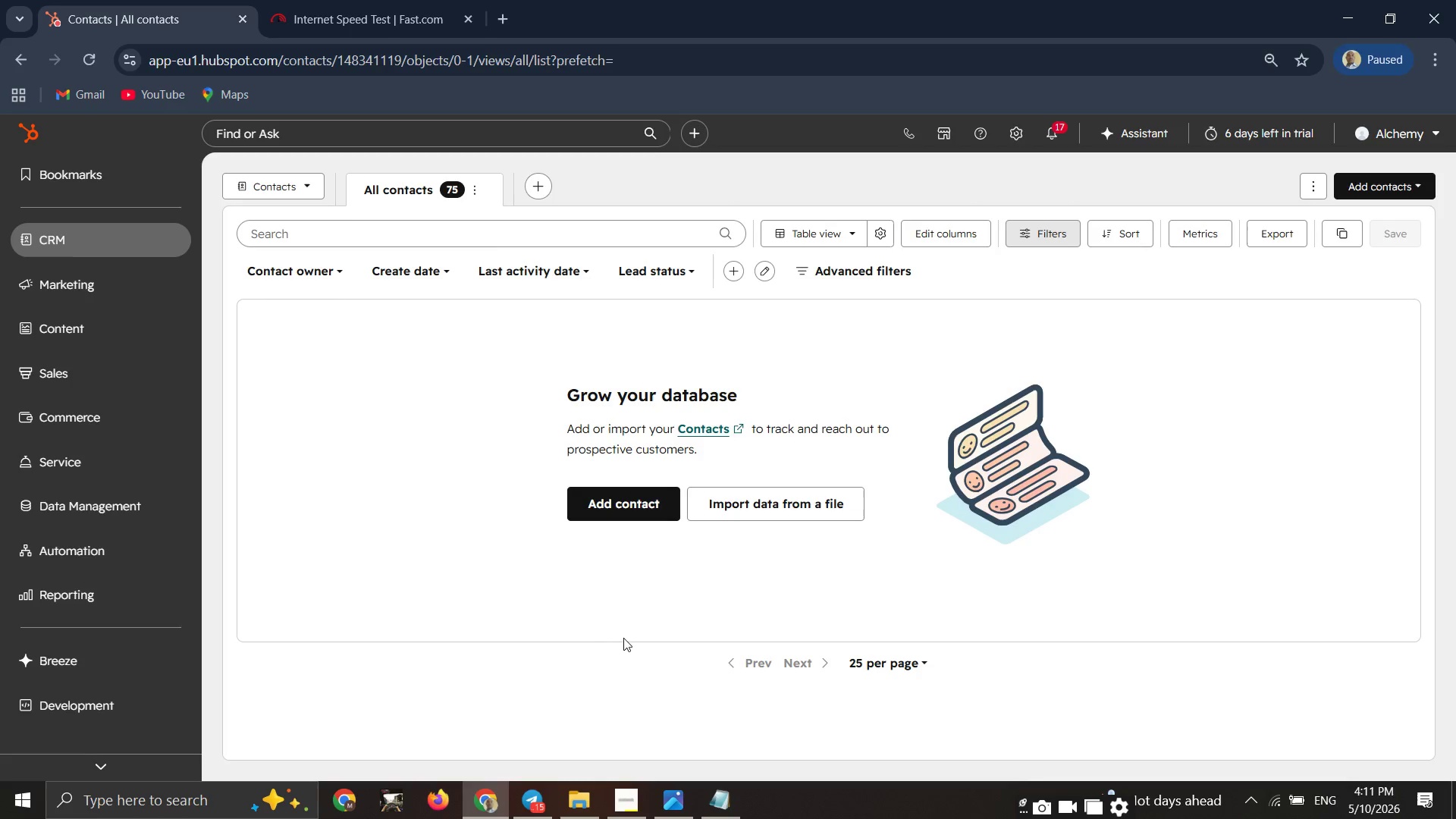 
left_click([606, 638])
 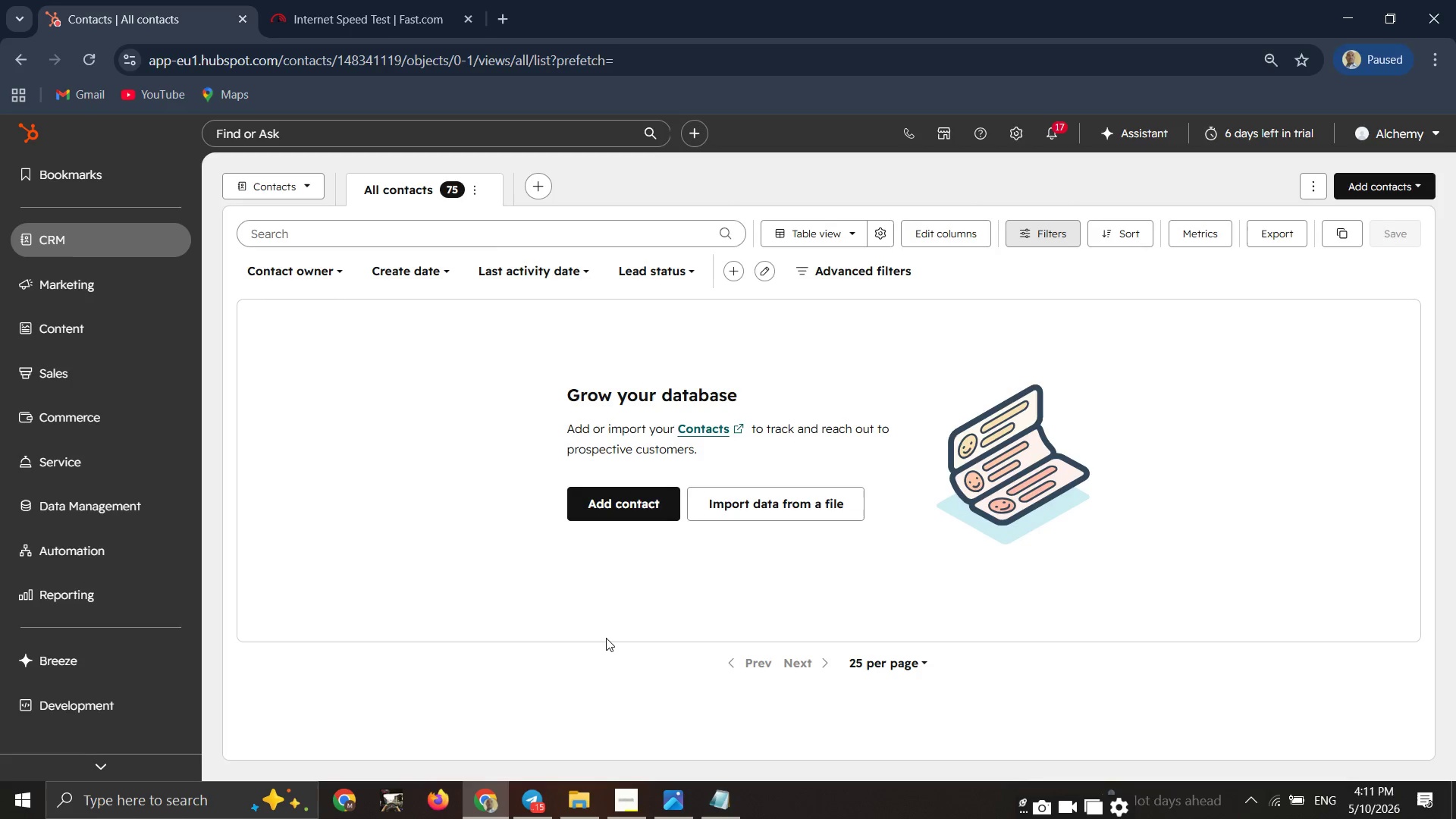 
left_click([606, 638])
 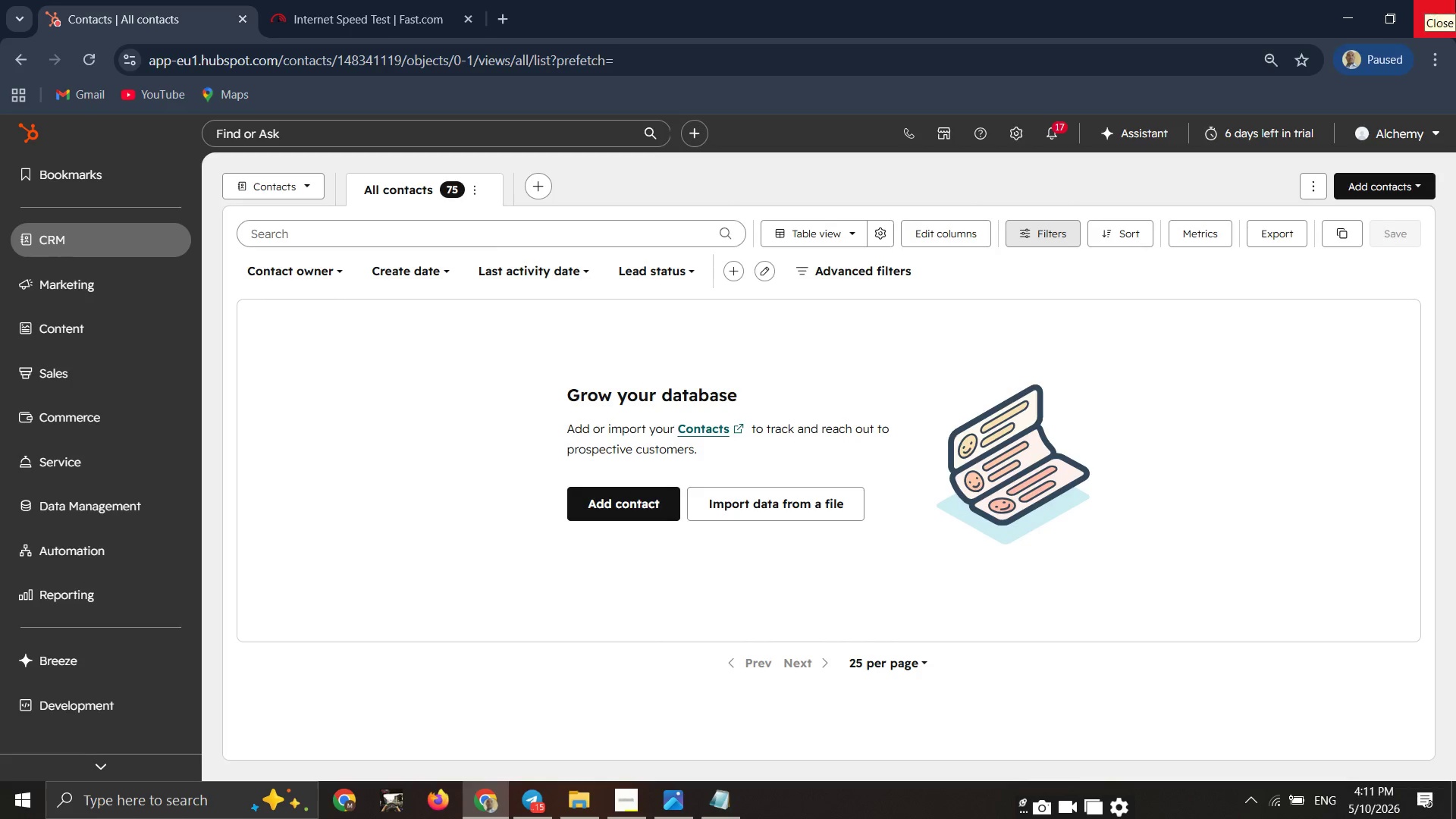 
left_click([1423, 181])
 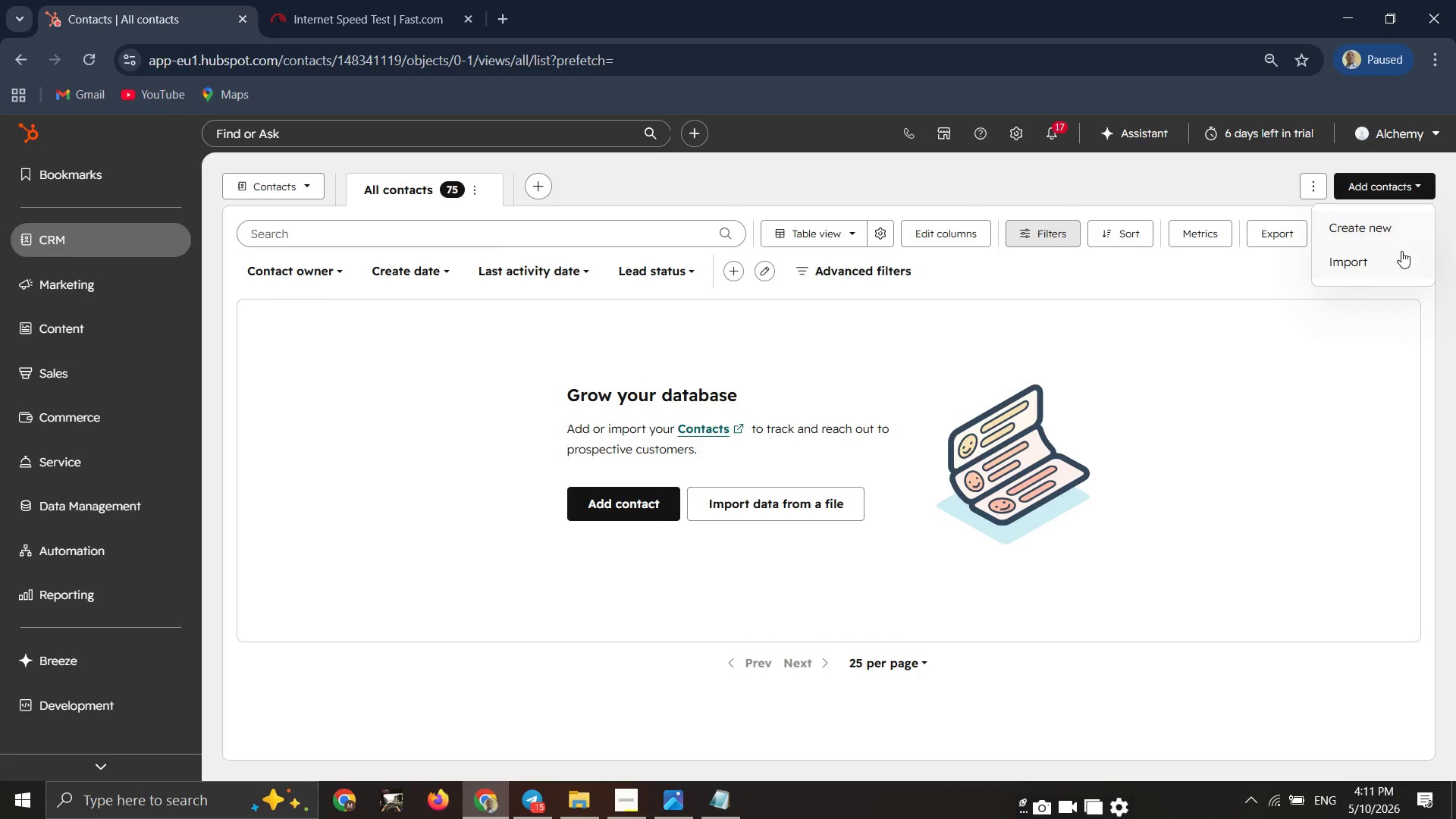 
left_click([1401, 251])
 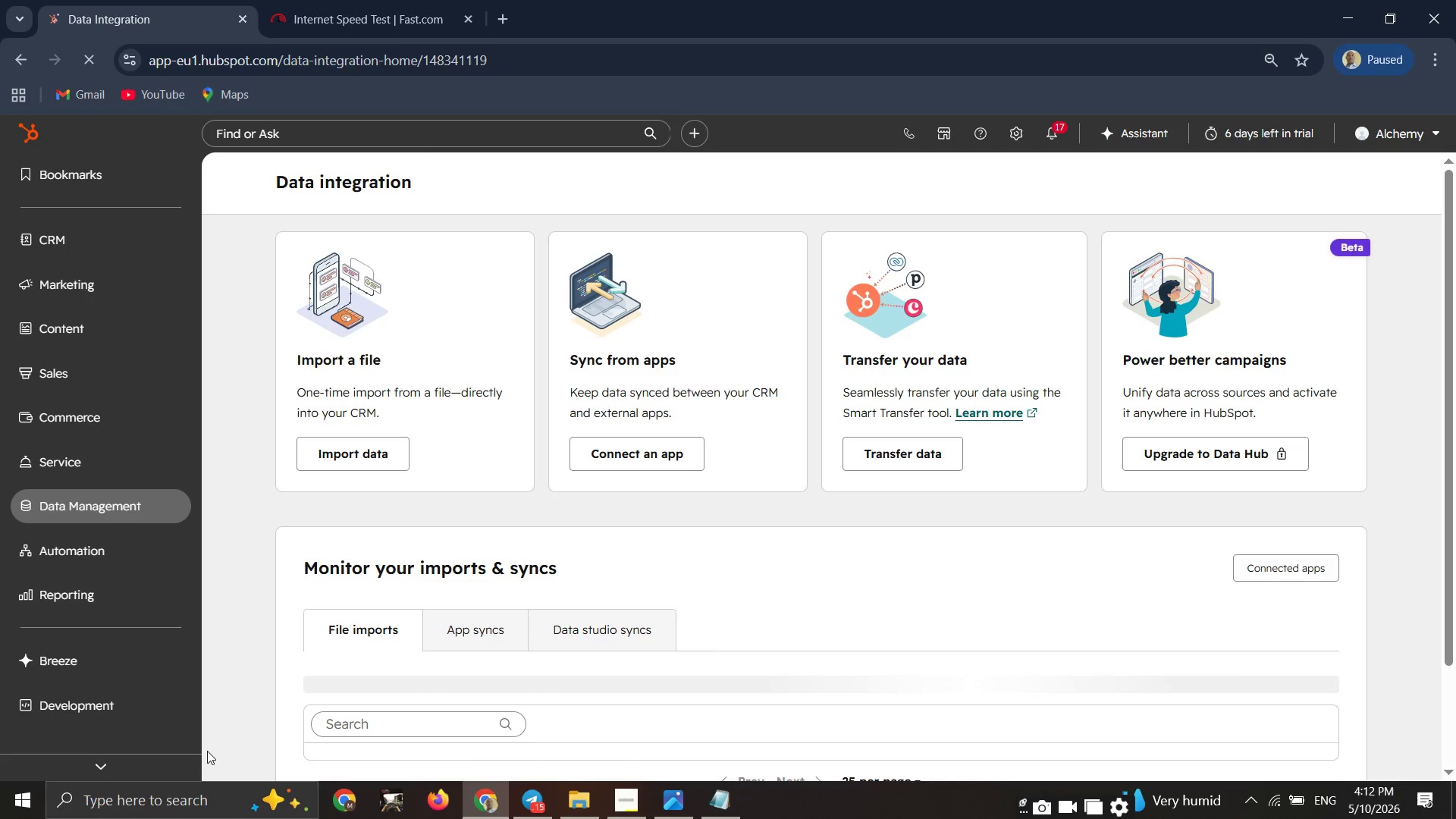 
wait(47.66)
 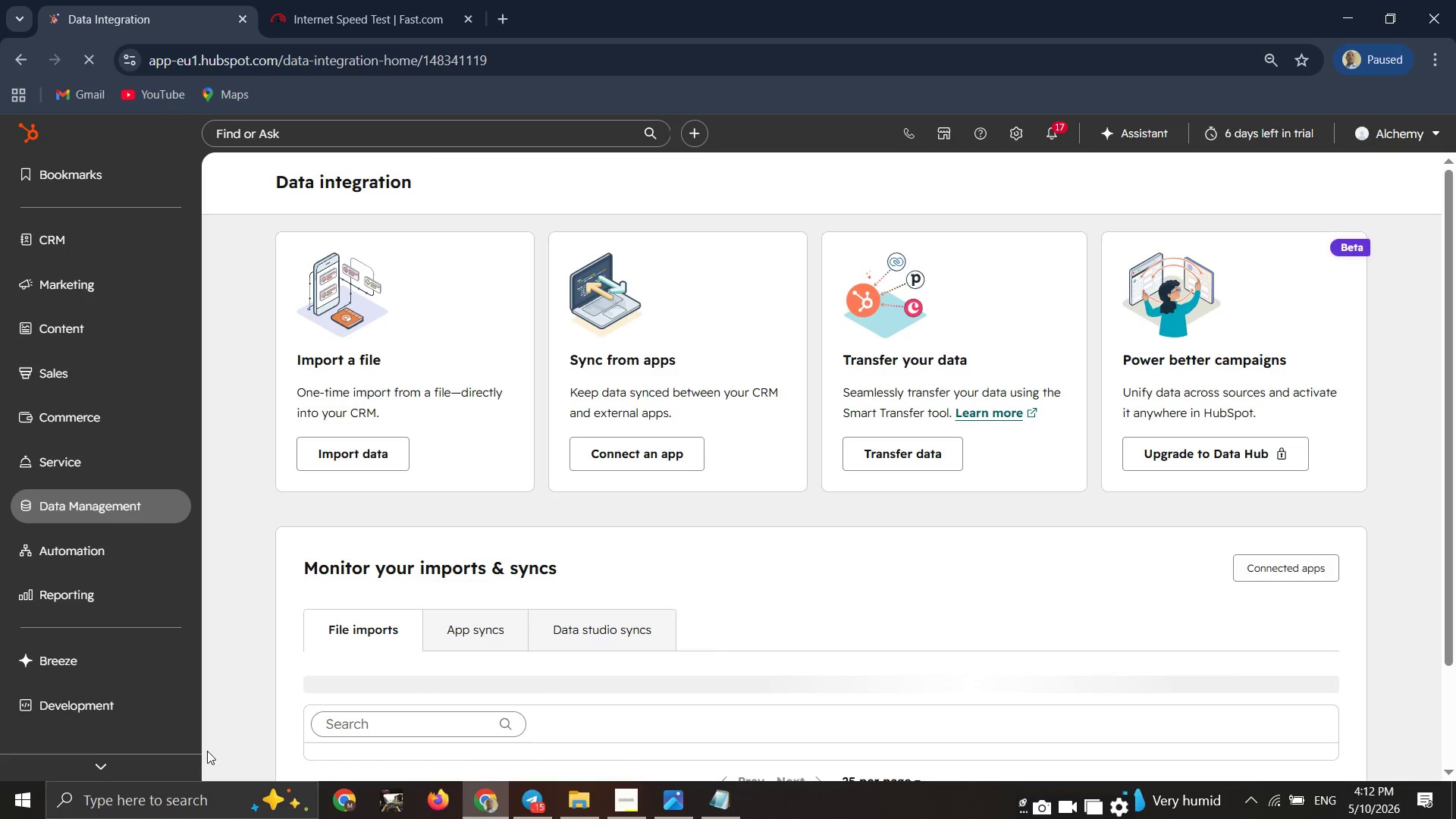 
left_click([356, 460])
 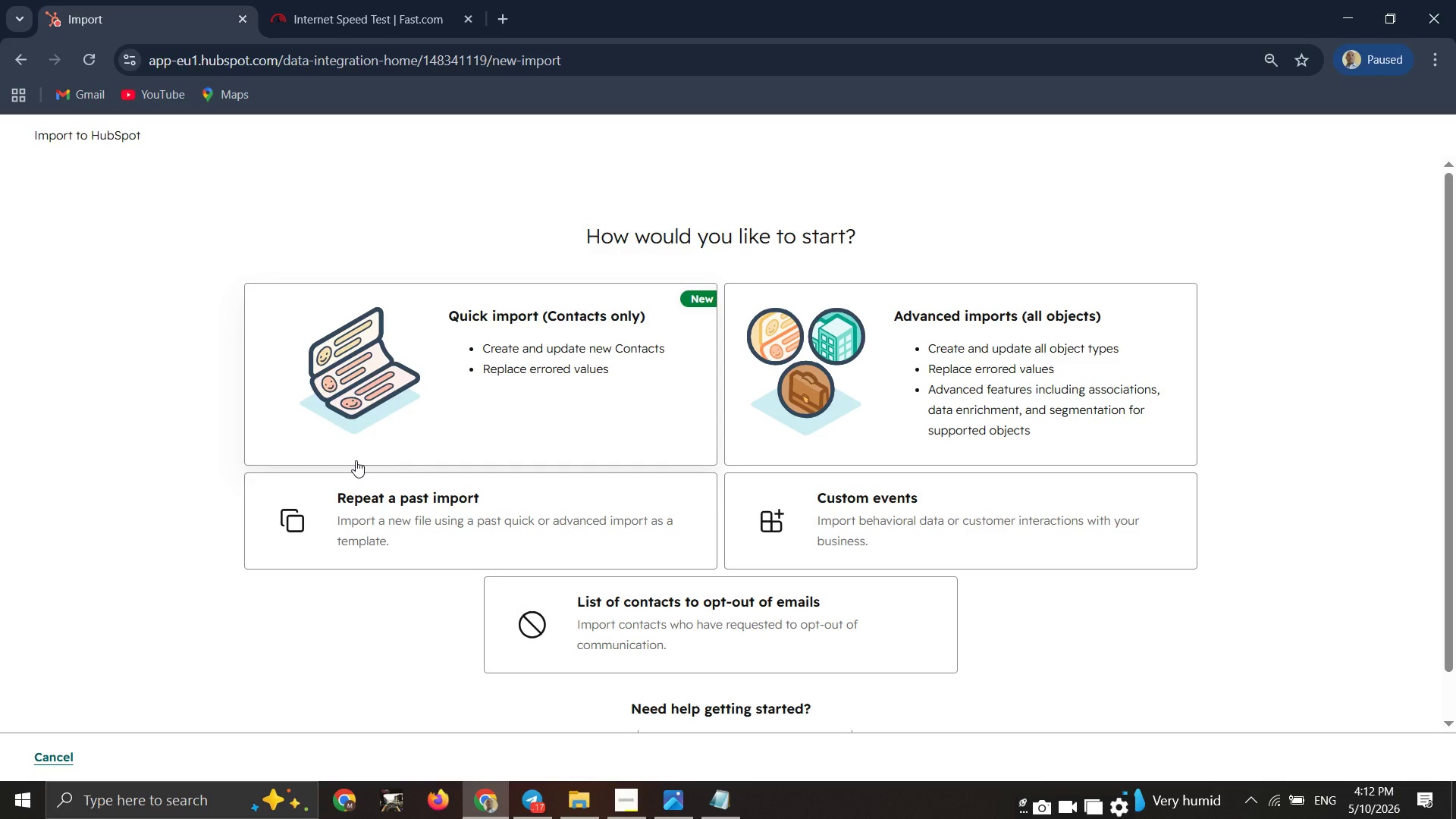 
wait(25.73)
 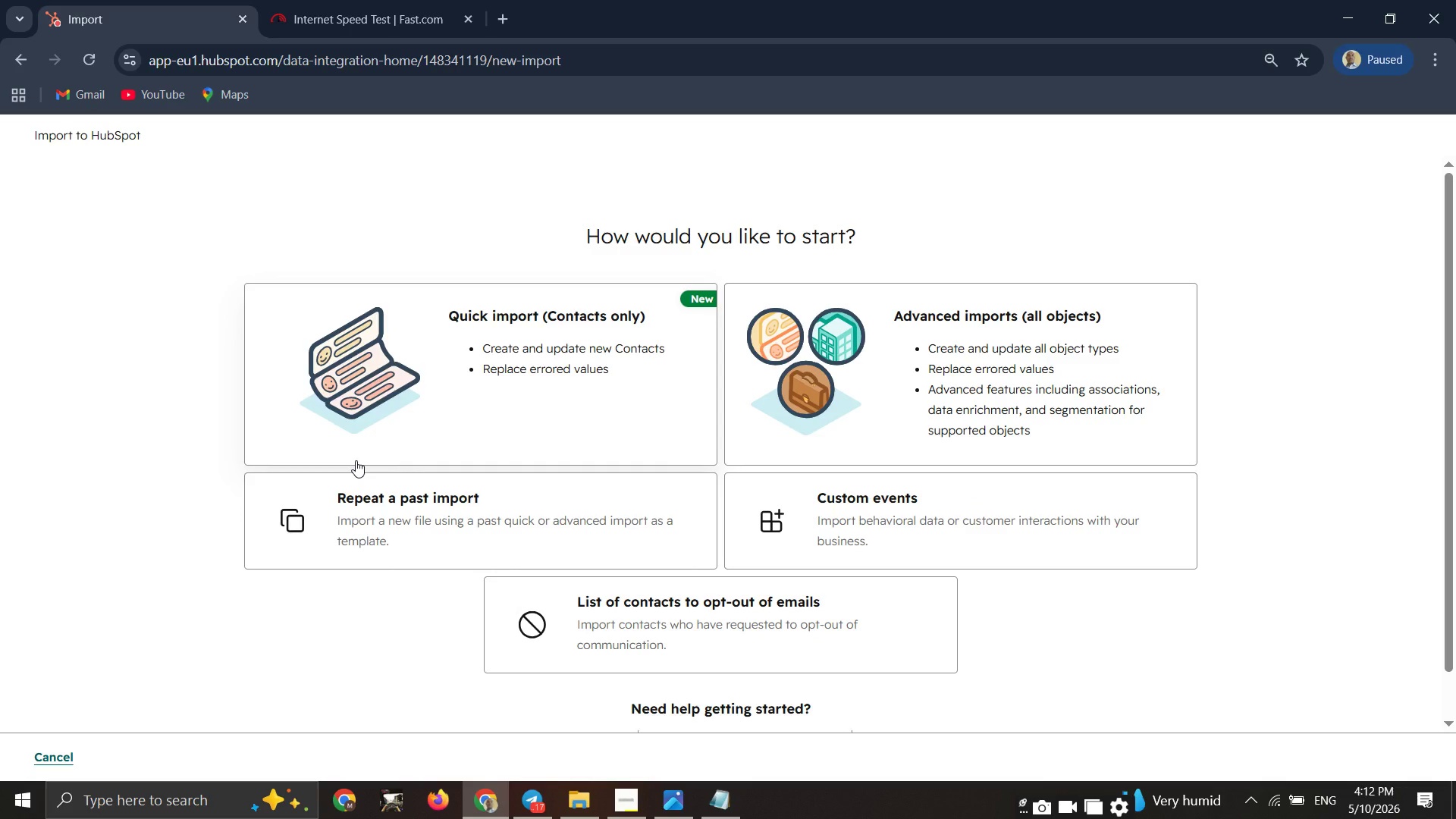 
double_click([413, 441])
 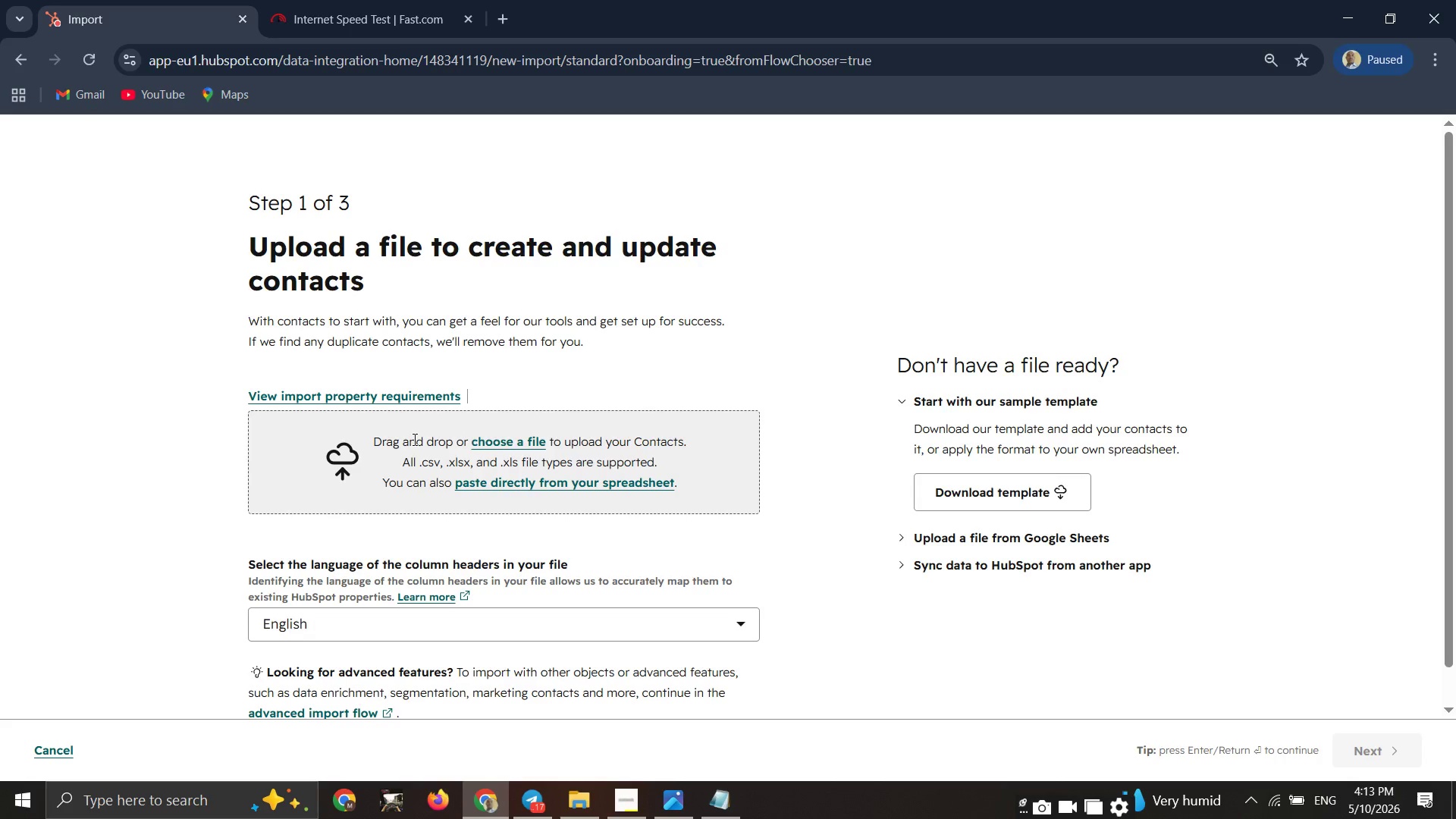 
wait(5.24)
 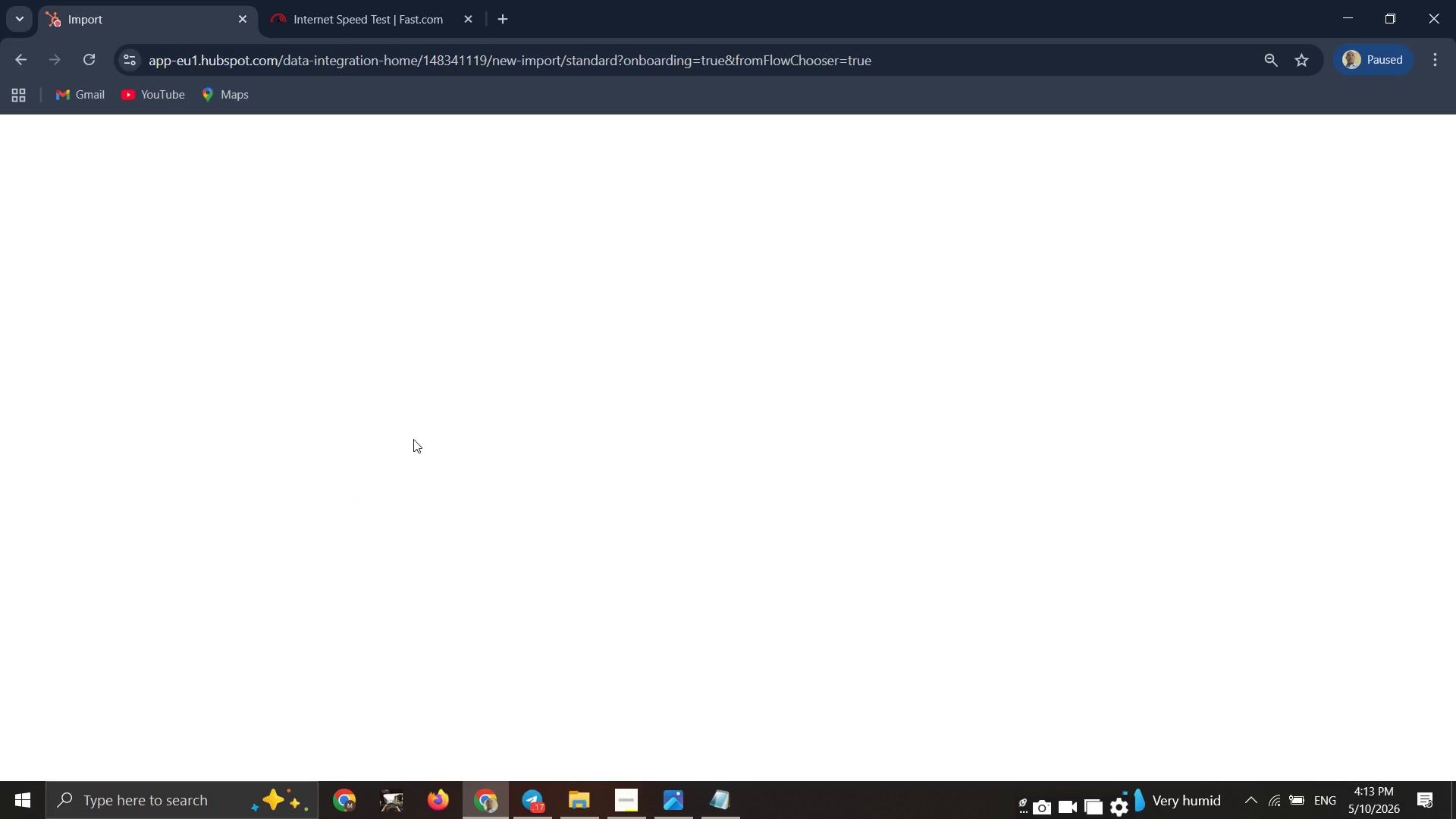 
left_click([509, 440])
 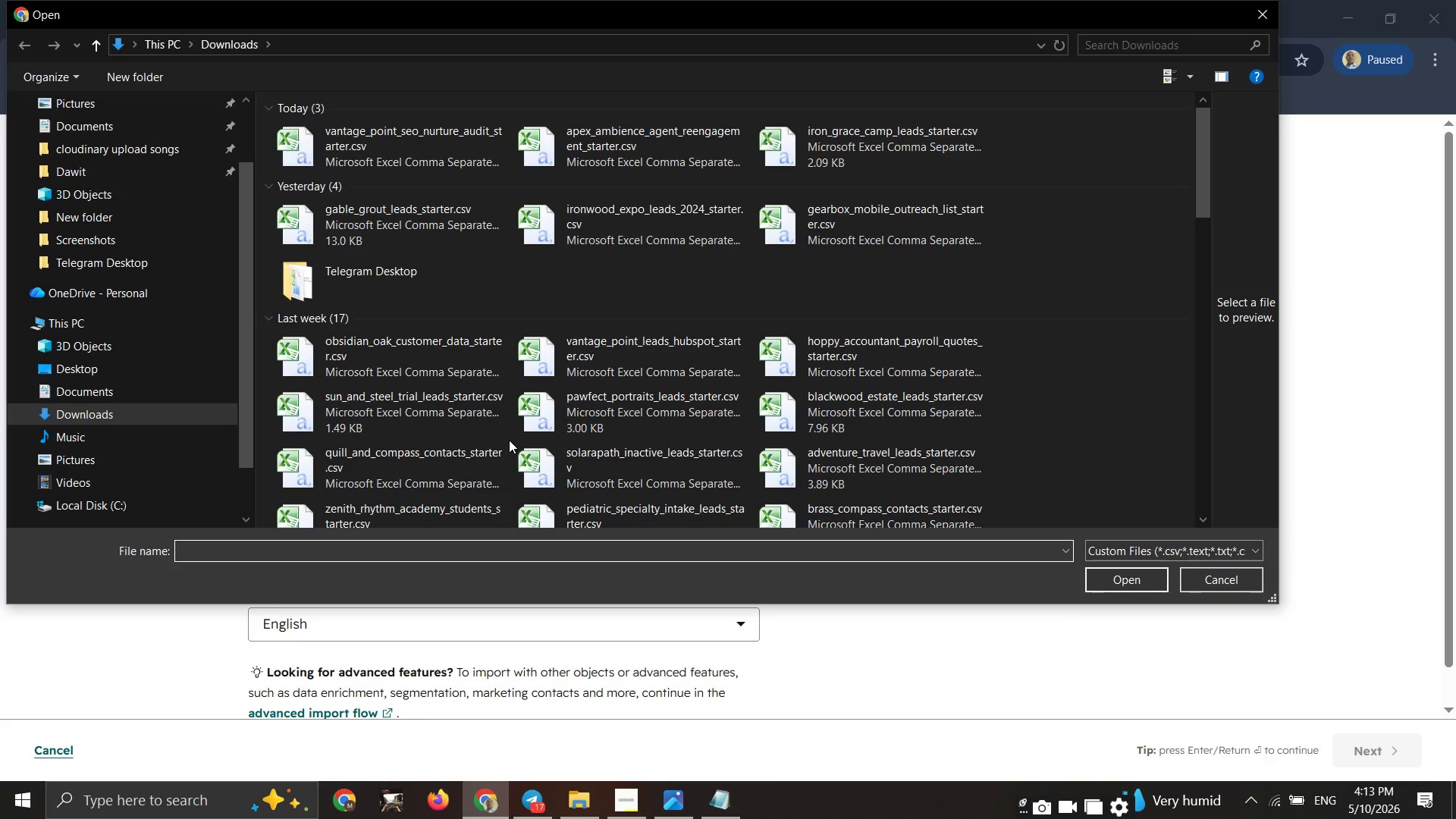 
wait(6.06)
 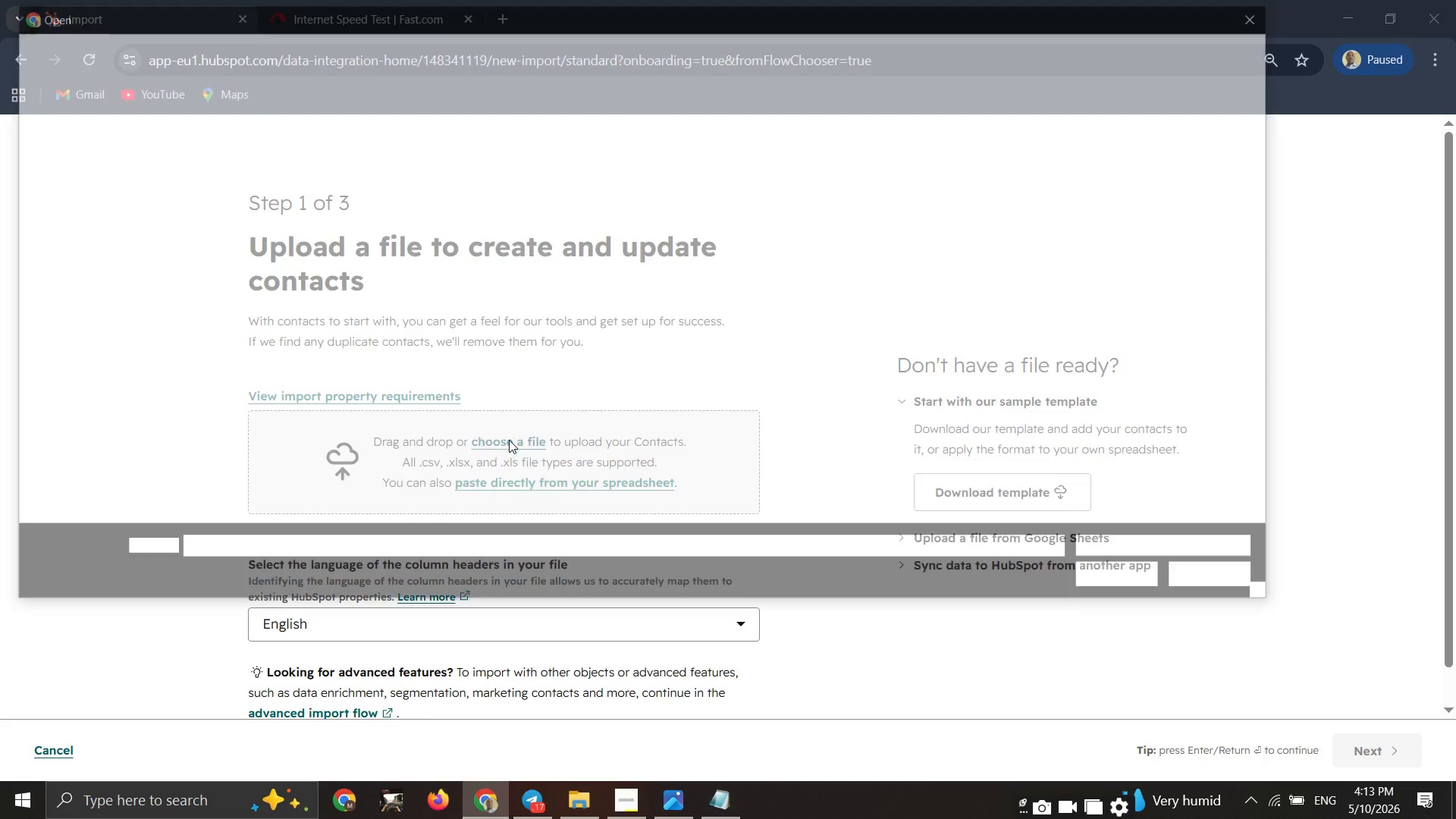 
left_click([394, 167])
 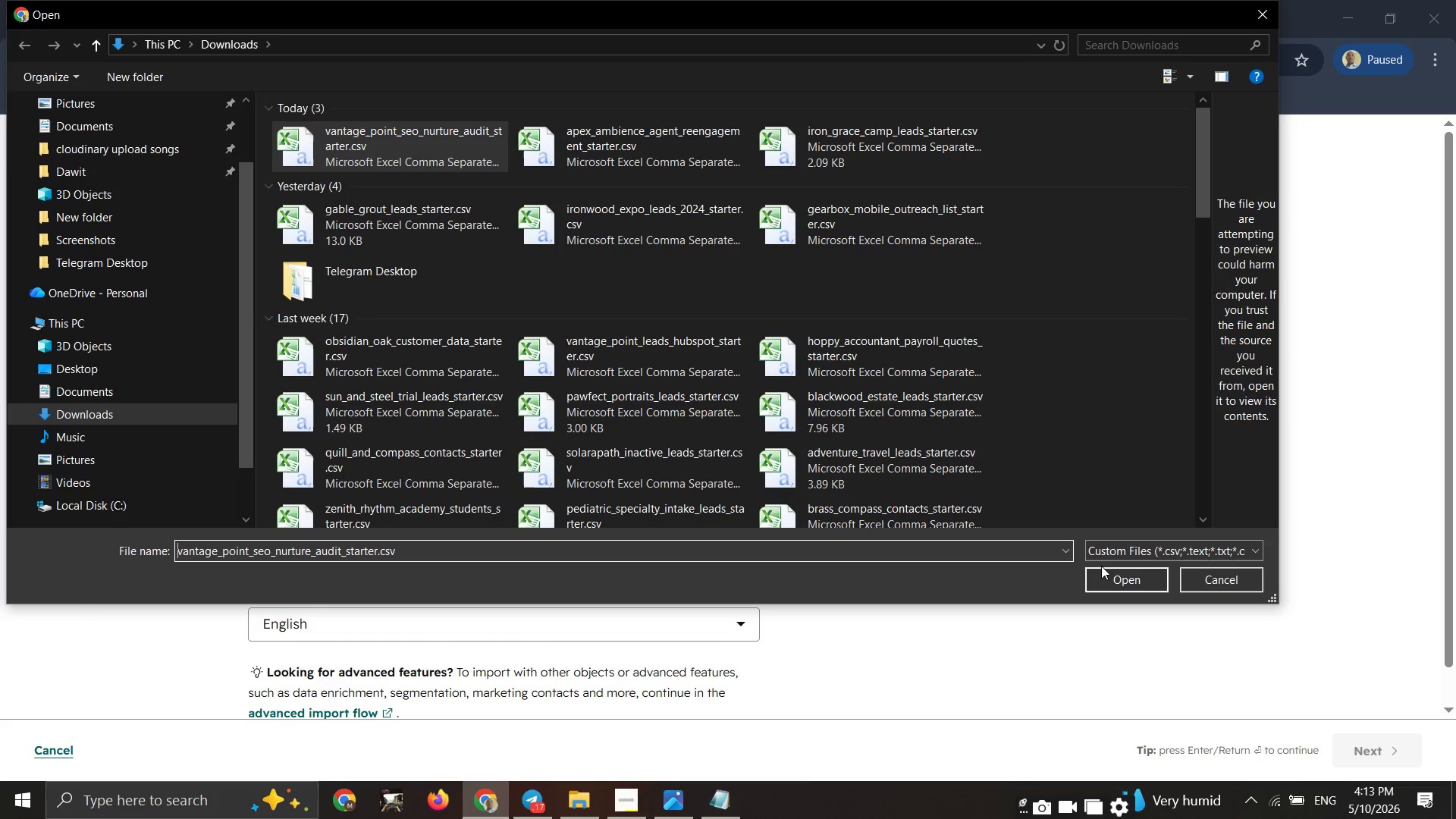 
left_click([1112, 580])
 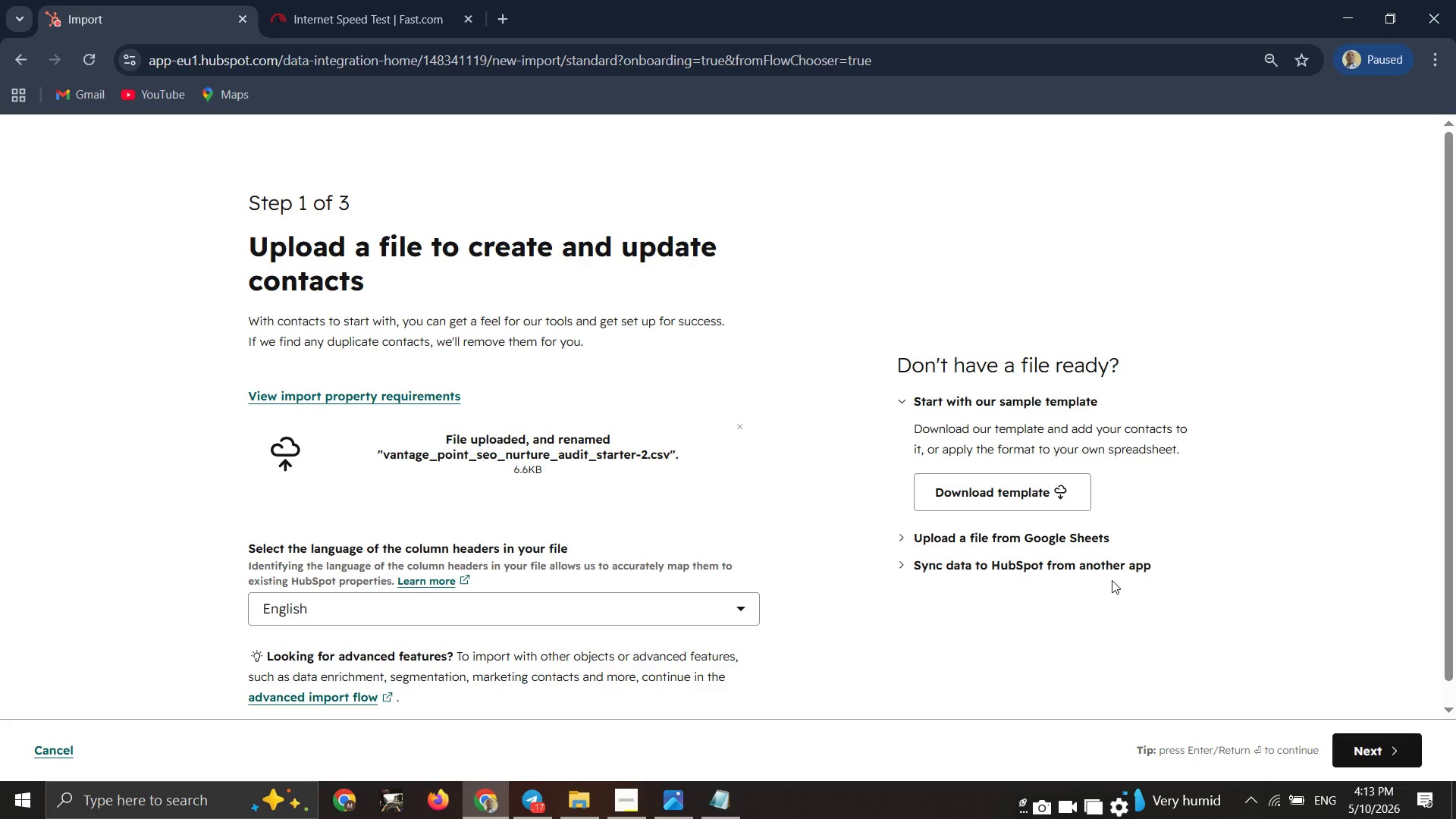 
wait(13.42)
 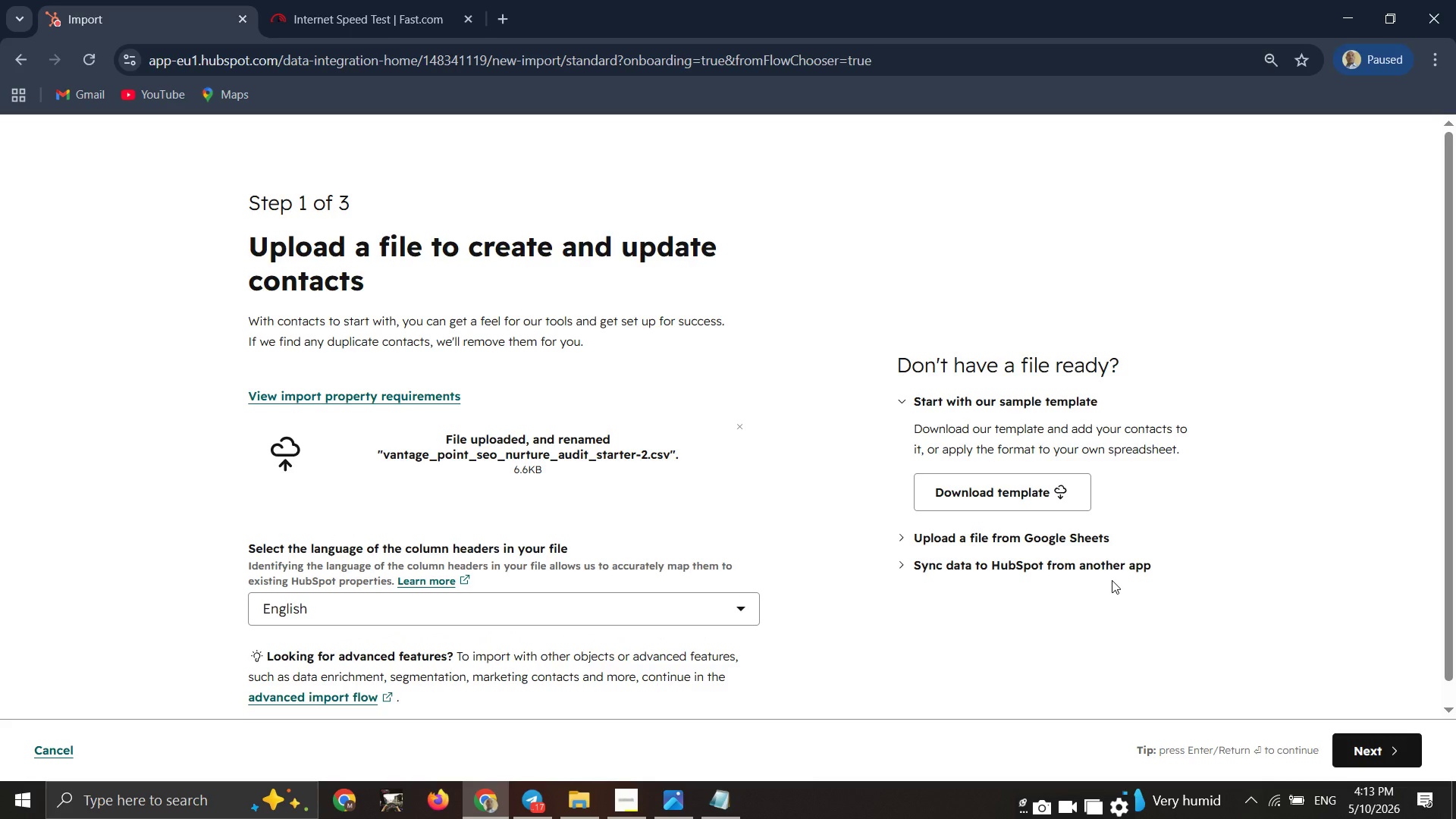 
left_click([1377, 758])
 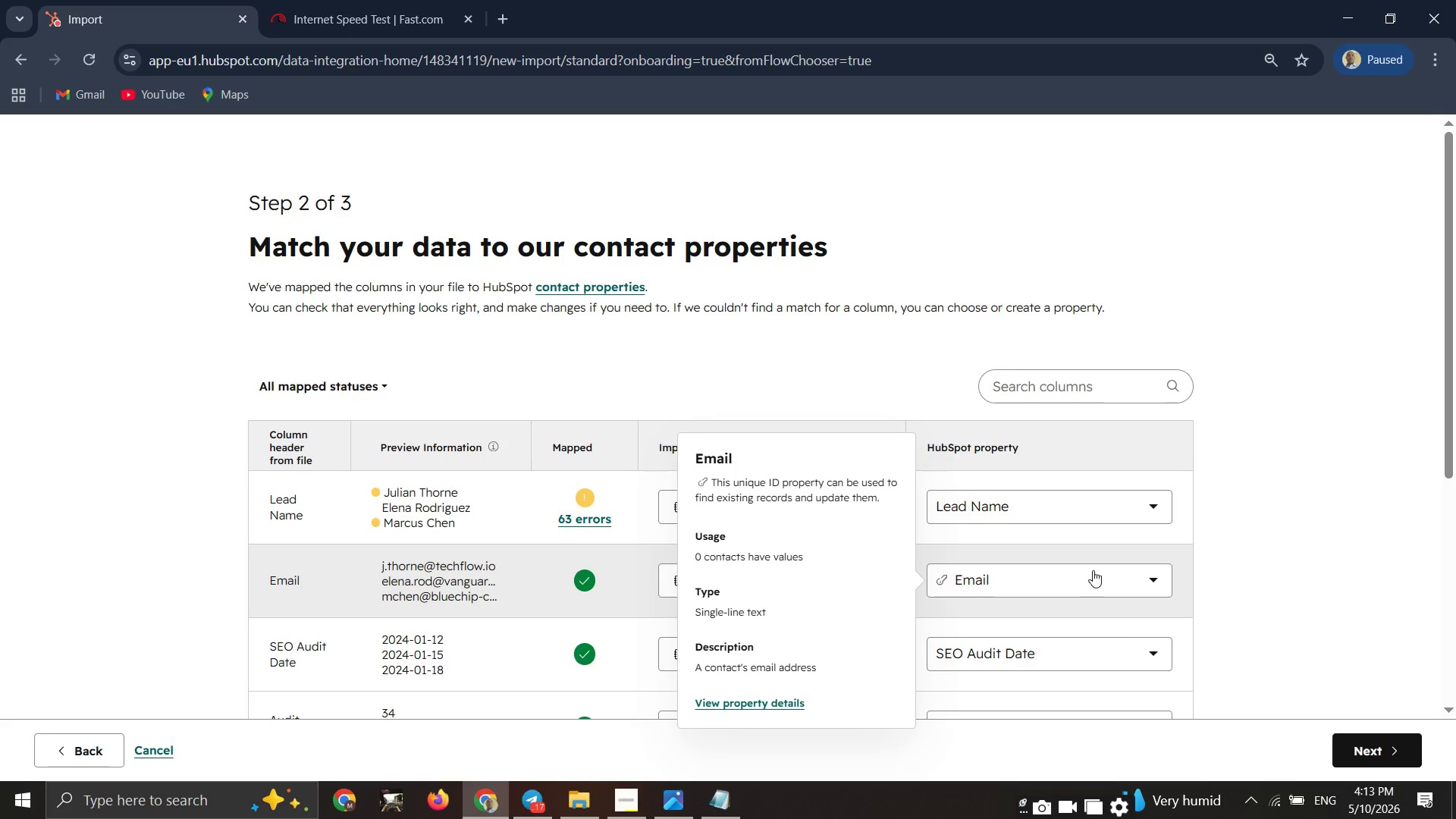 
wait(20.02)
 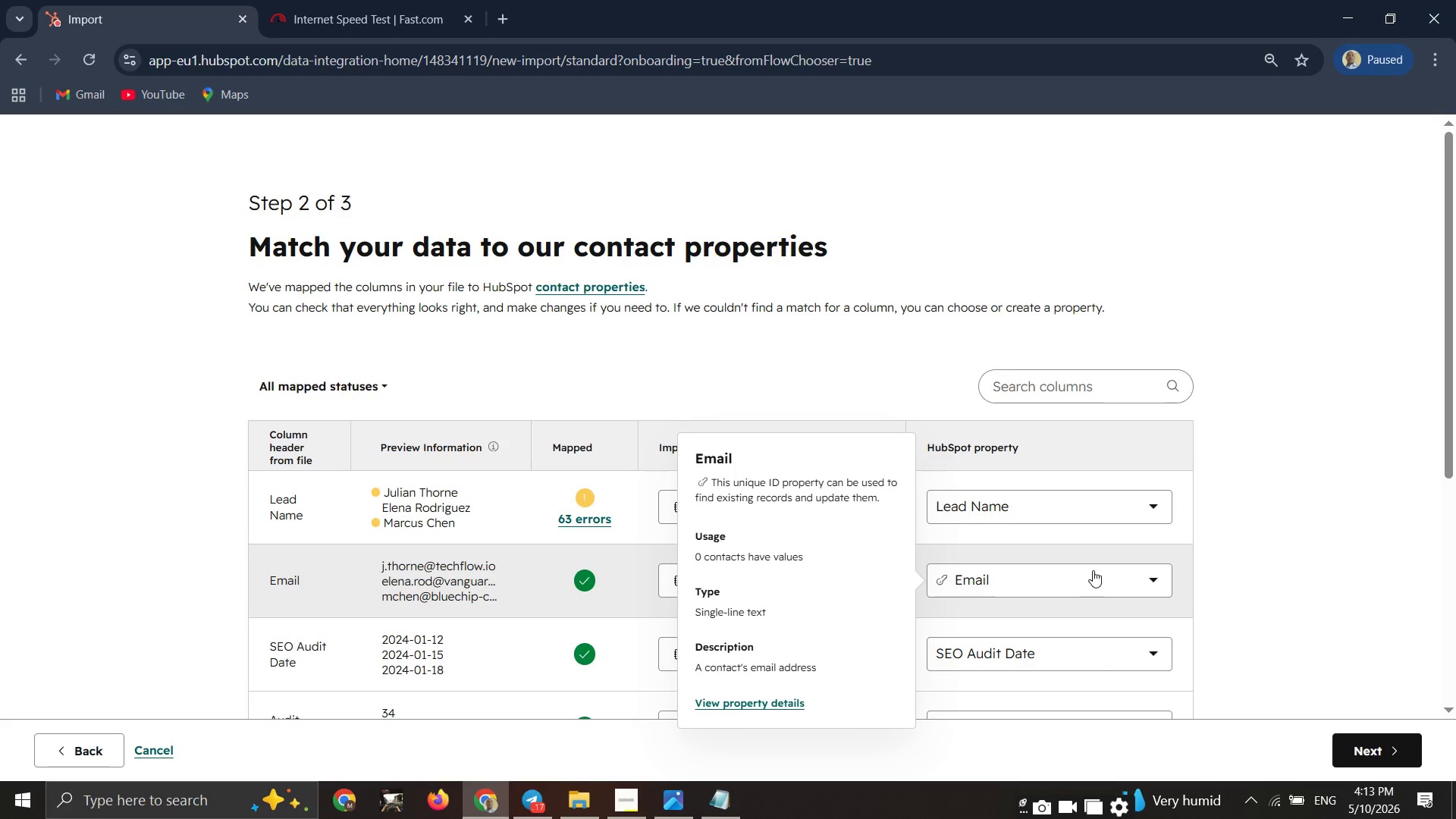 
mouse_move([1013, 673])
 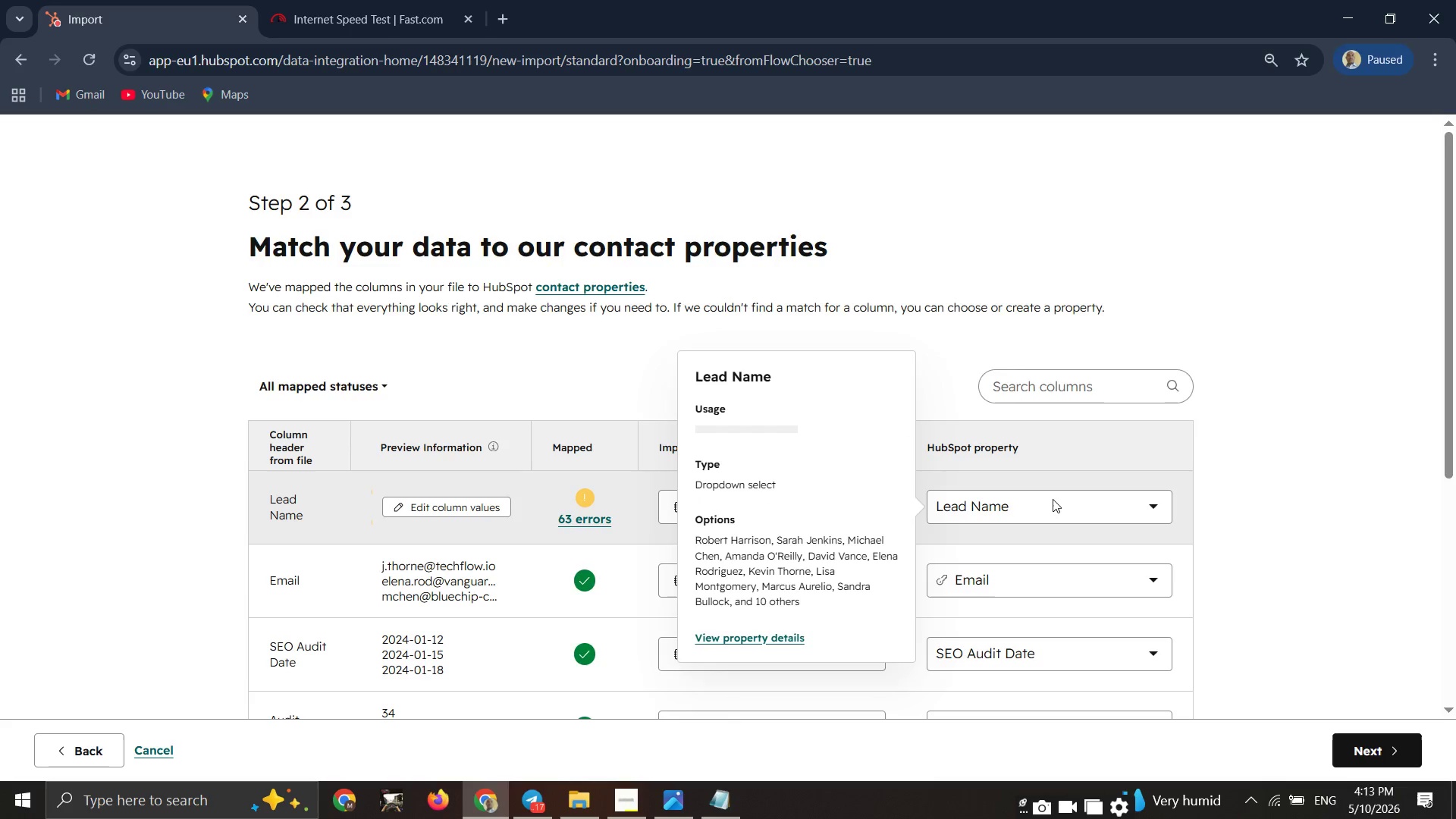 
left_click([1053, 499])
 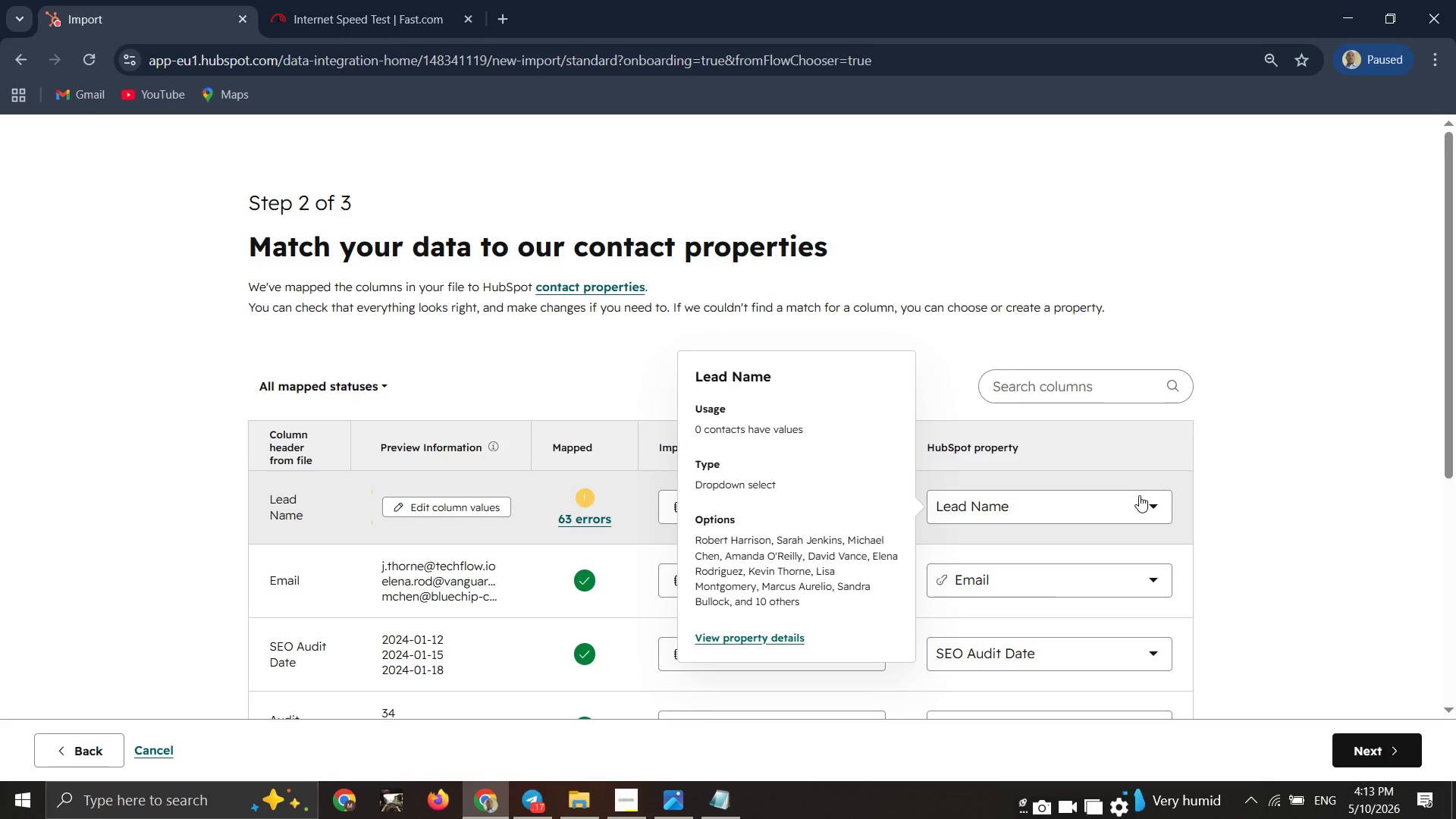 
left_click([1139, 495])
 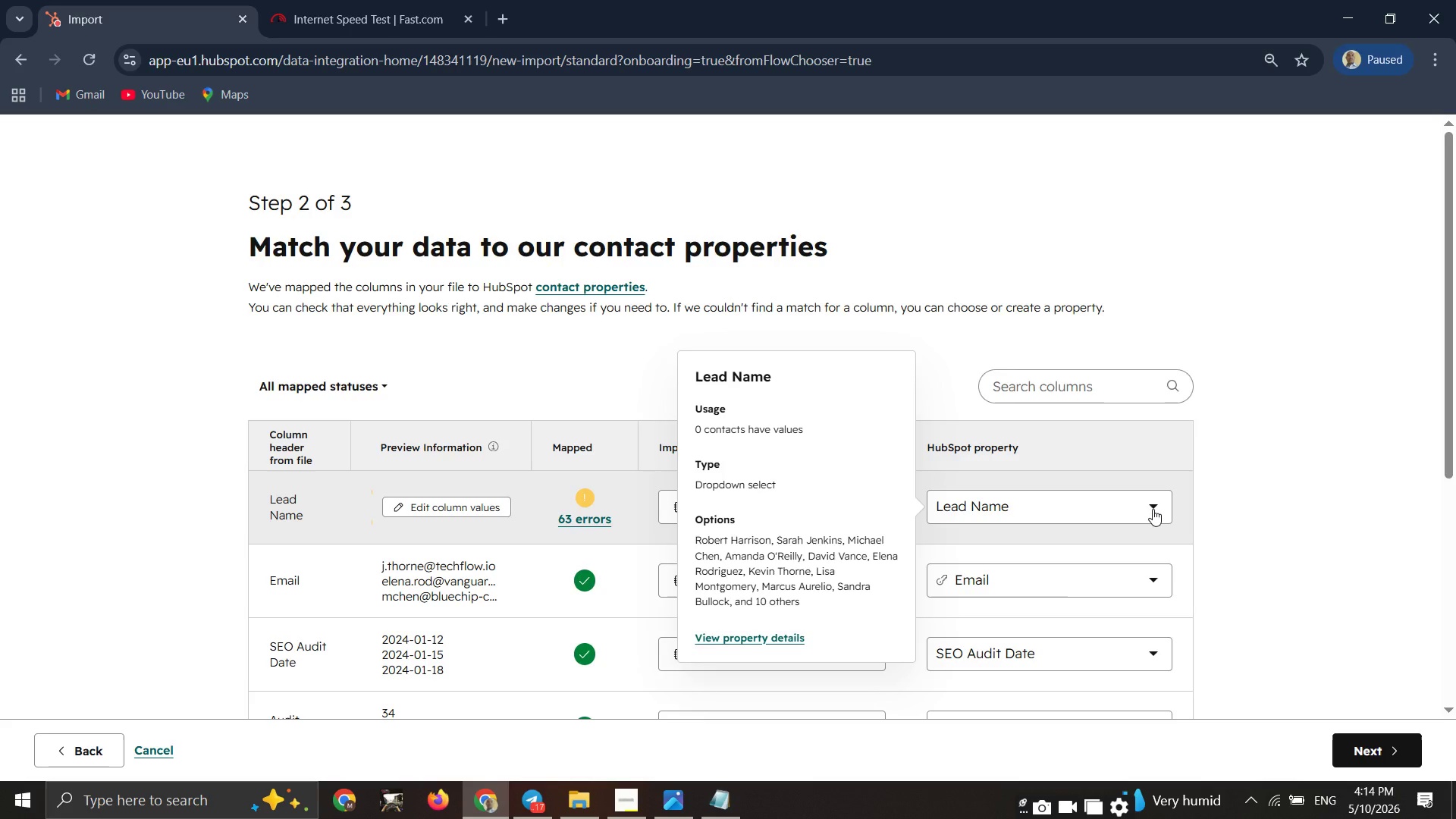 
left_click([1153, 509])
 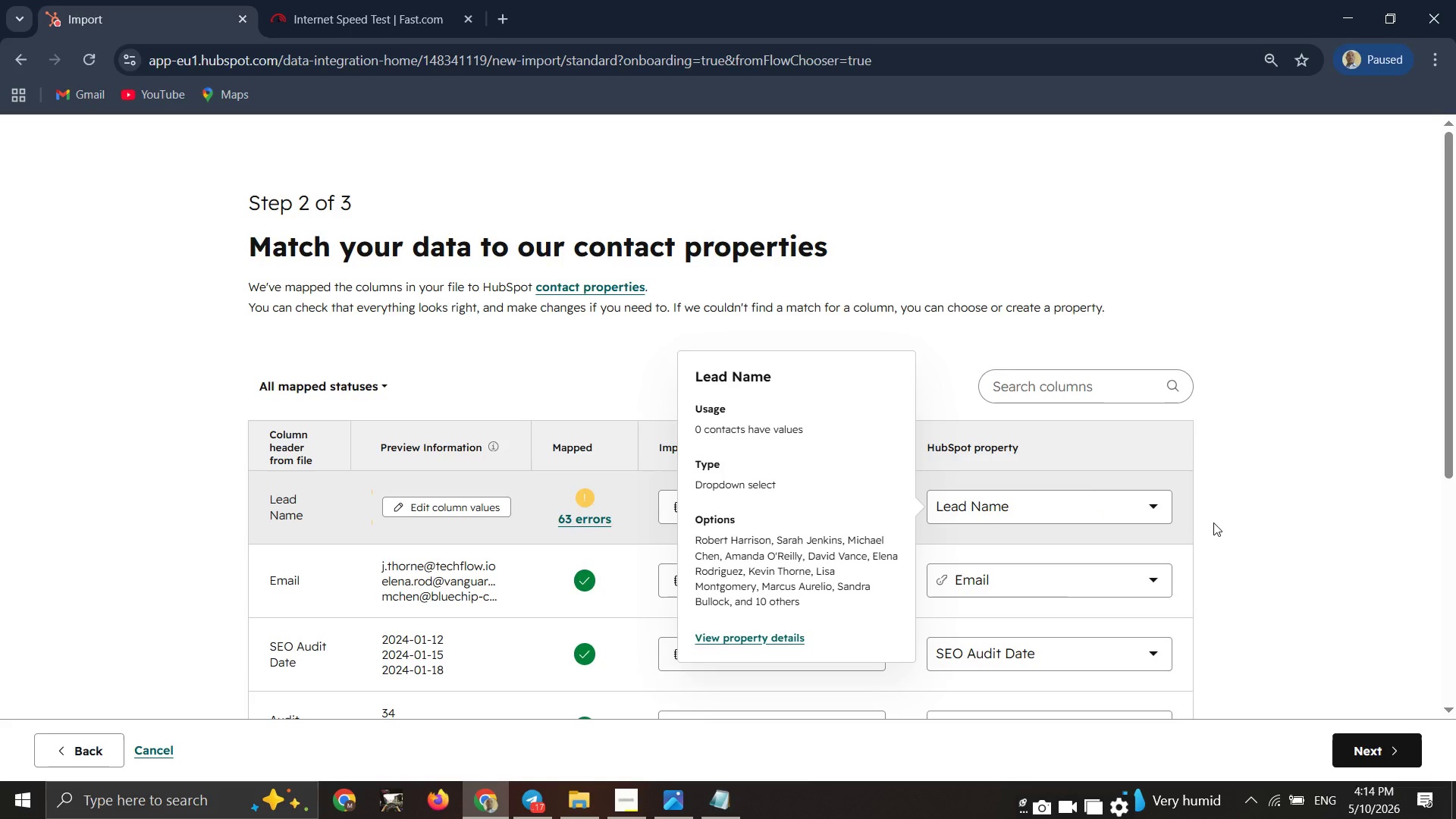 
left_click([1213, 522])
 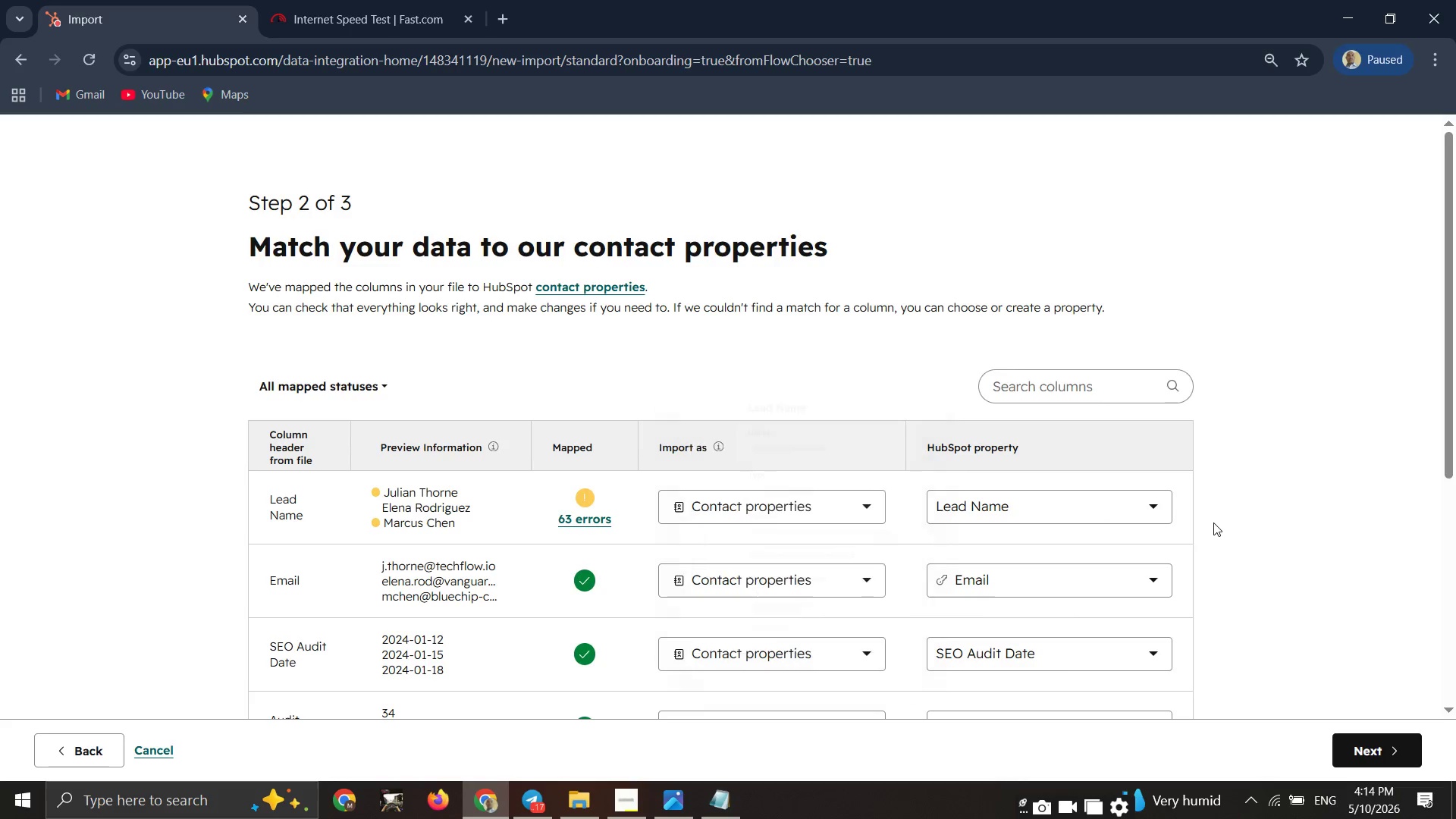 
left_click([1213, 522])
 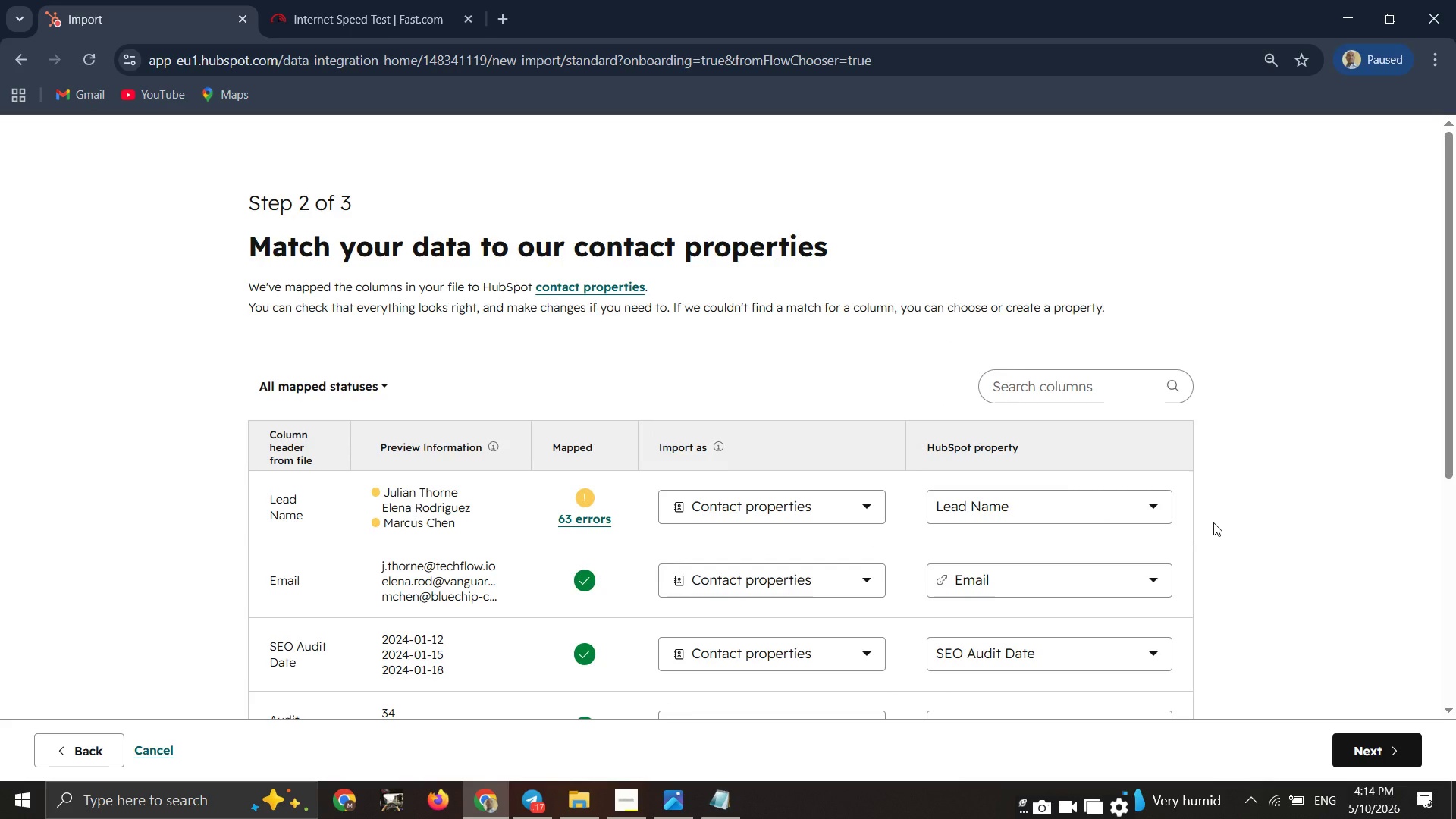 
double_click([1213, 522])
 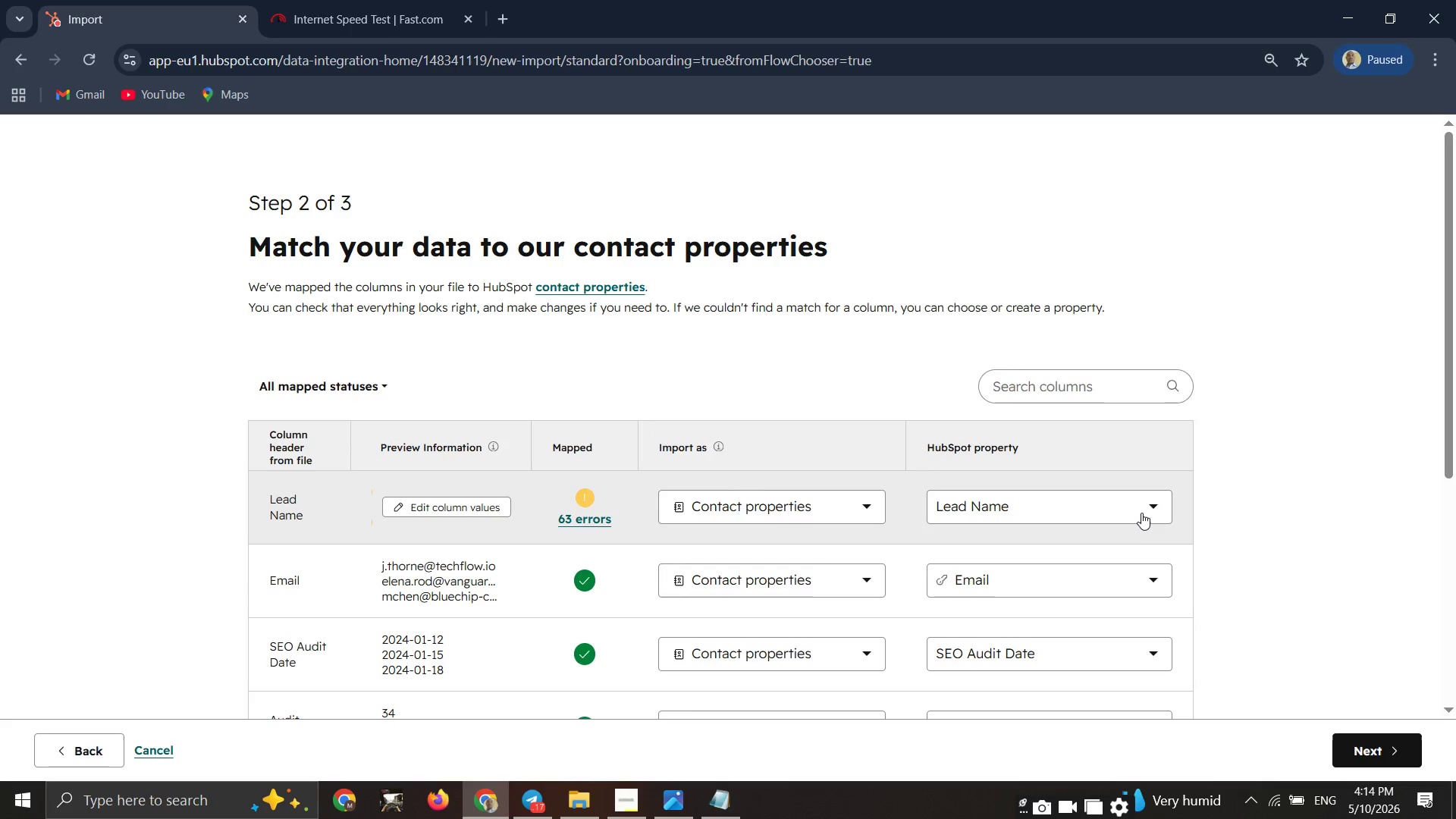 
left_click([1141, 507])
 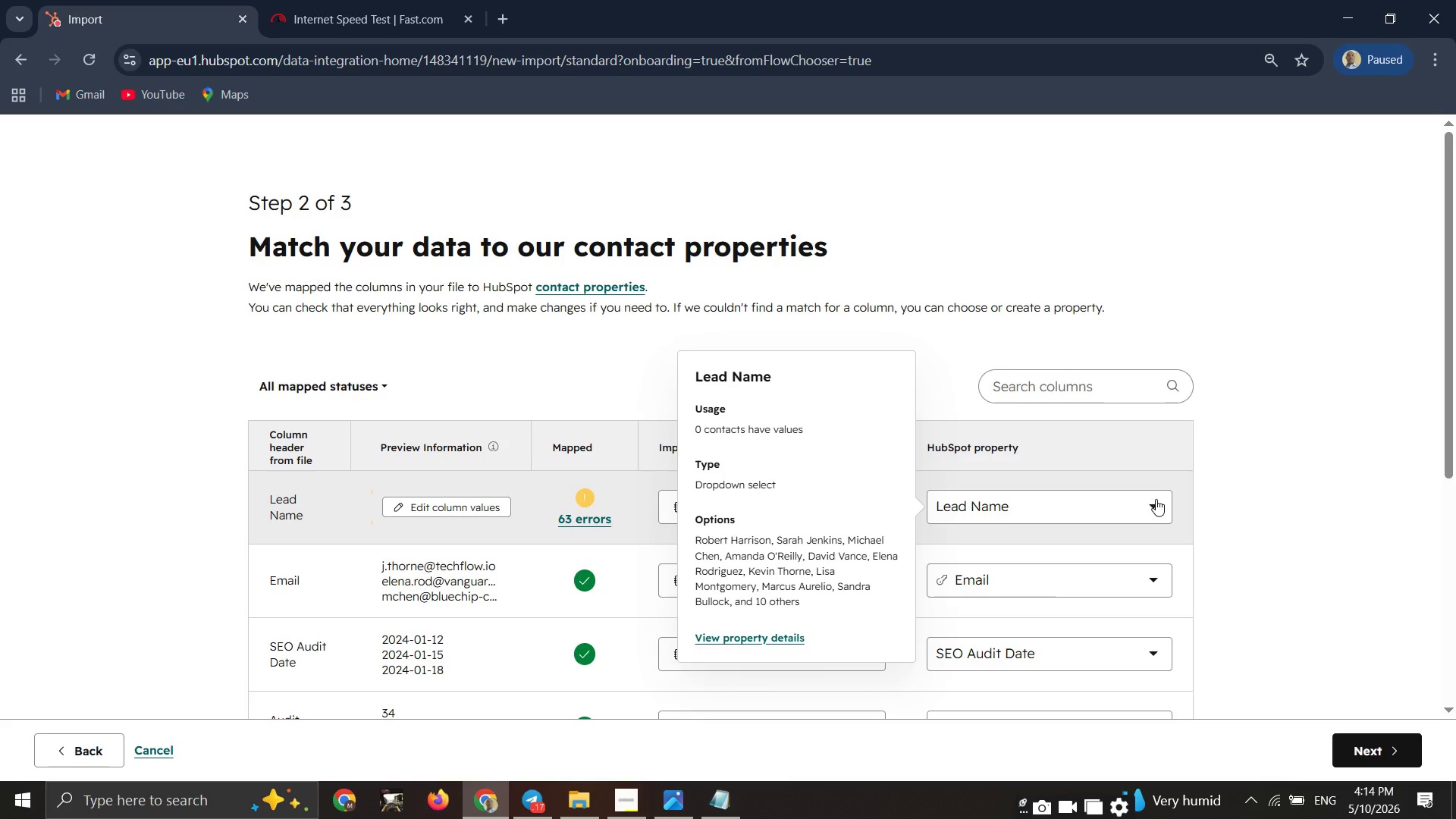 
left_click([1158, 497])
 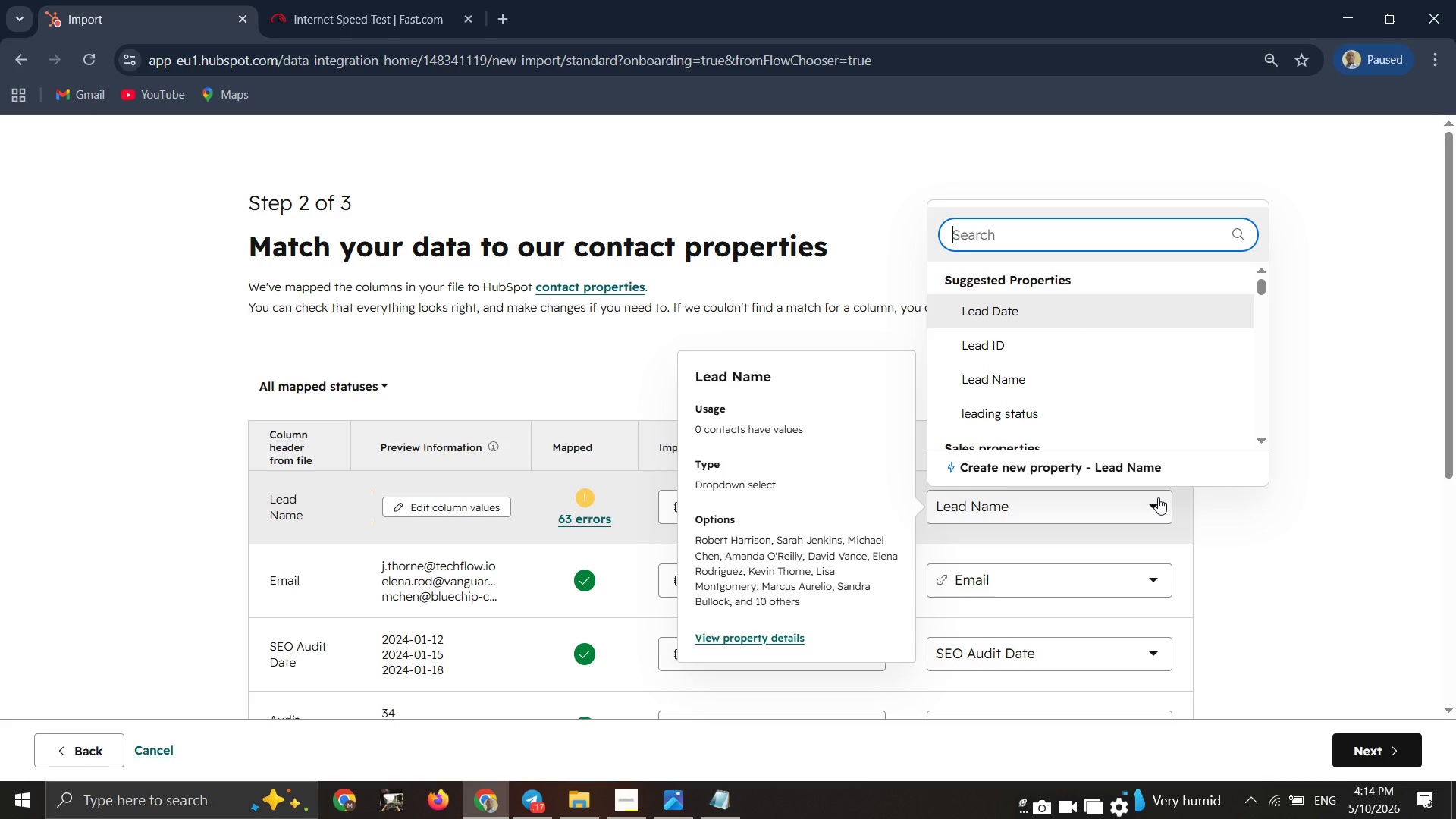 
left_click([1158, 497])
 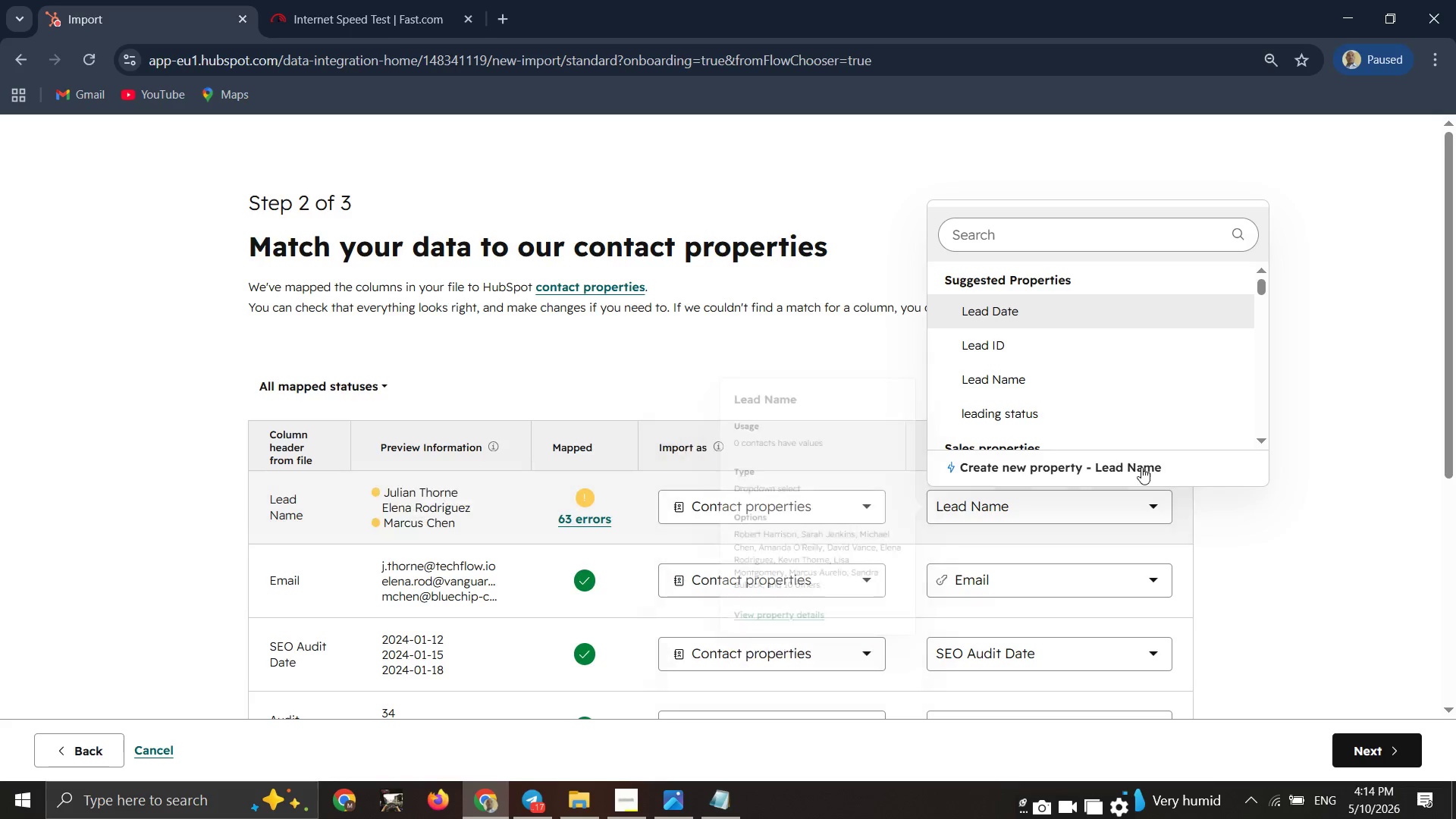 
left_click([1141, 466])
 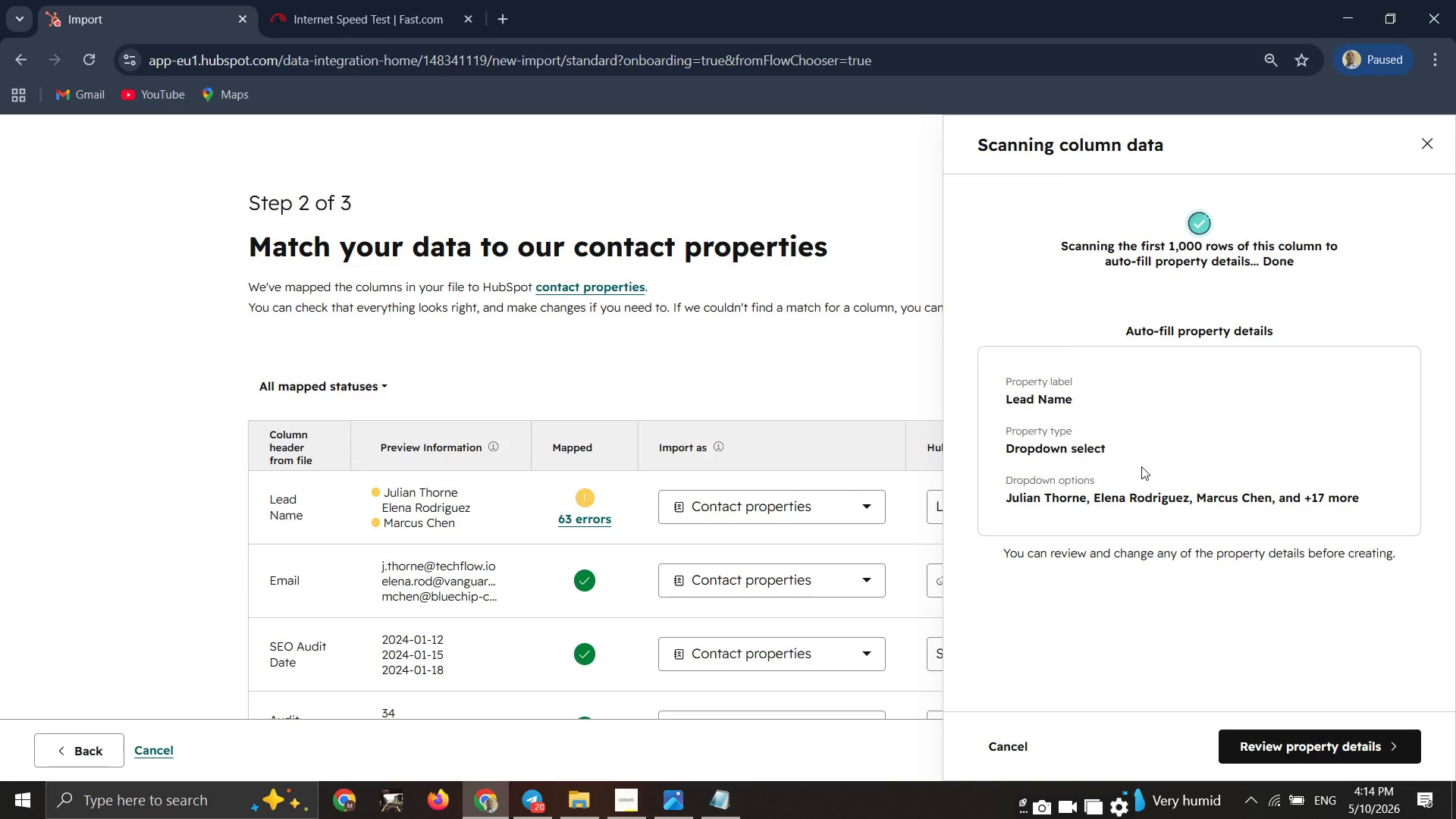 
wait(15.0)
 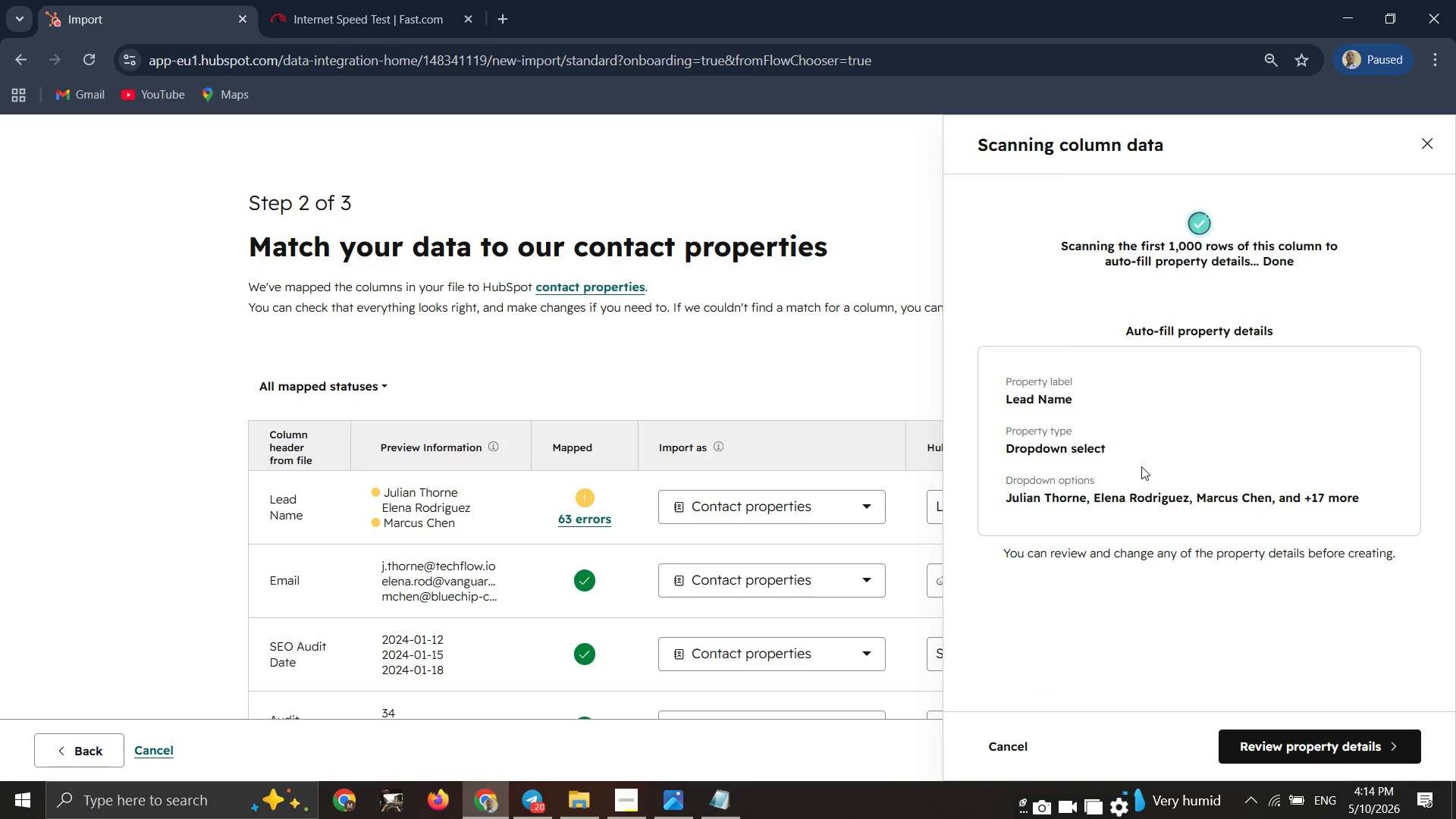 
left_click([1308, 750])
 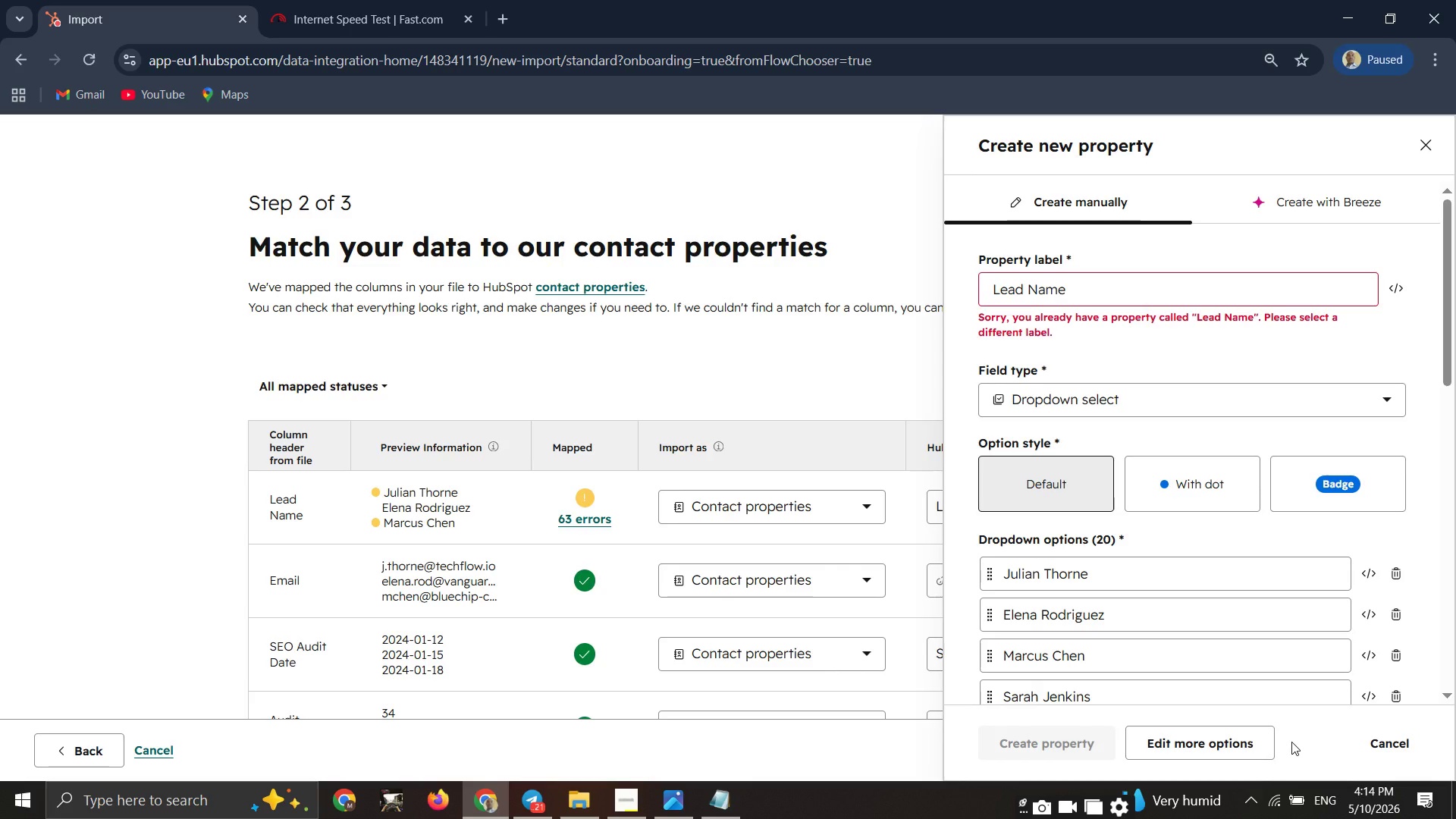 
wait(16.12)
 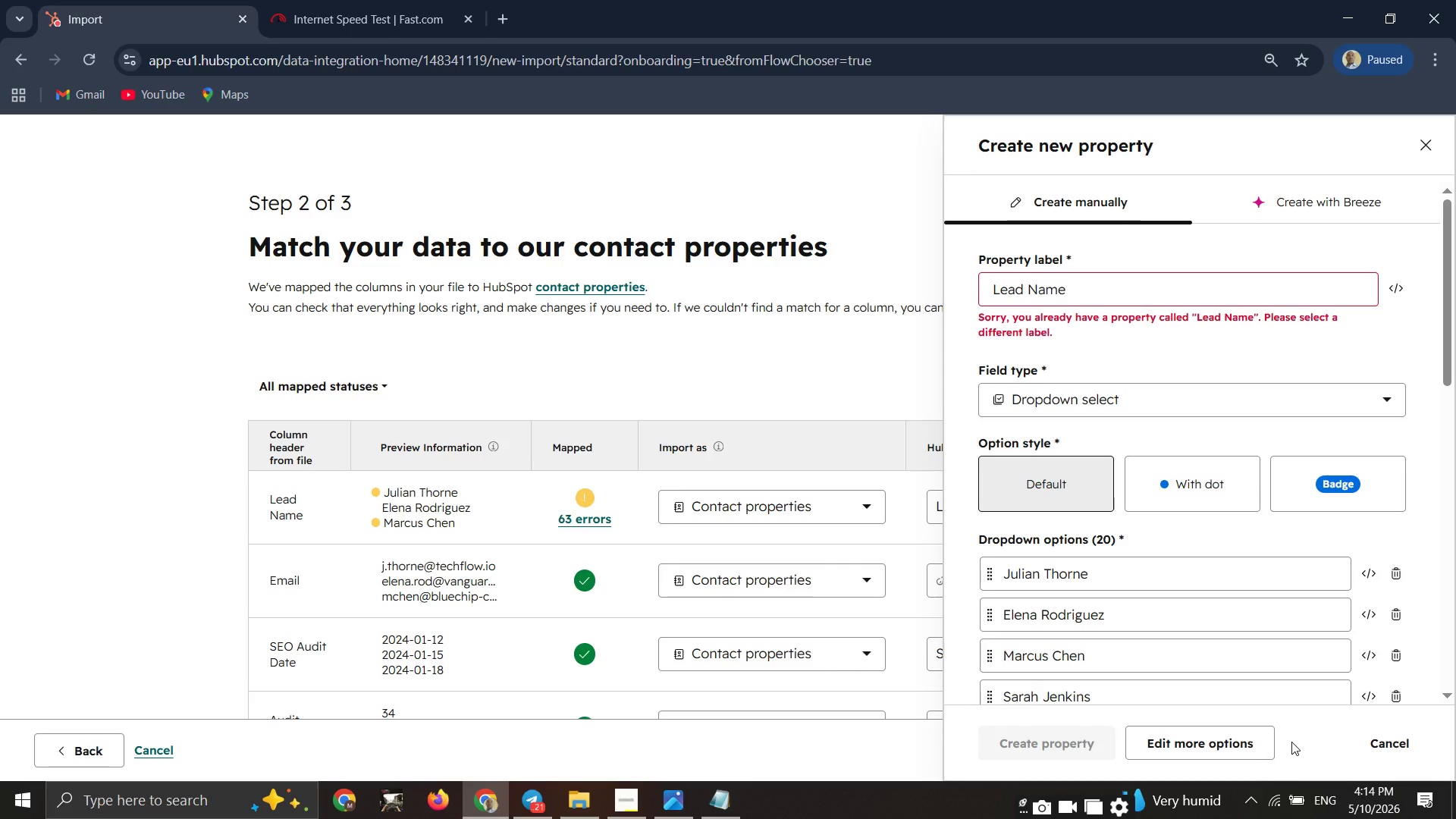 
left_click_drag(start_coordinate=[1424, 152], to_coordinate=[1420, 148])
 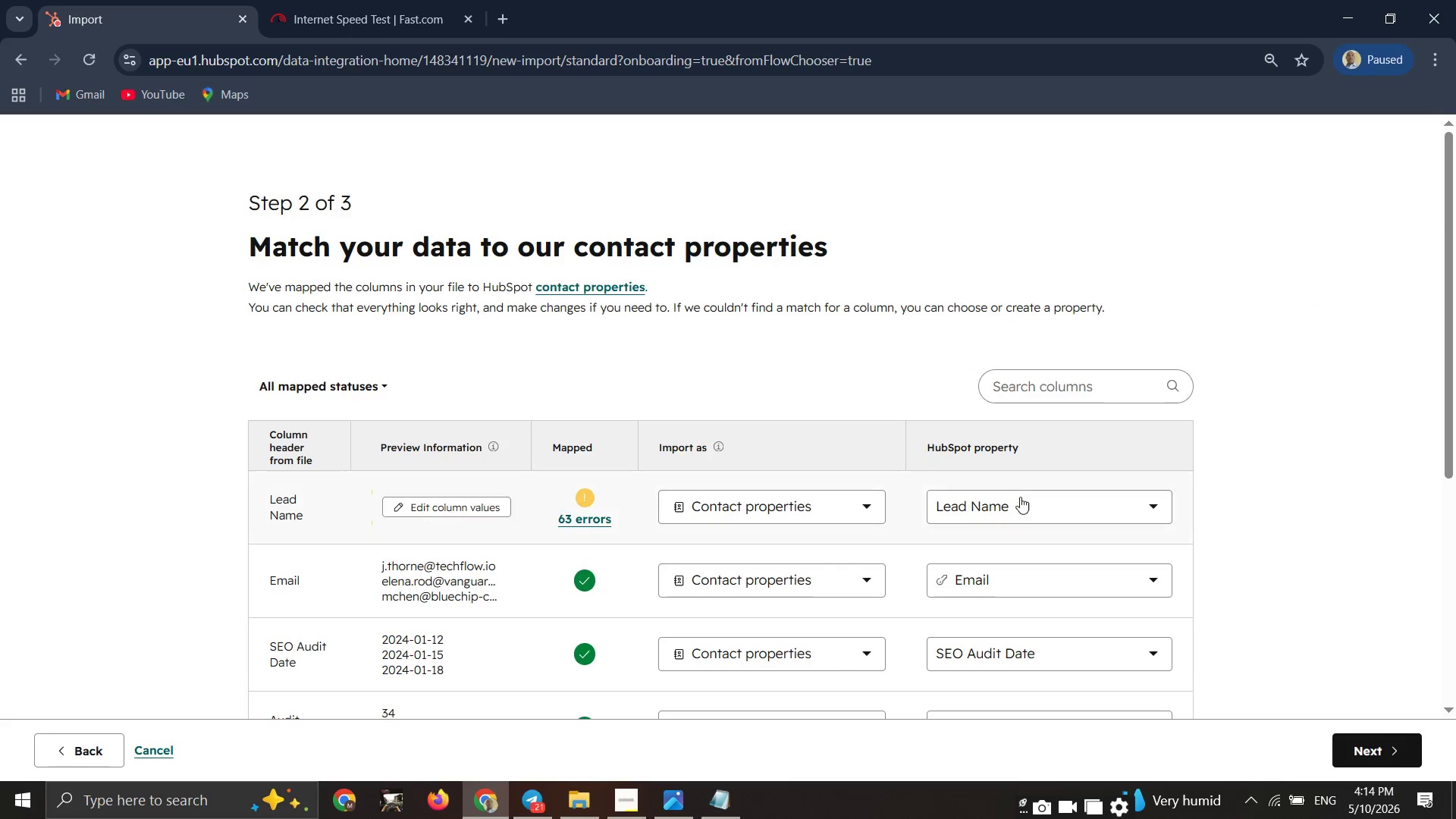 
double_click([1420, 148])
 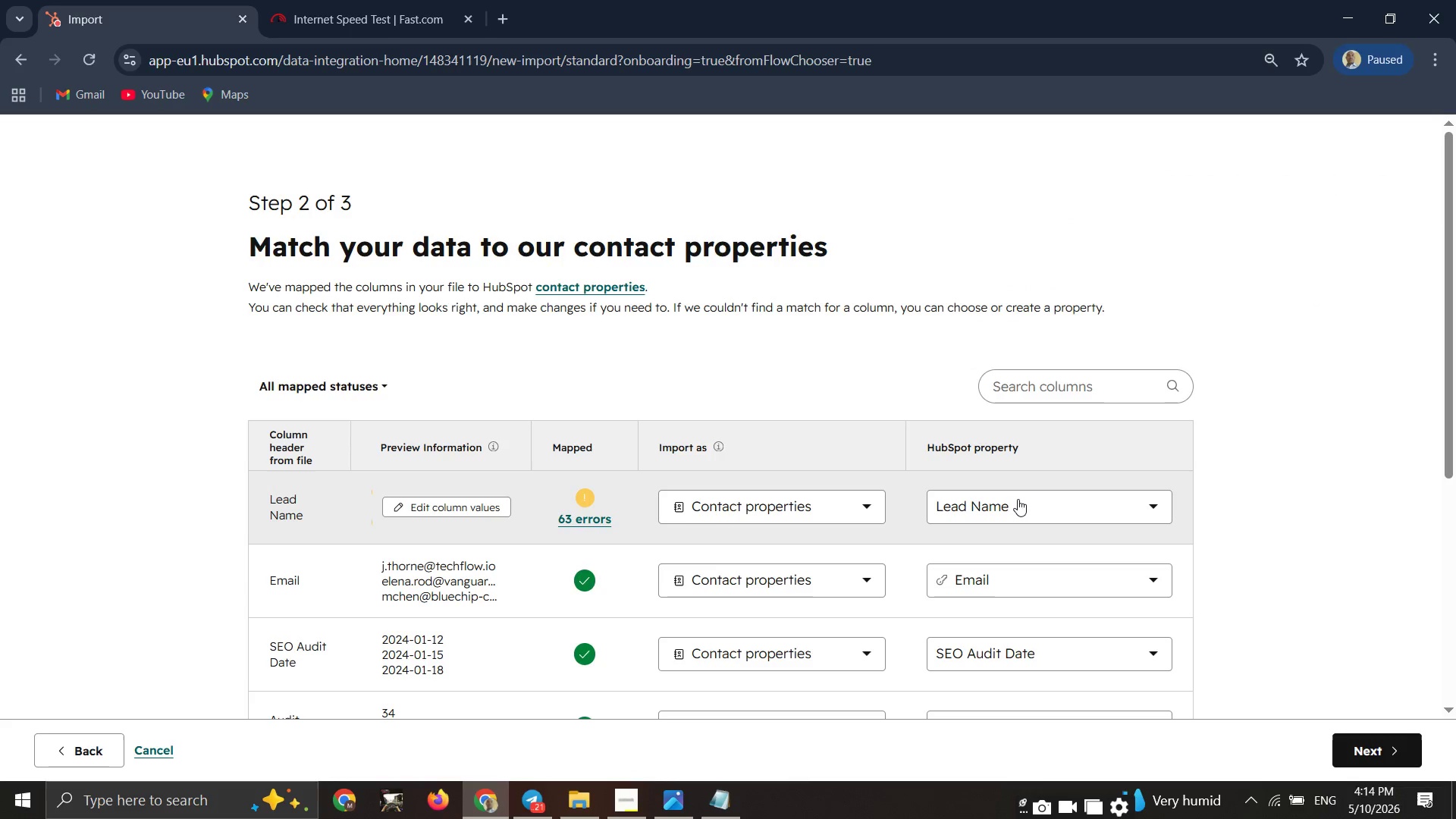 
left_click([1018, 499])
 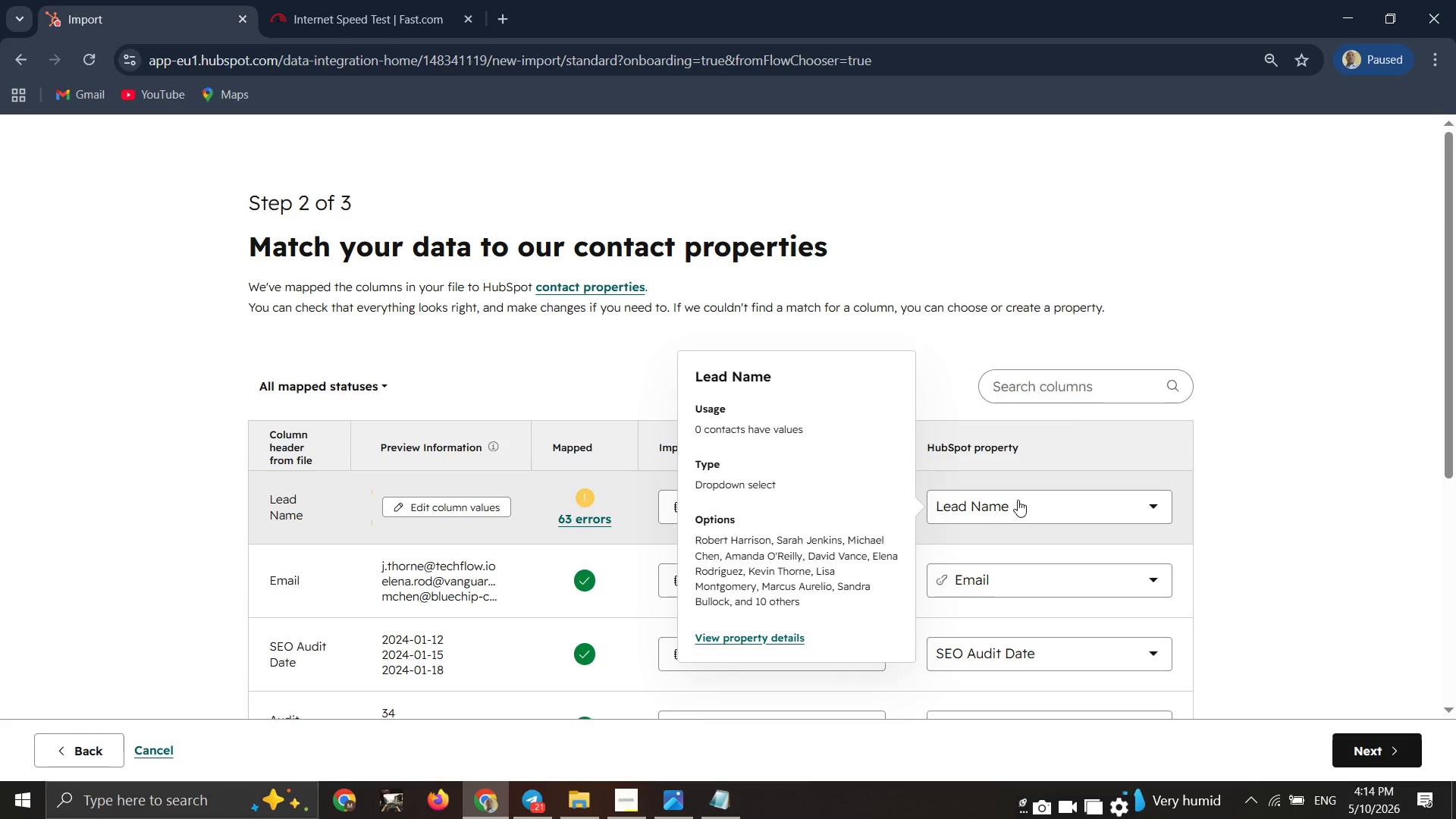 
left_click([1060, 504])
 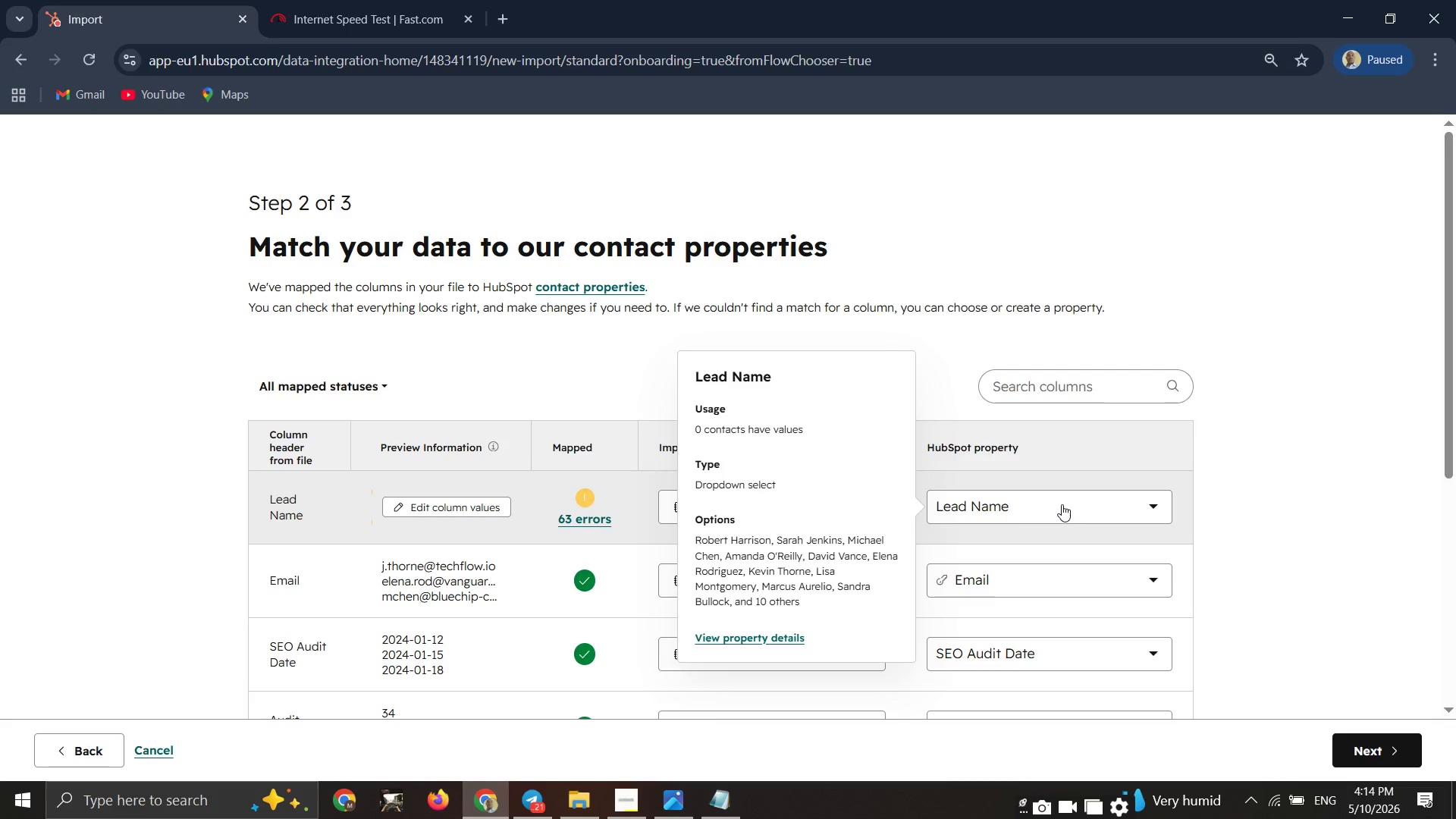 
wait(6.73)
 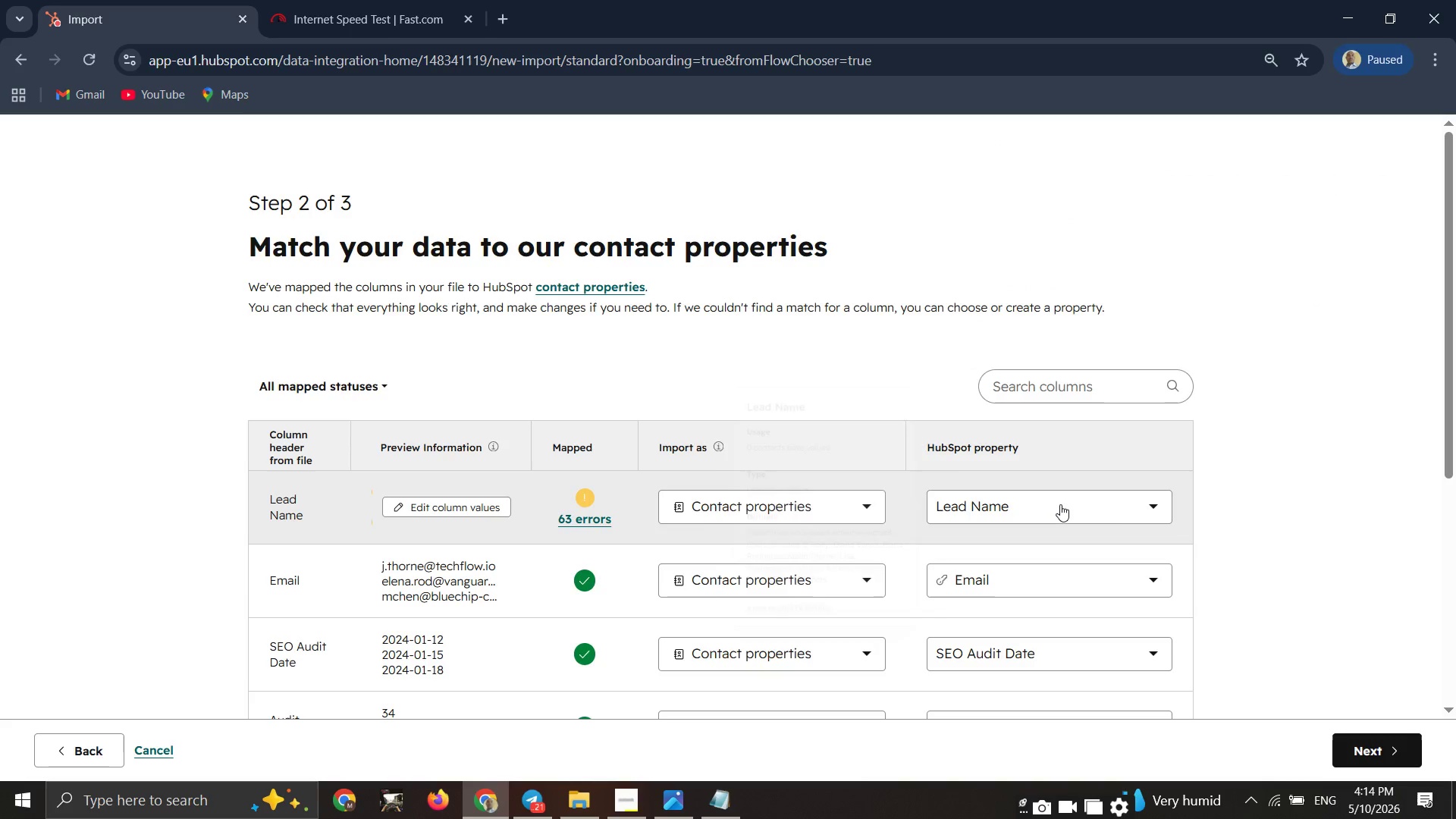 
left_click([1162, 504])
 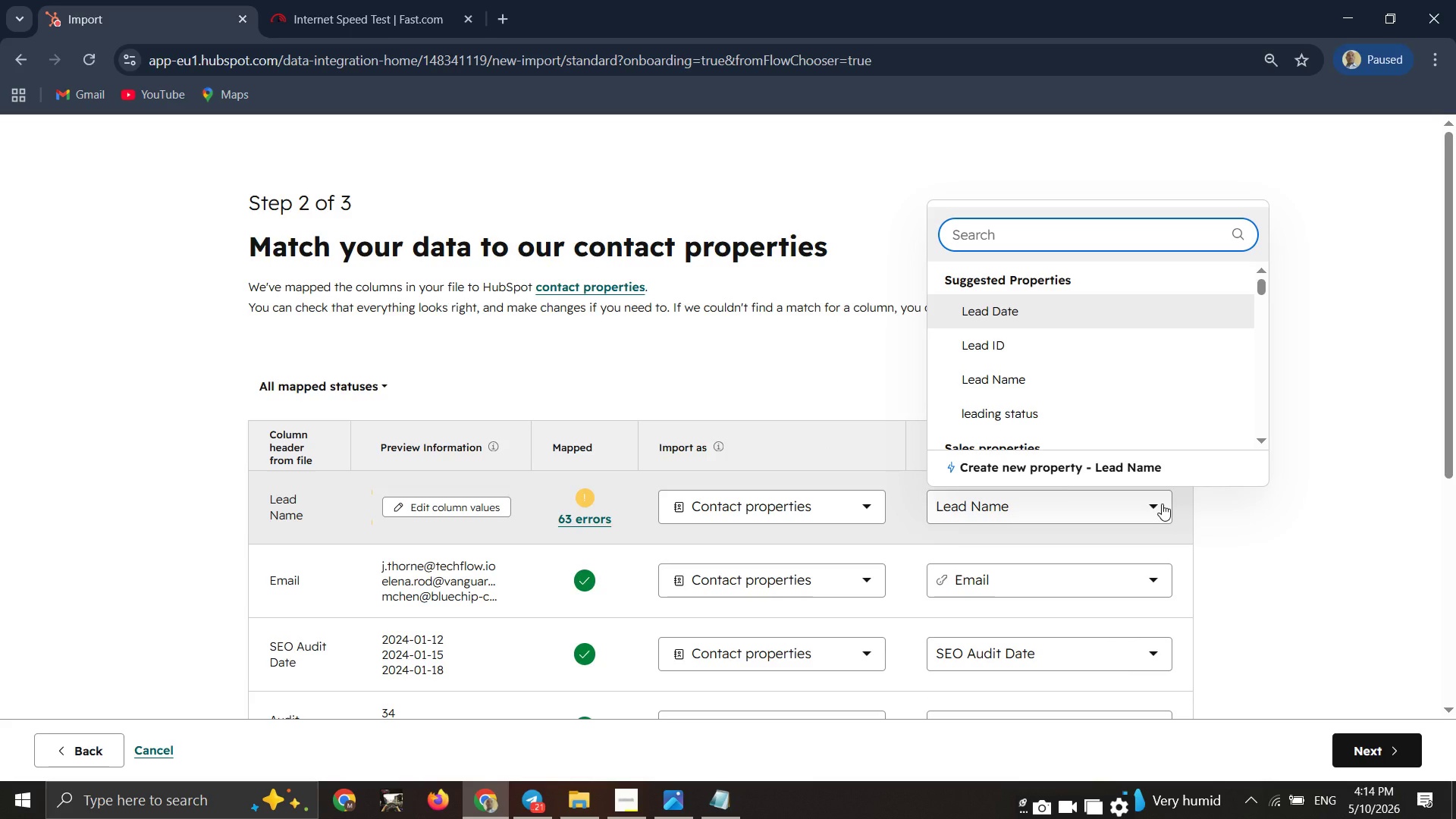 
wait(6.56)
 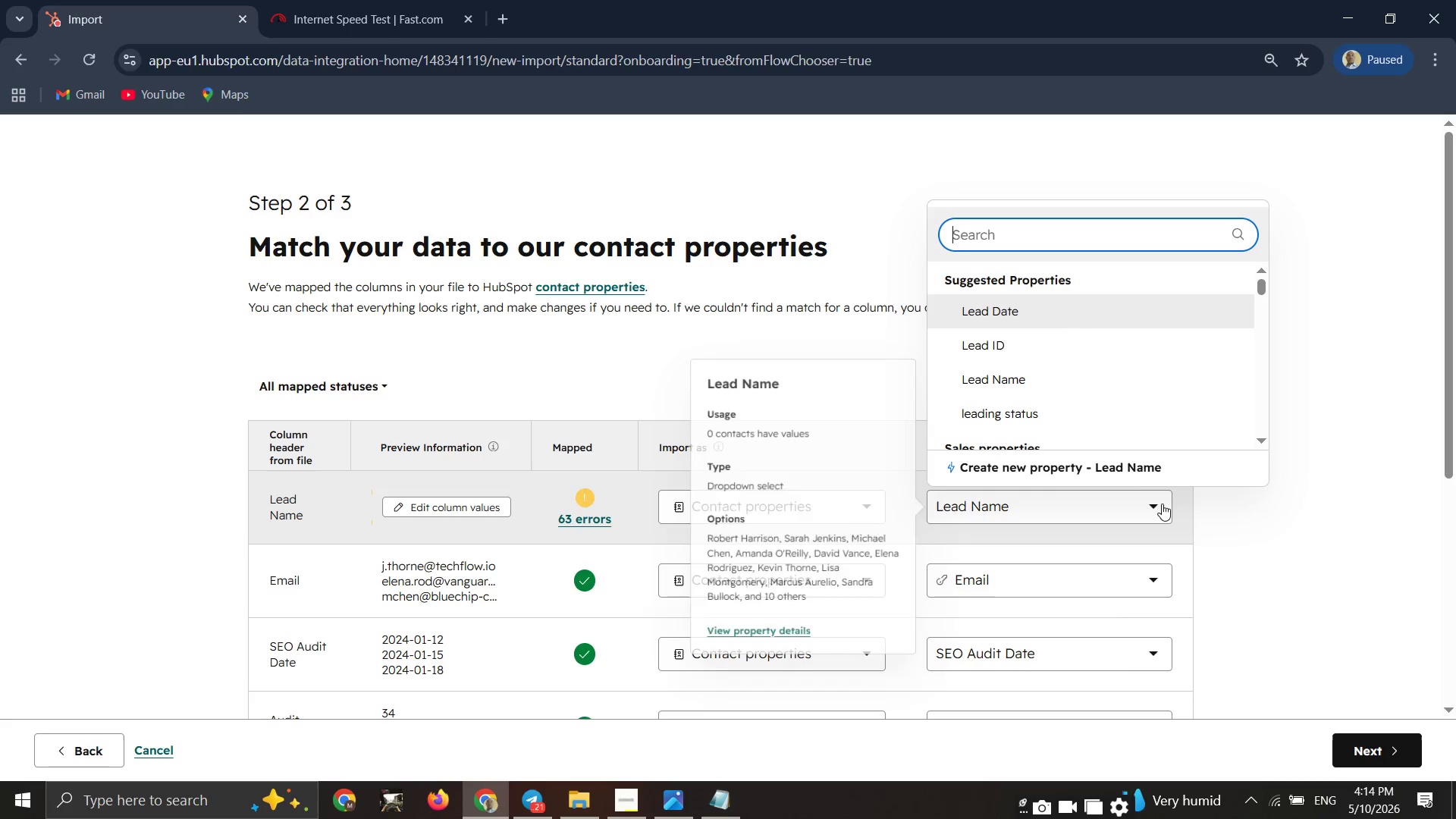 
type(full)
 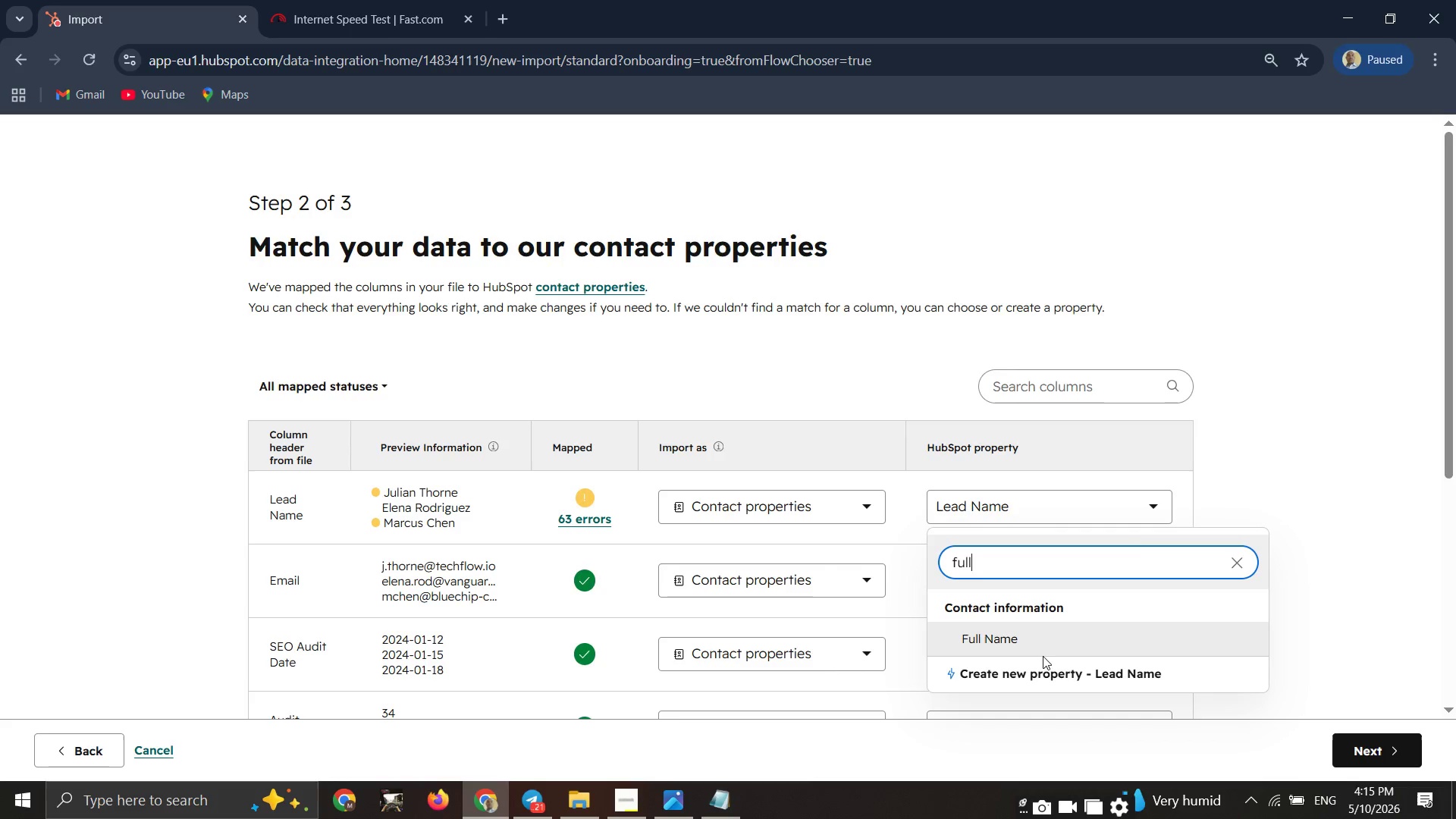 
left_click([1031, 633])
 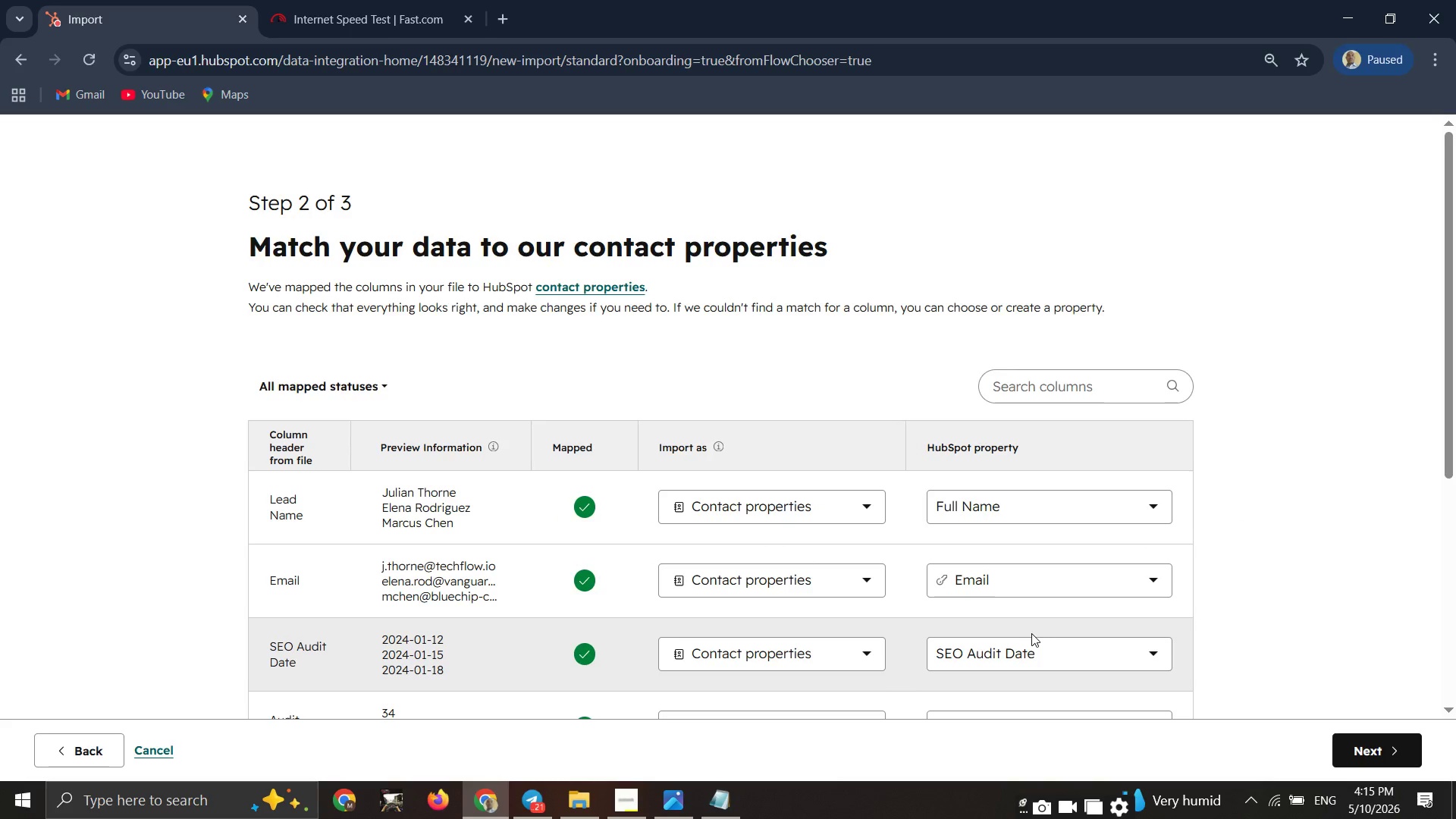 
wait(8.42)
 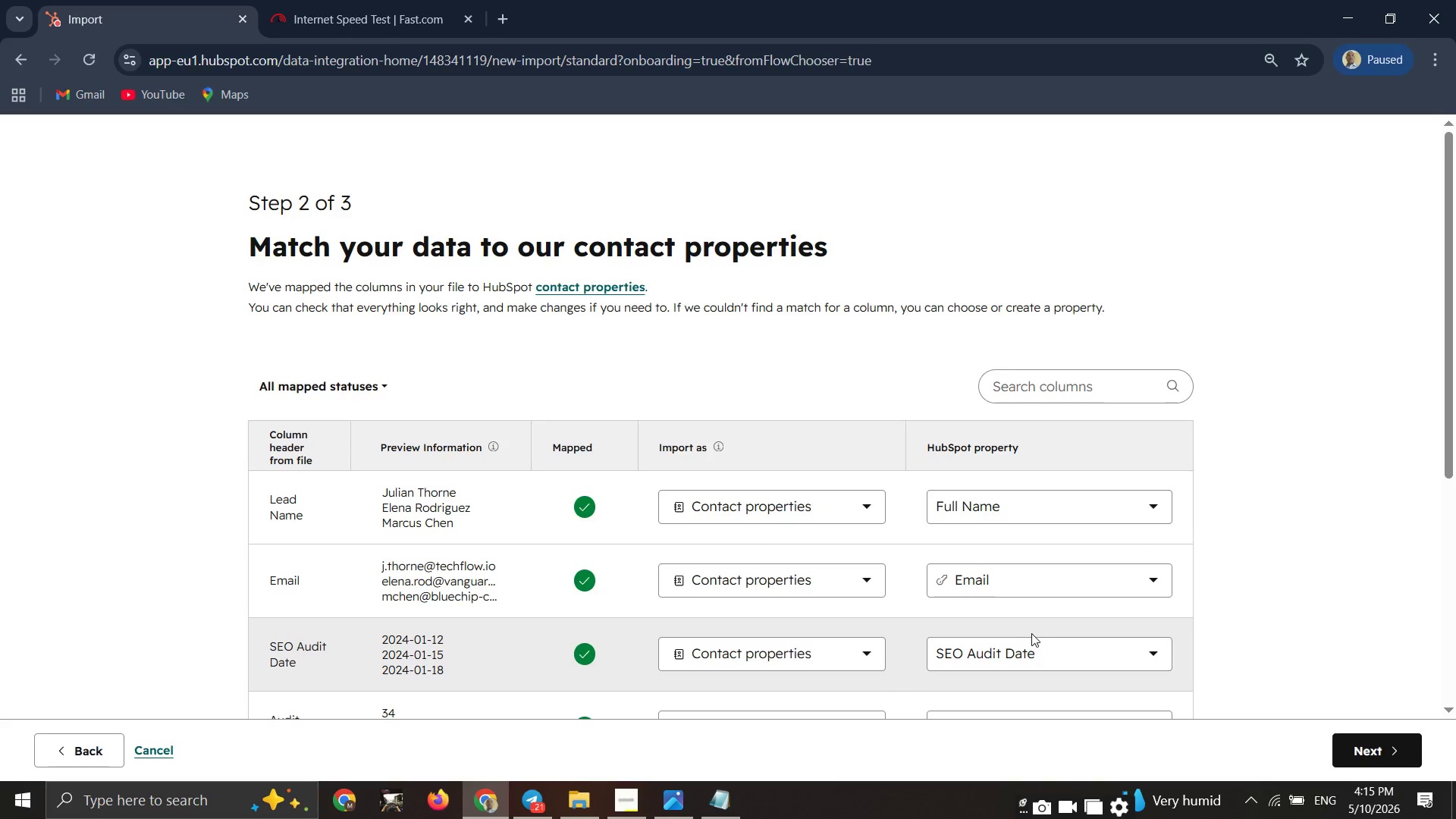 
scroll: coordinate [1225, 539], scroll_direction: down, amount: 2.0
 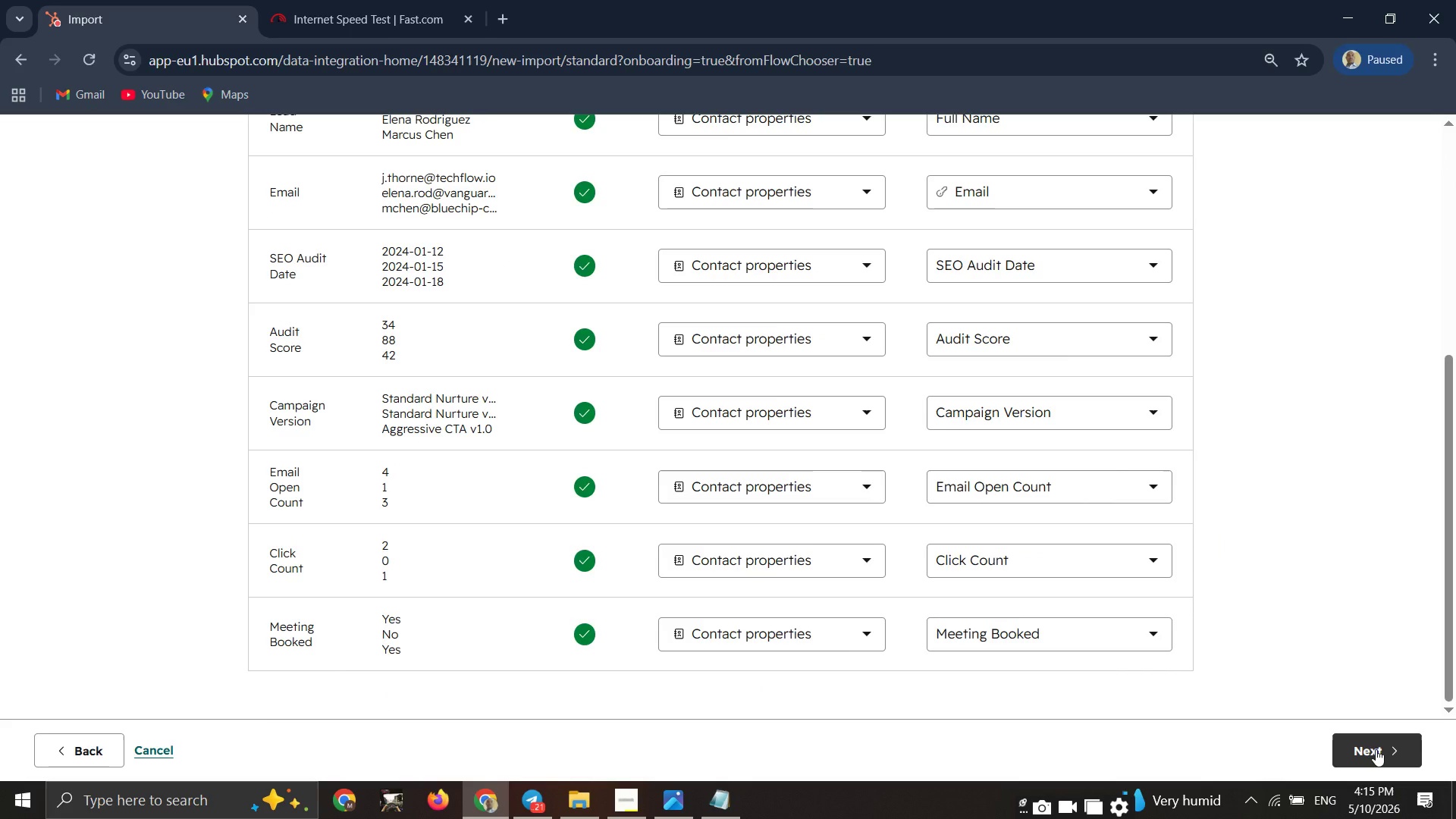 
left_click([1376, 749])
 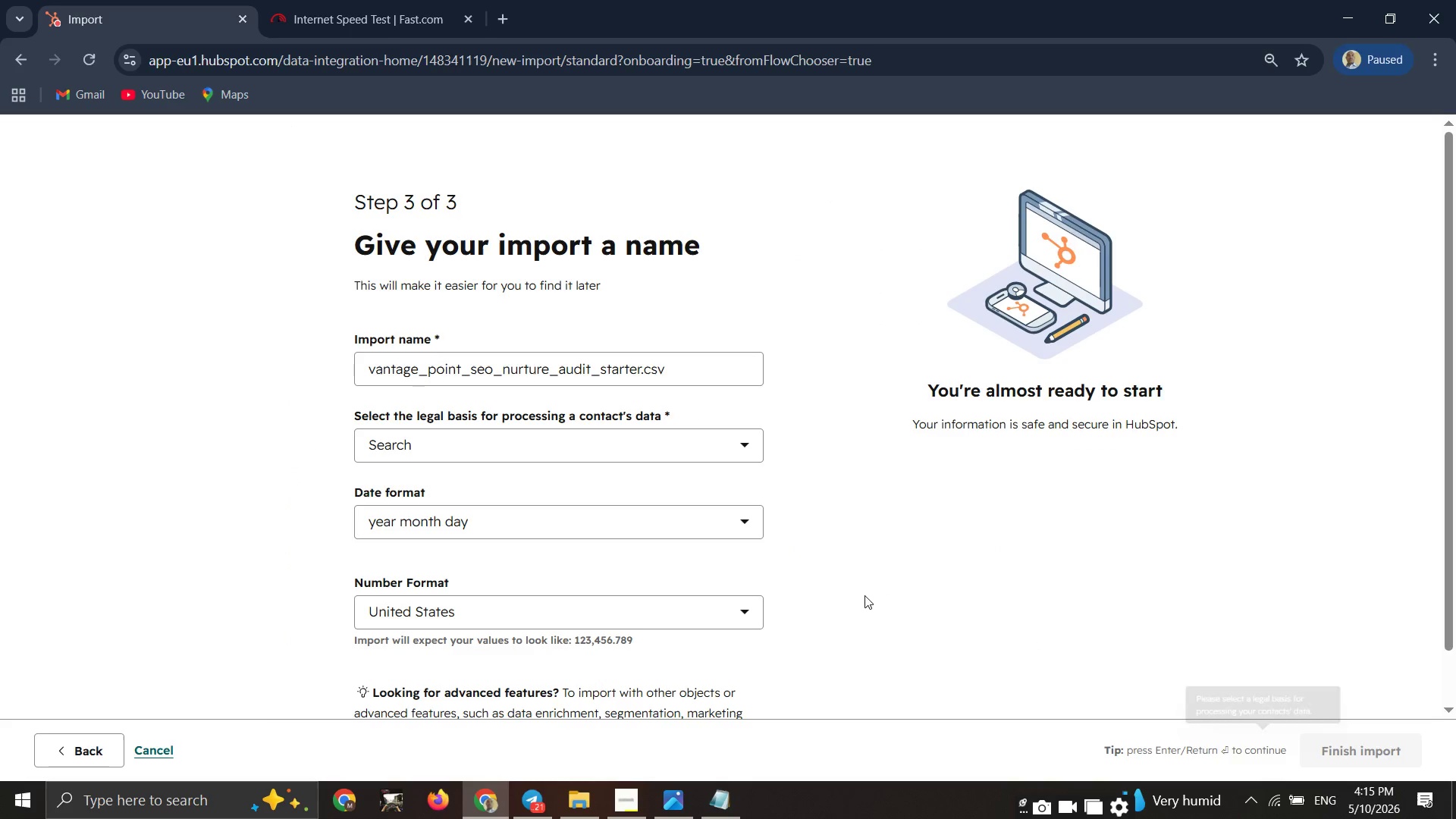 
wait(5.34)
 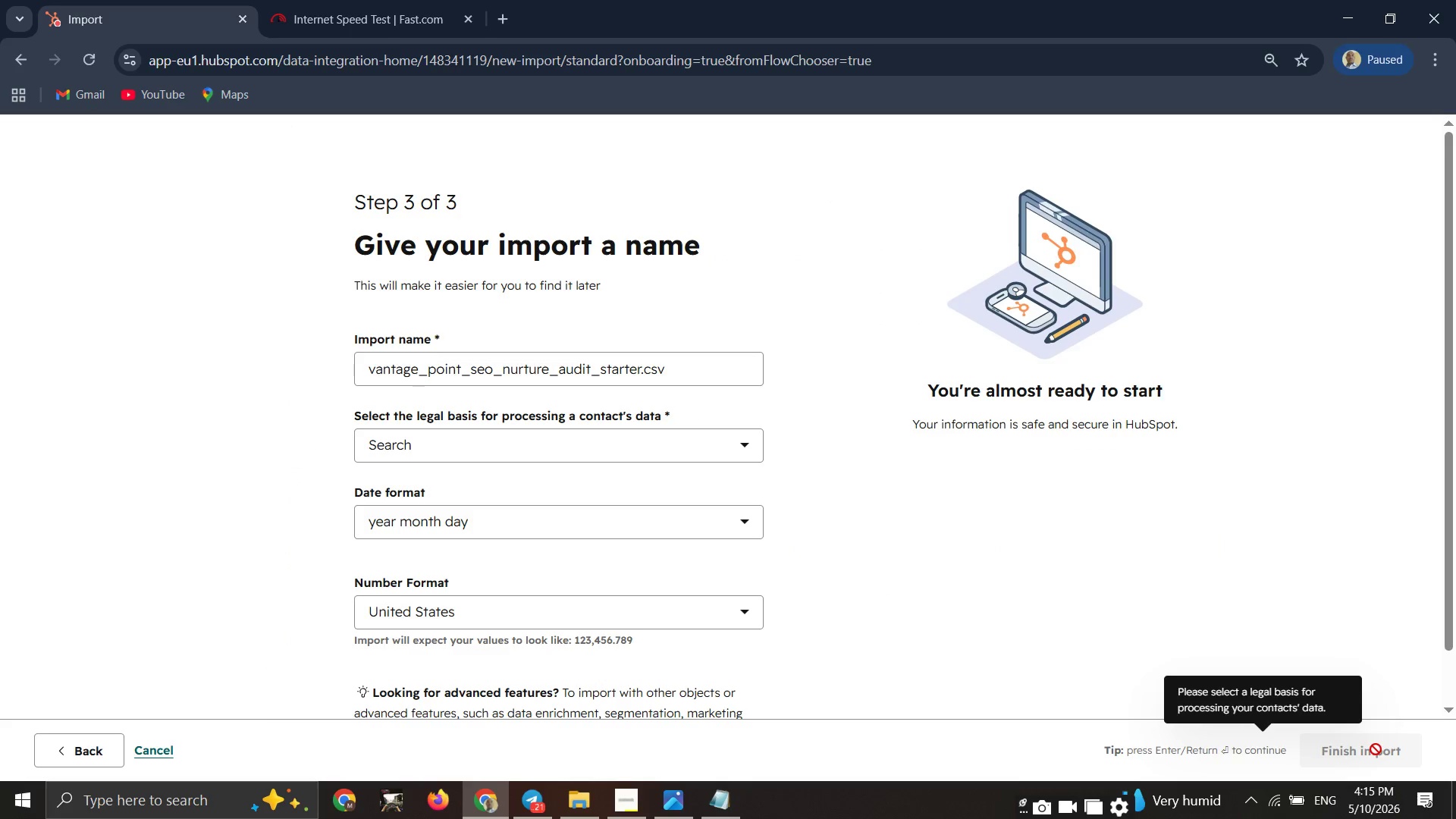 
double_click([585, 446])
 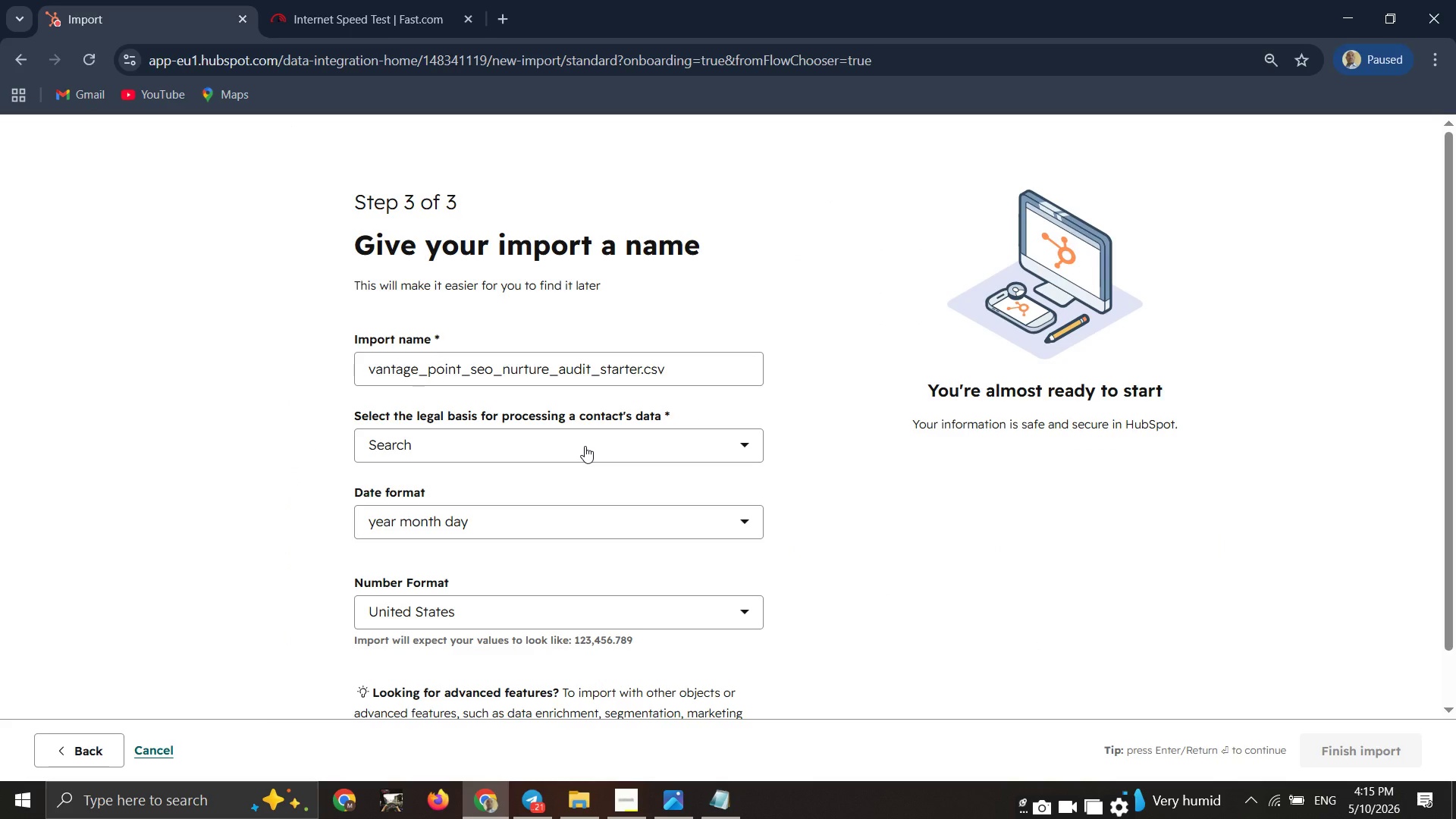 
double_click([585, 446])
 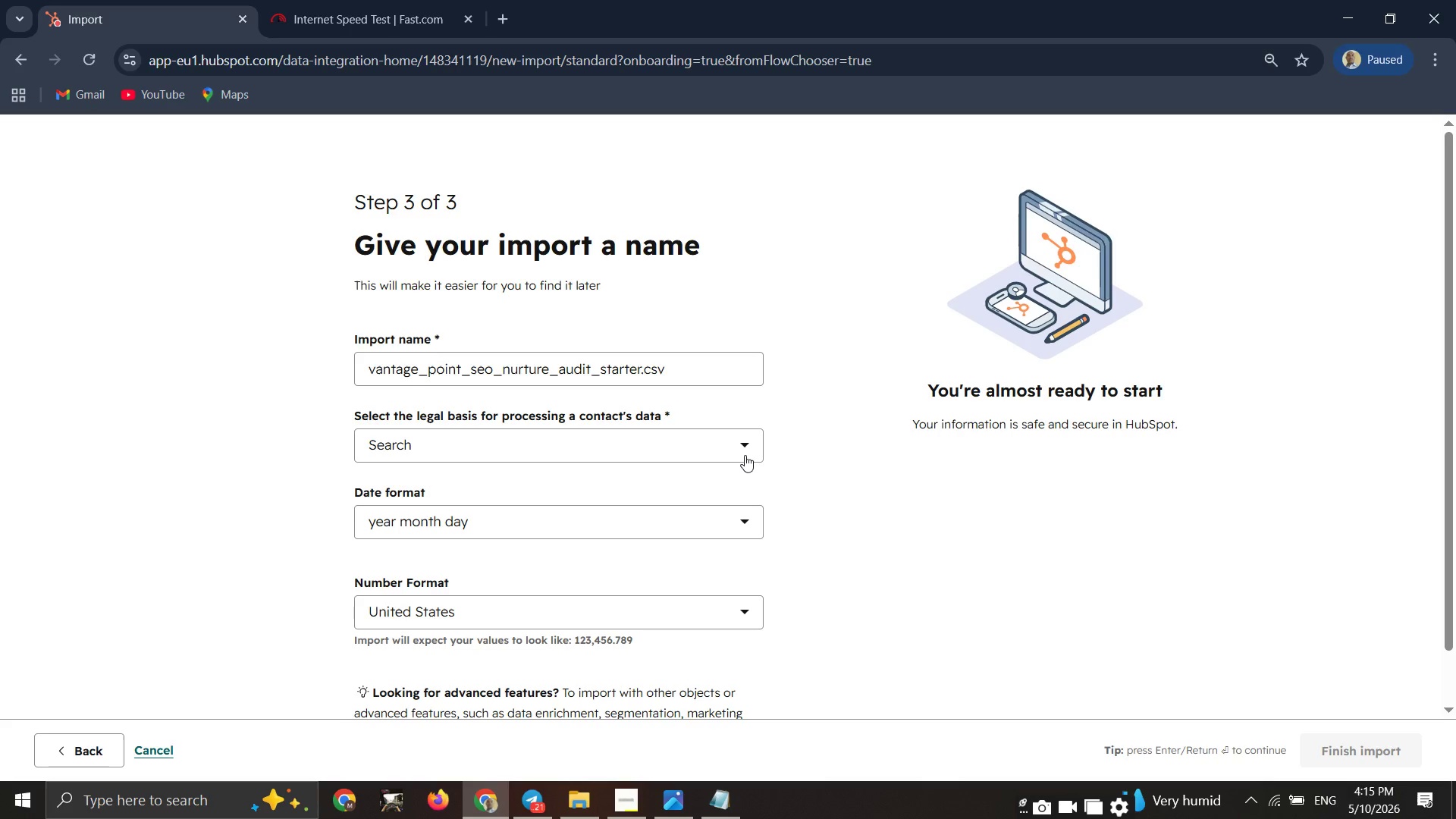 
left_click([745, 453])
 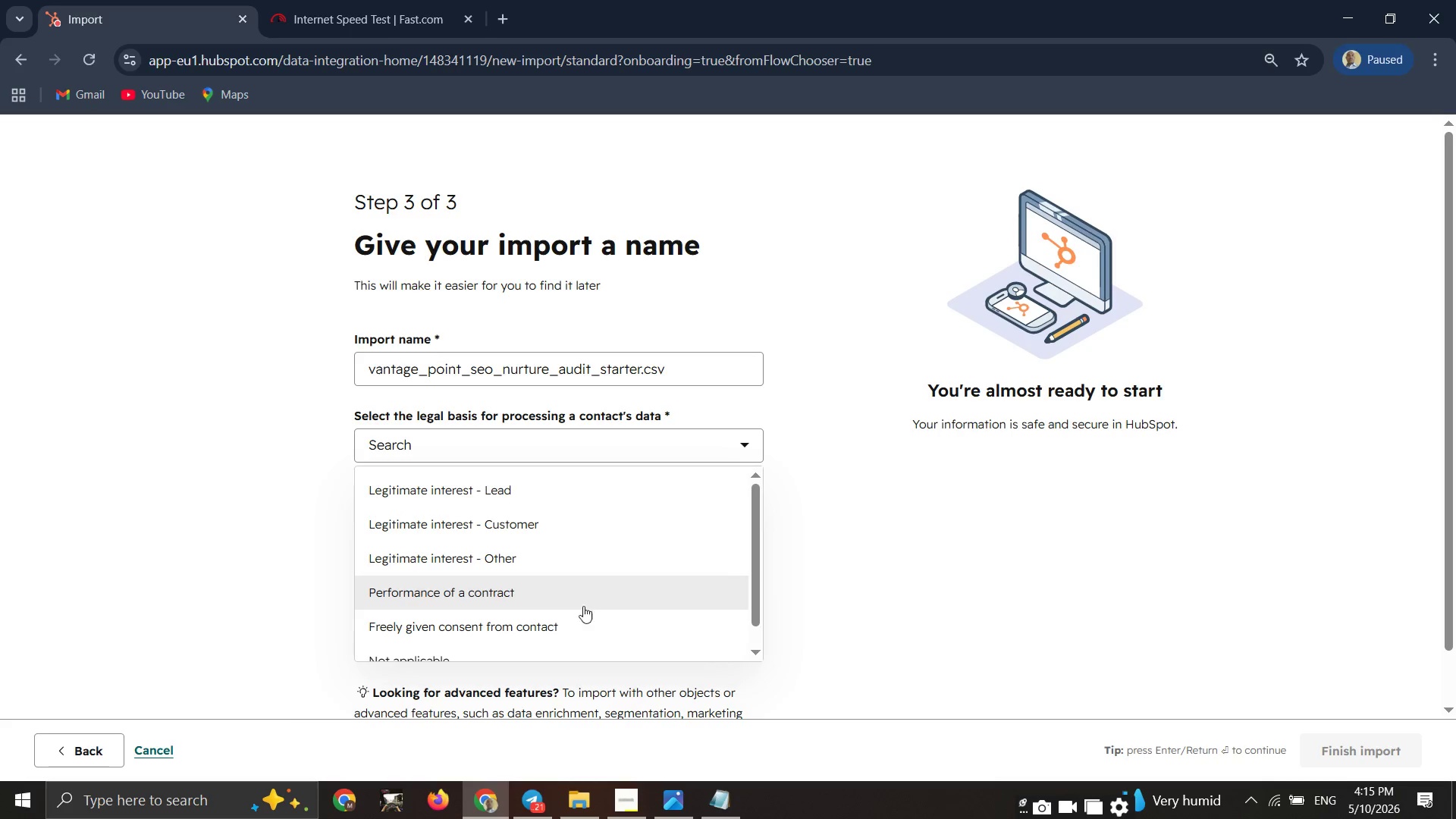 
double_click([579, 611])
 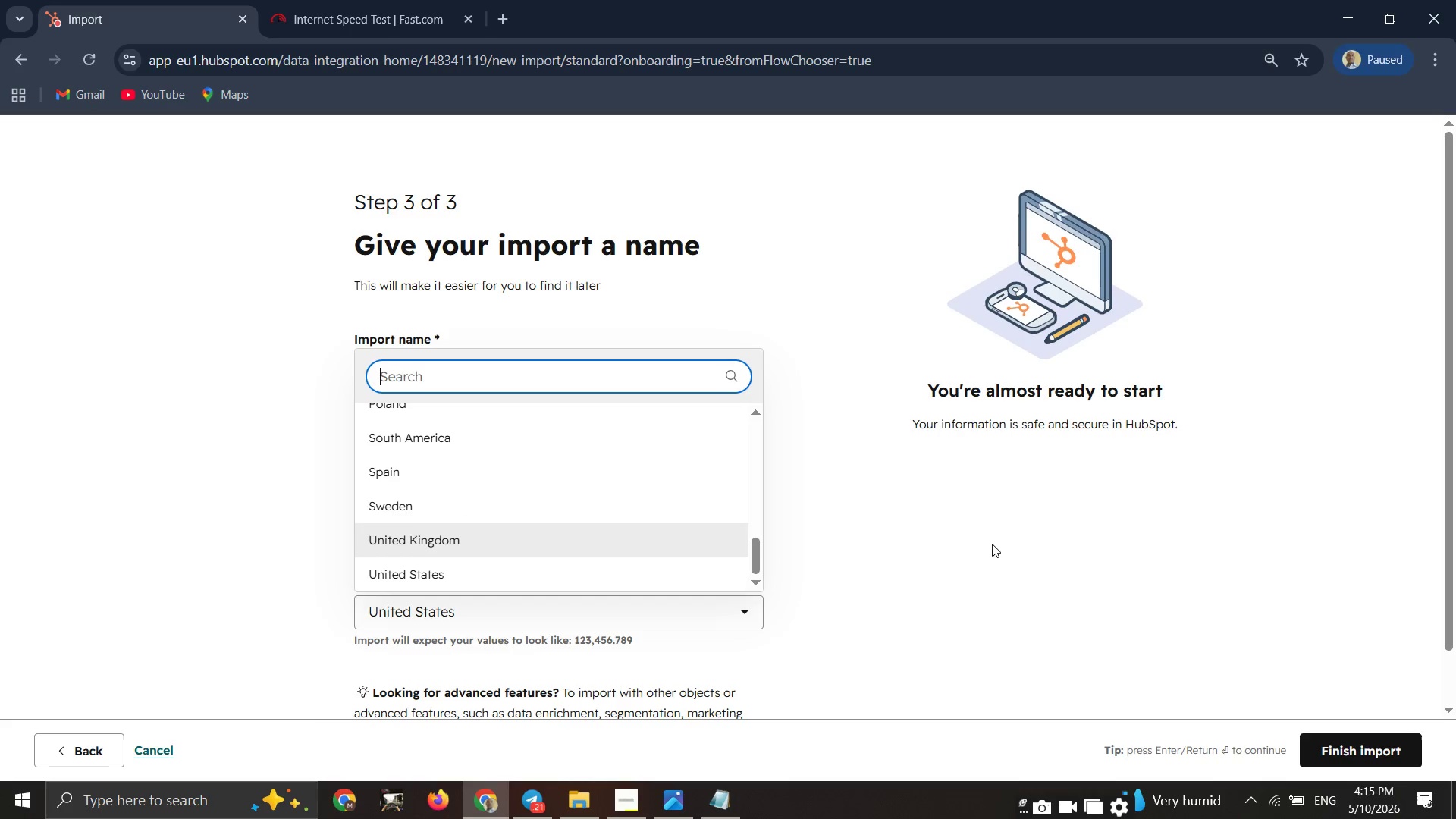 
left_click([992, 544])
 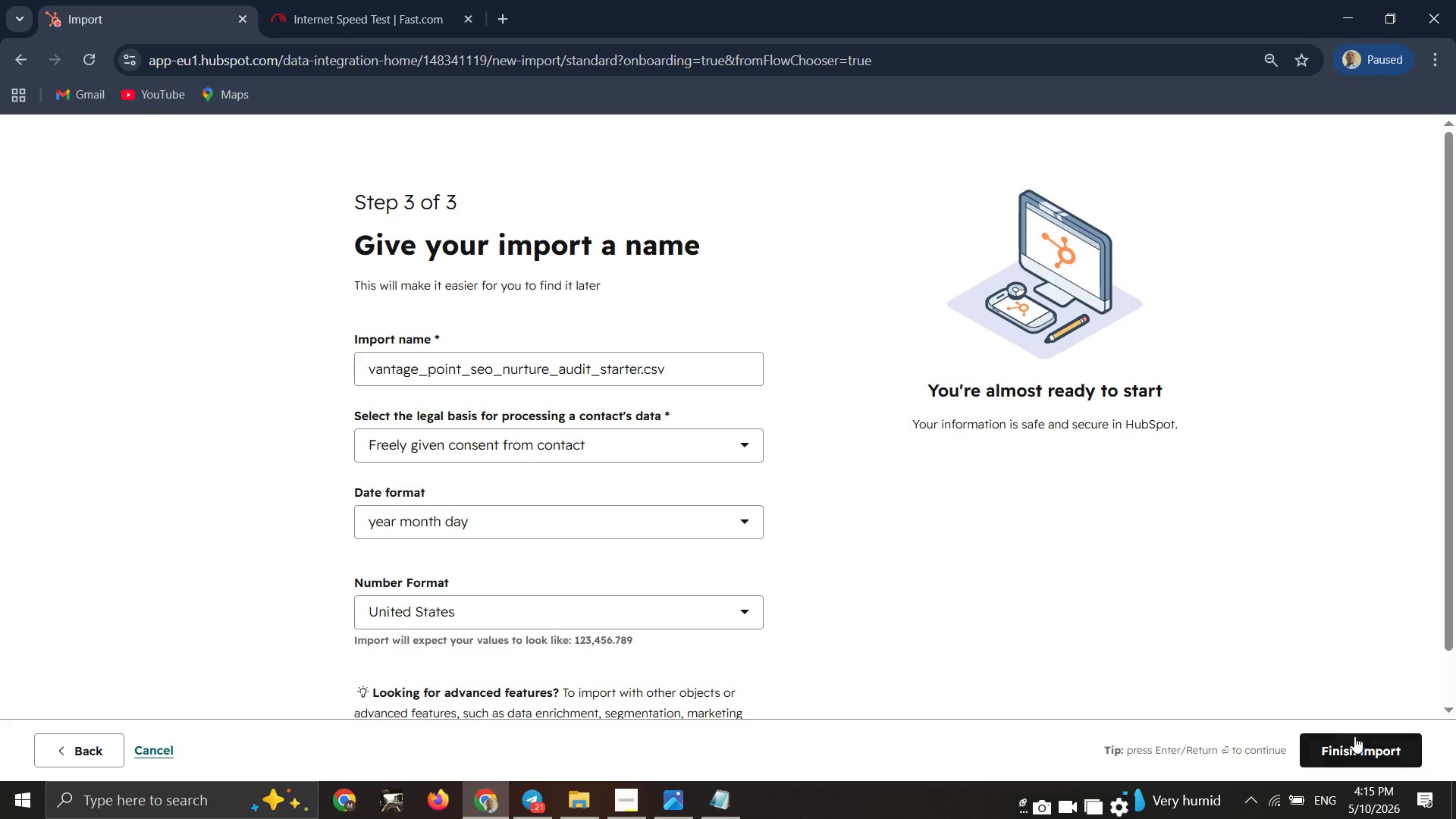 
left_click([1357, 744])
 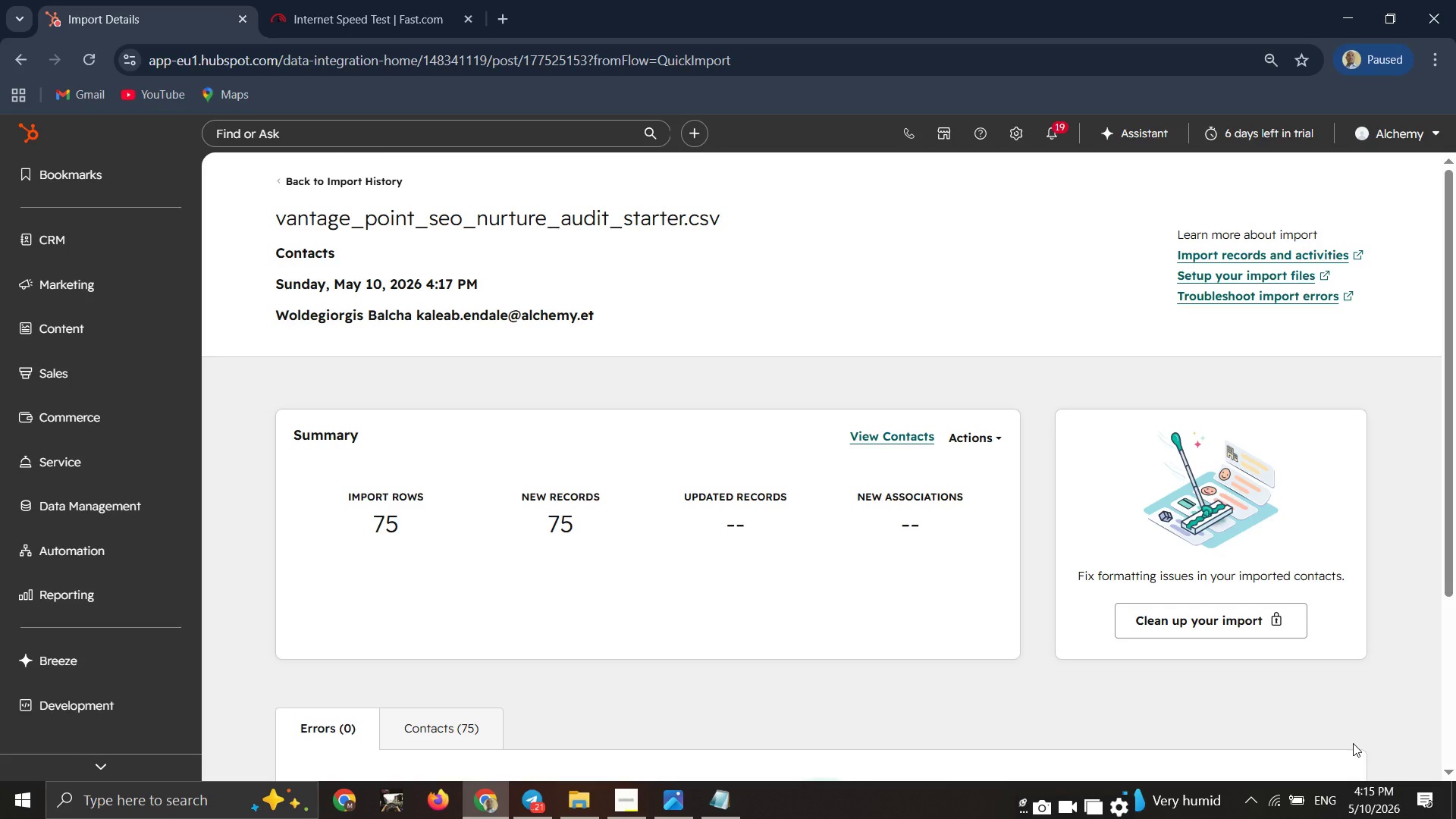 
wait(22.24)
 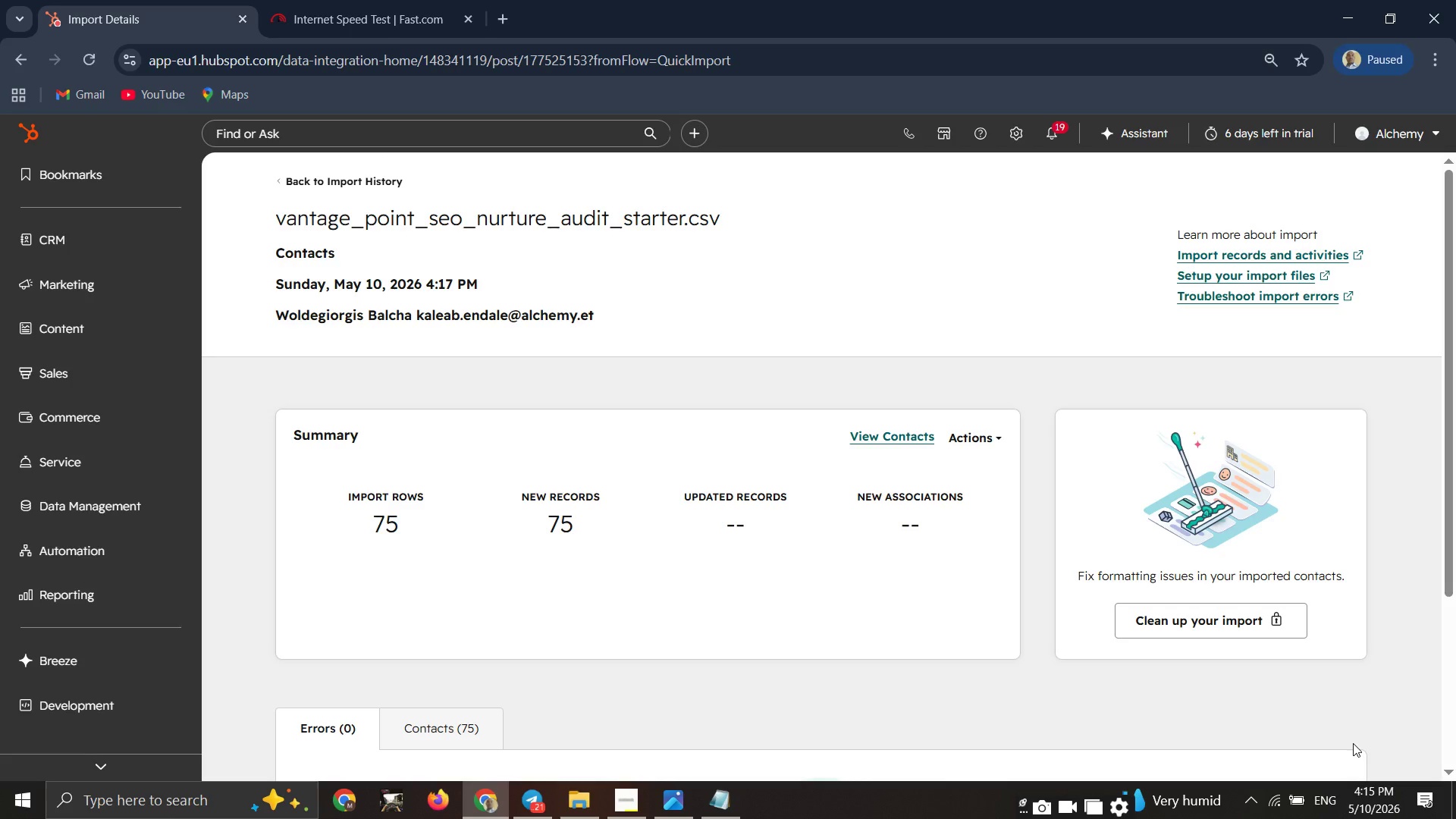 
mouse_move([203, 230])
 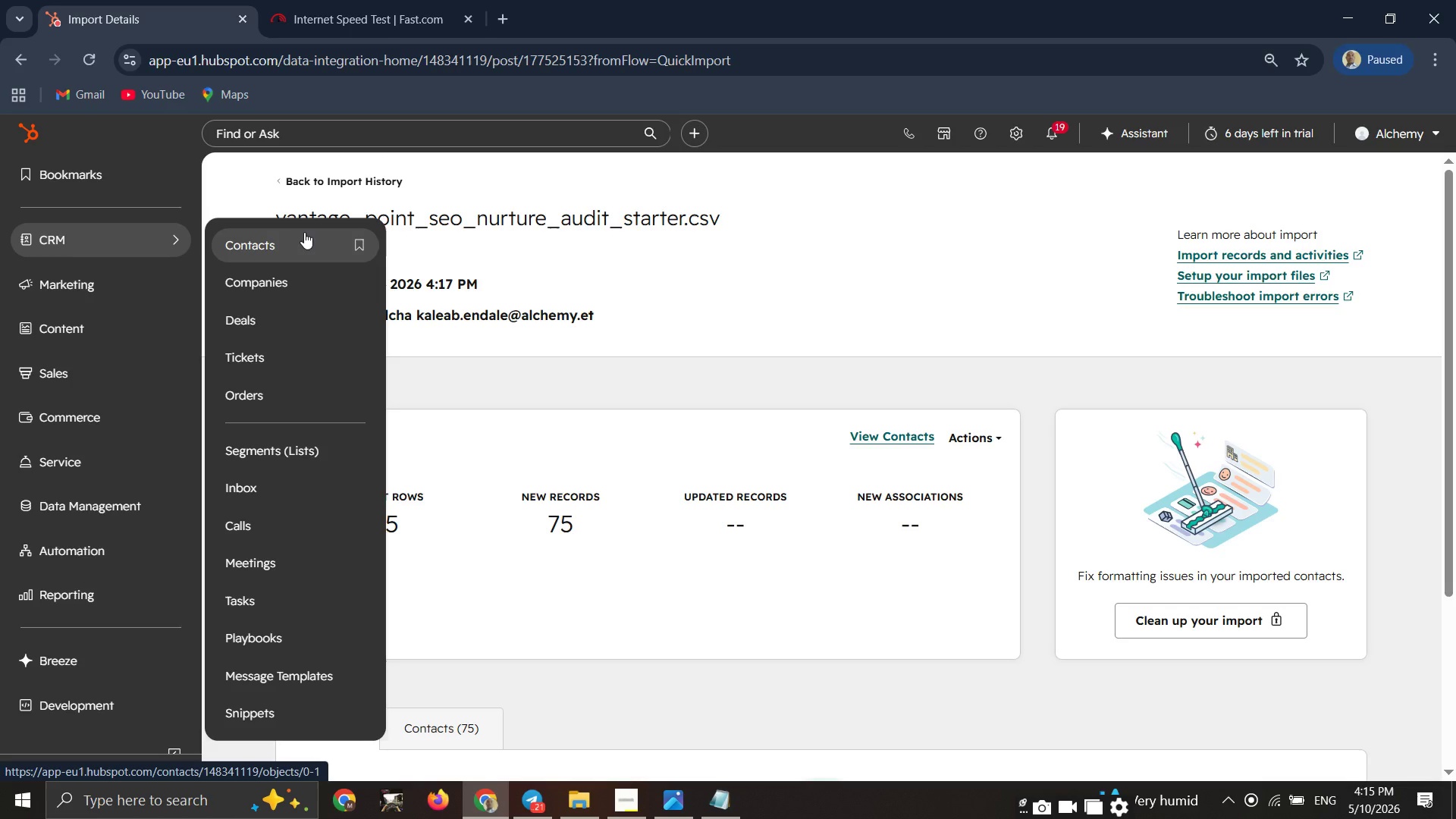 
left_click([304, 232])
 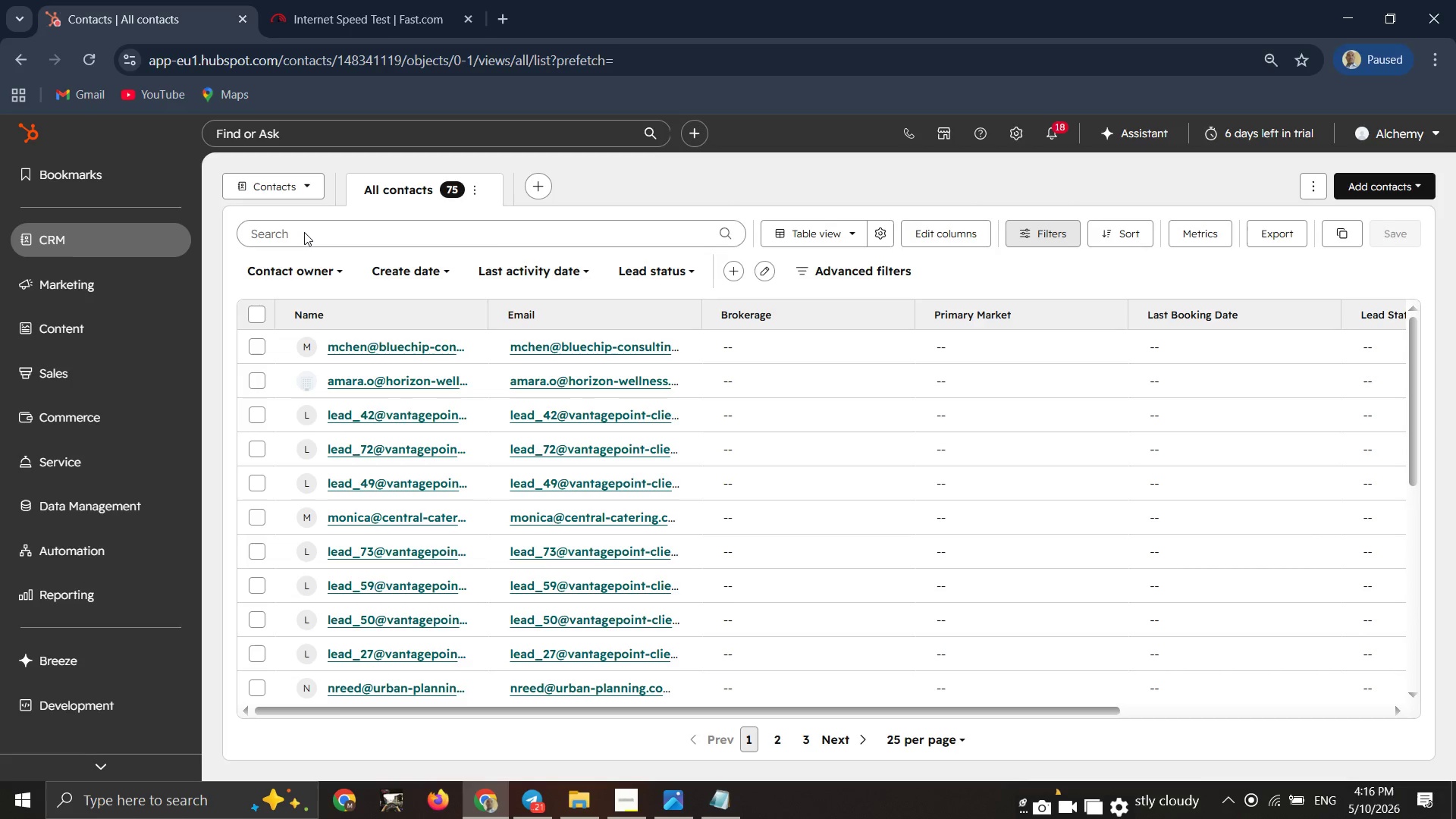 
wait(37.92)
 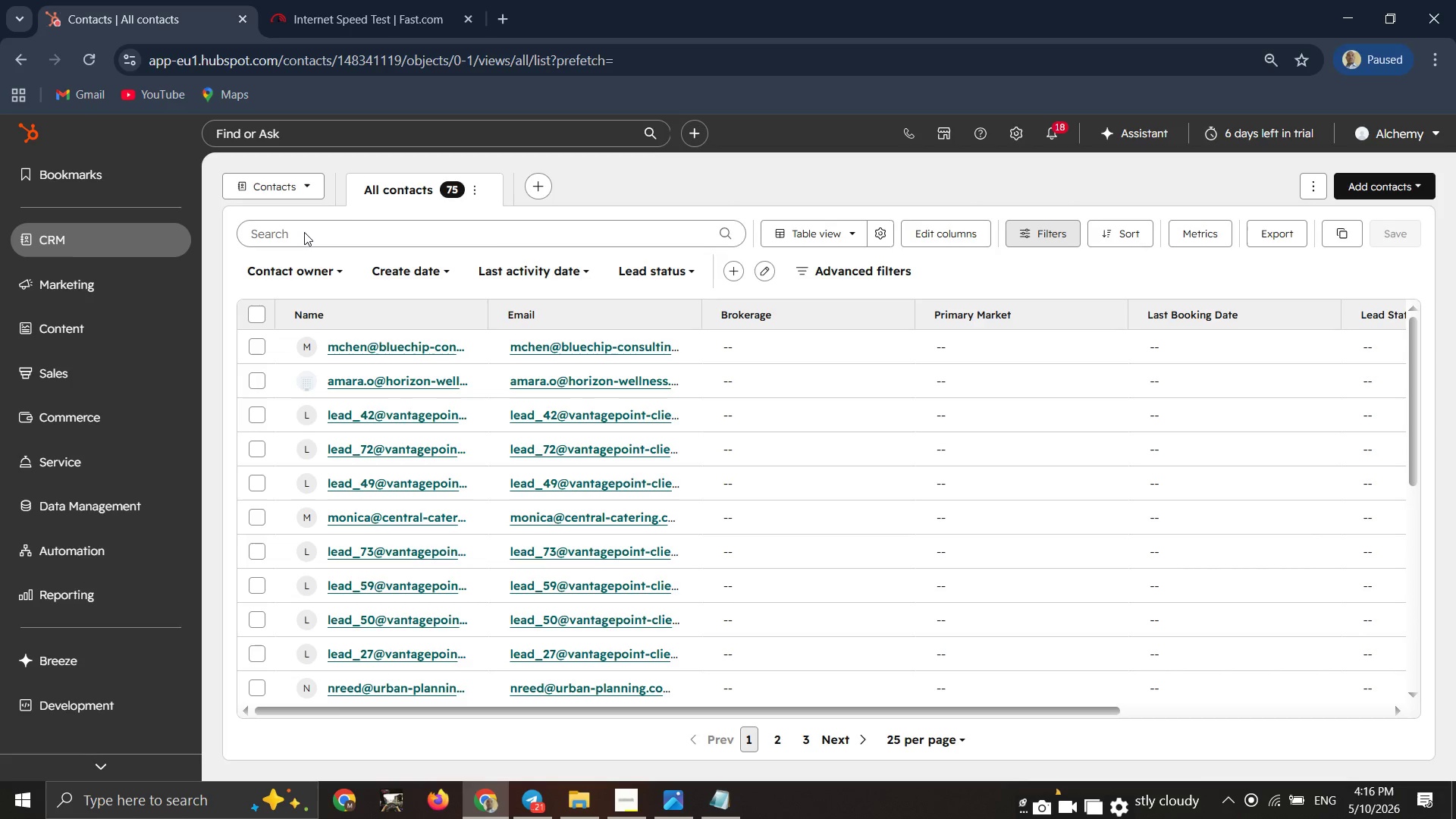 
scroll: coordinate [408, 510], scroll_direction: down, amount: 1.0
 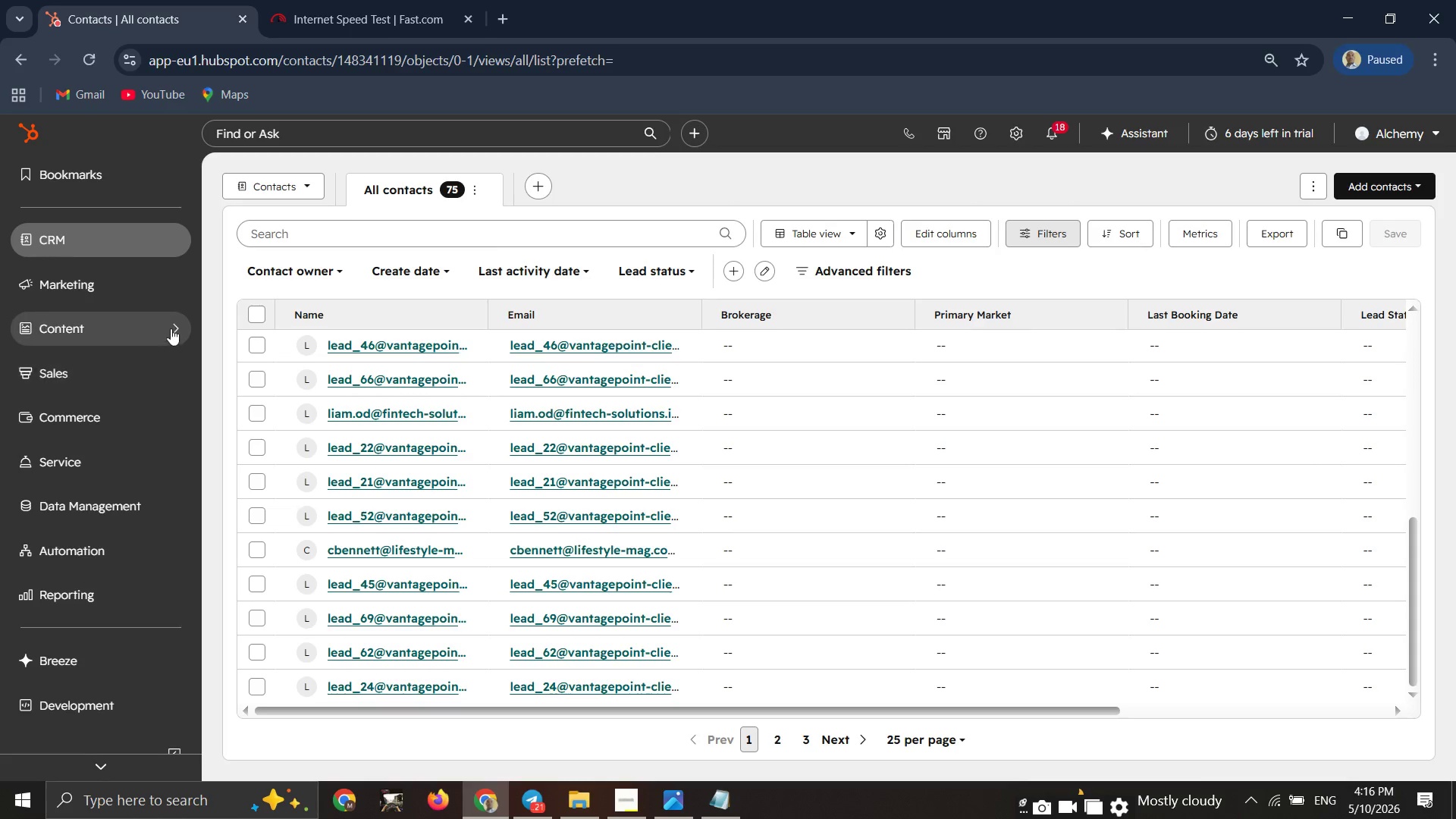 
left_click([177, 293])
 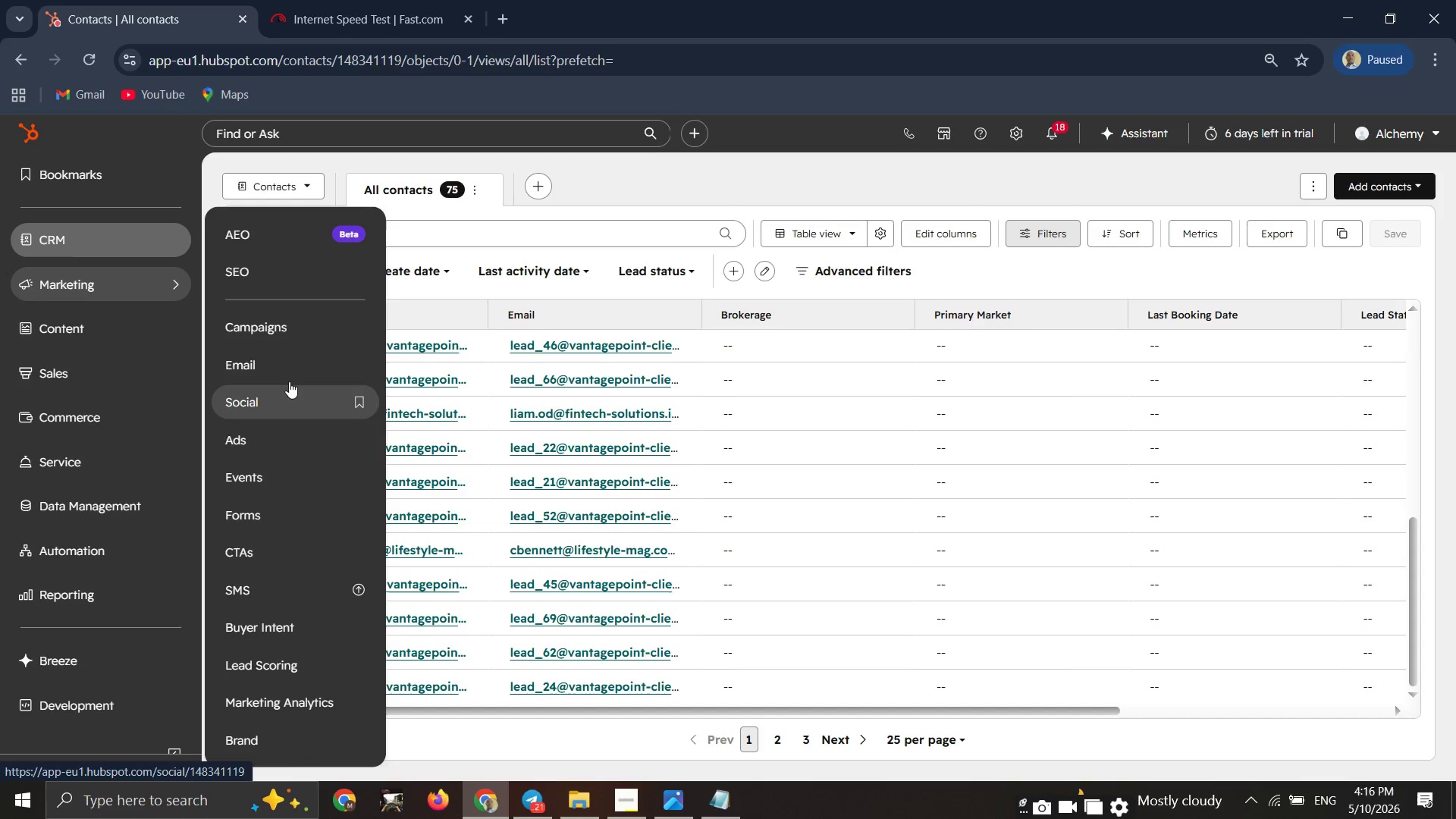 
left_click([289, 369])
 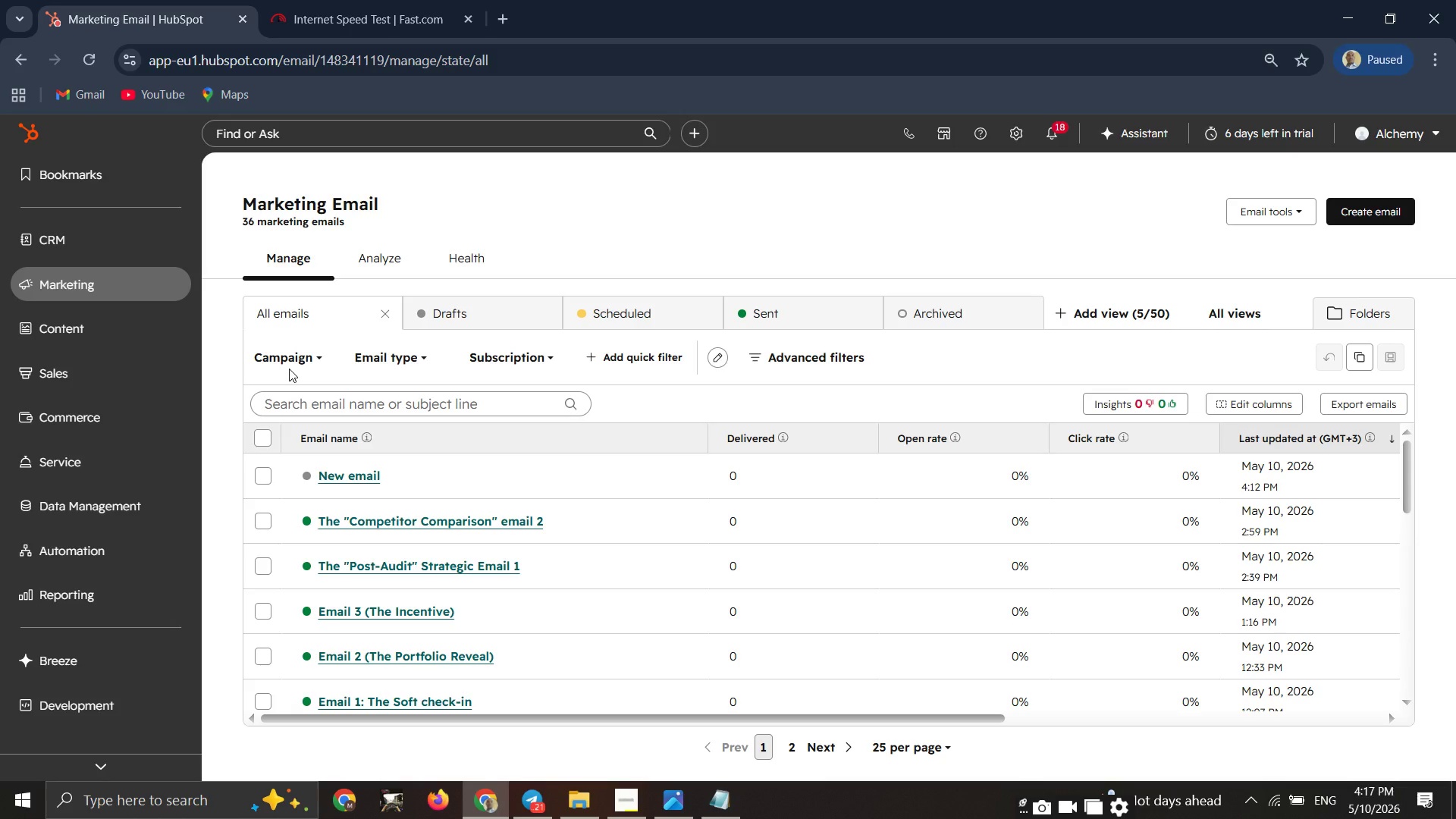 
wait(27.75)
 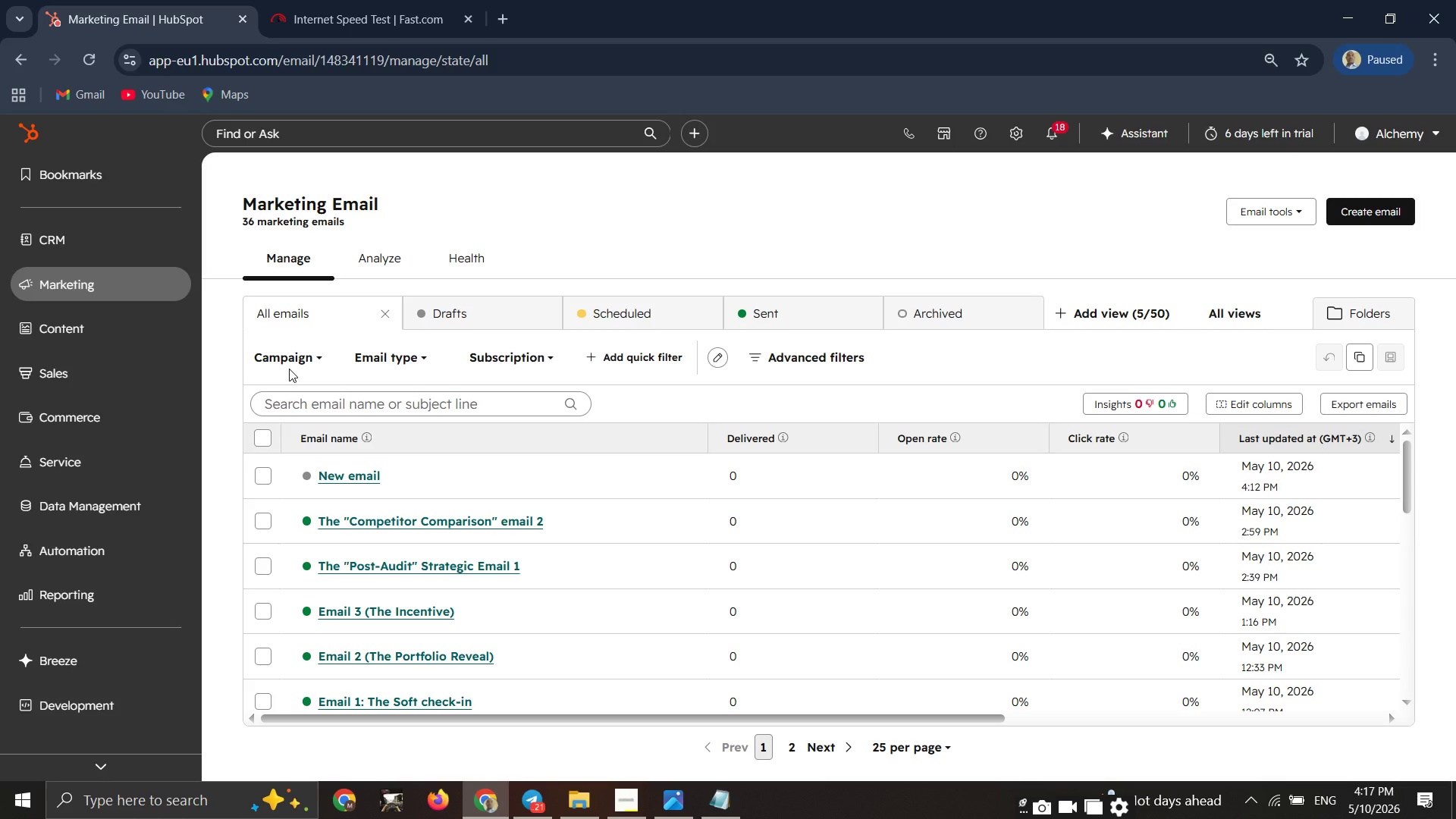 
double_click([332, 560])
 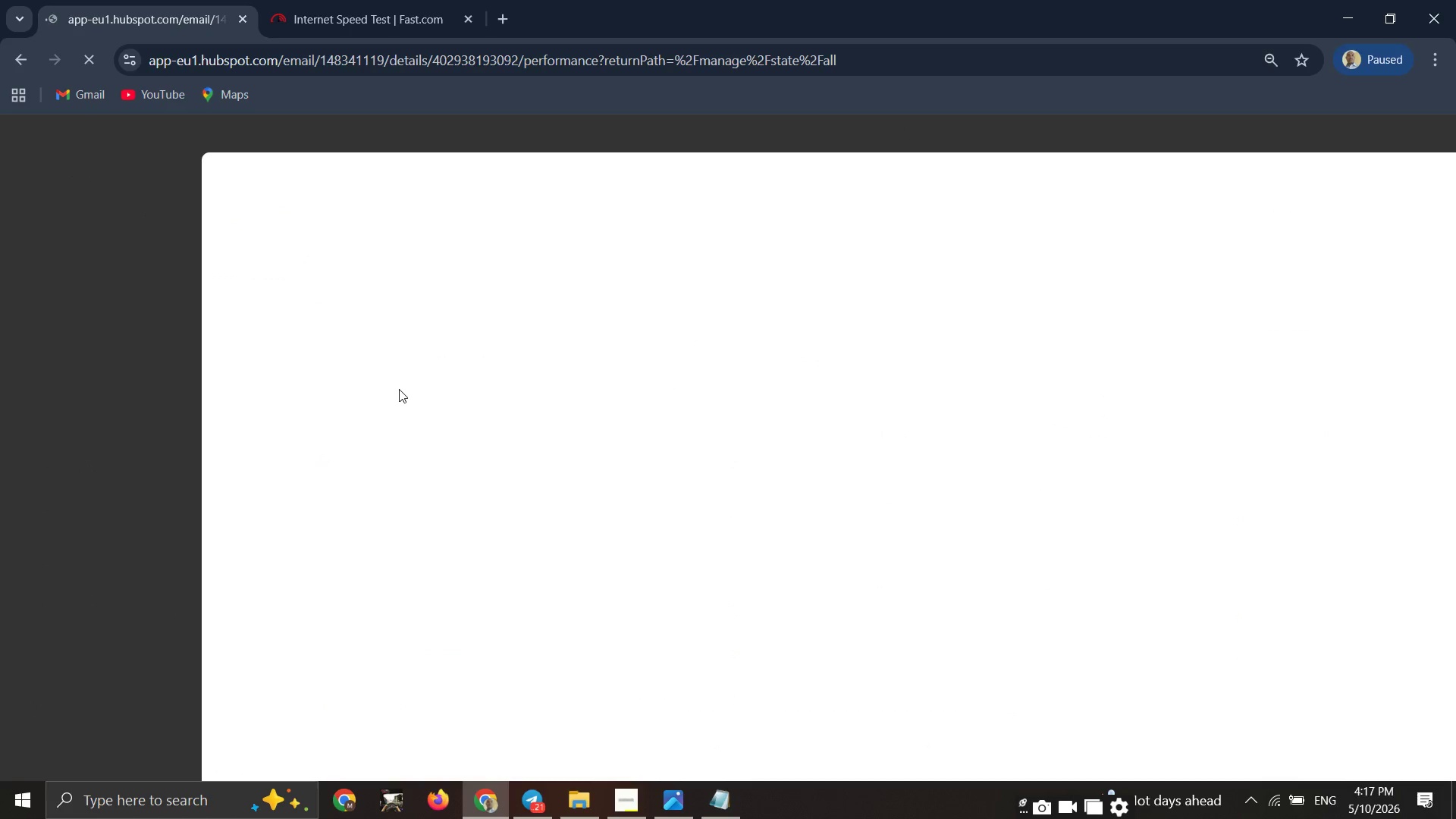 
wait(5.22)
 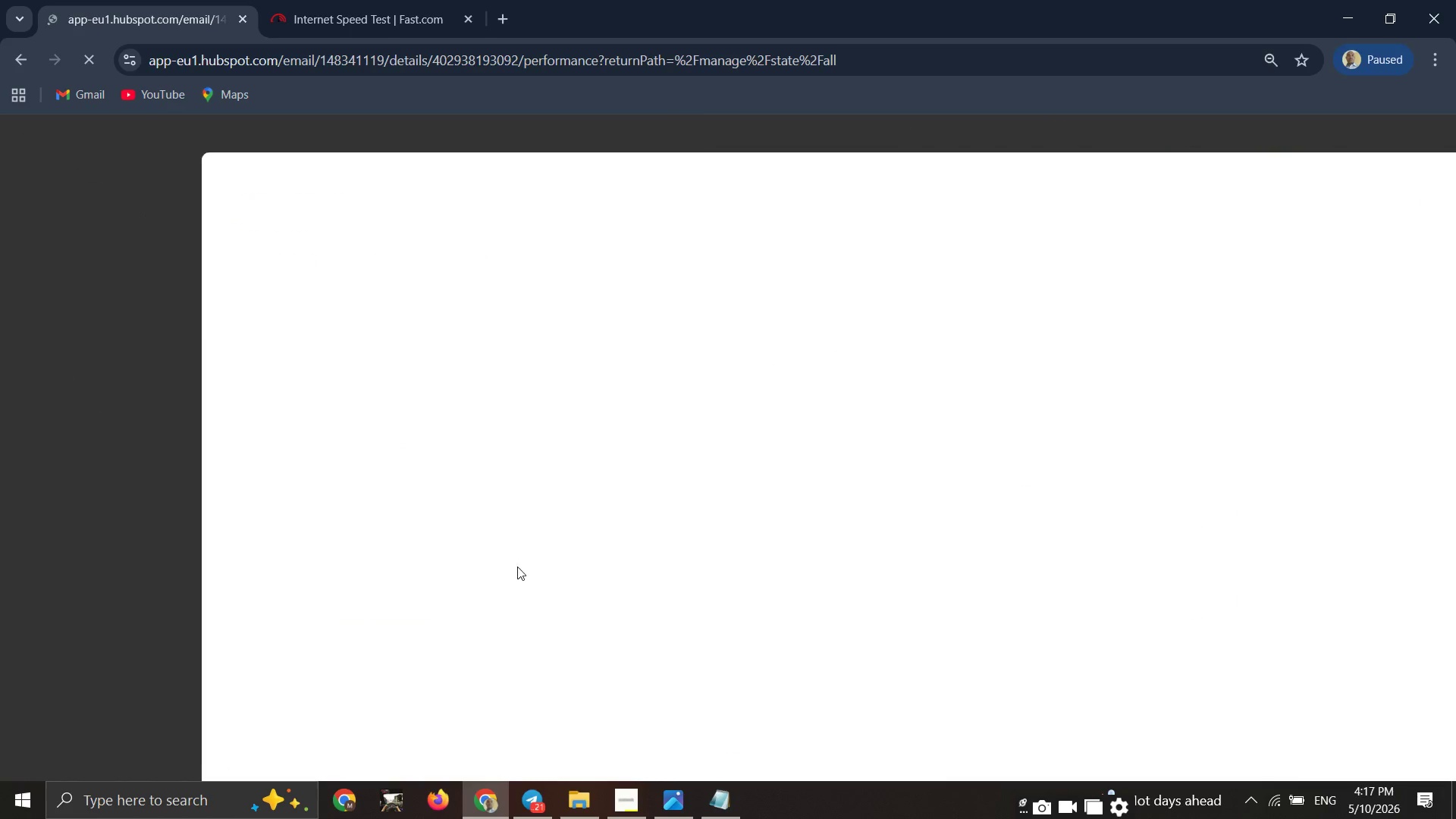 
mouse_move([586, 312])
 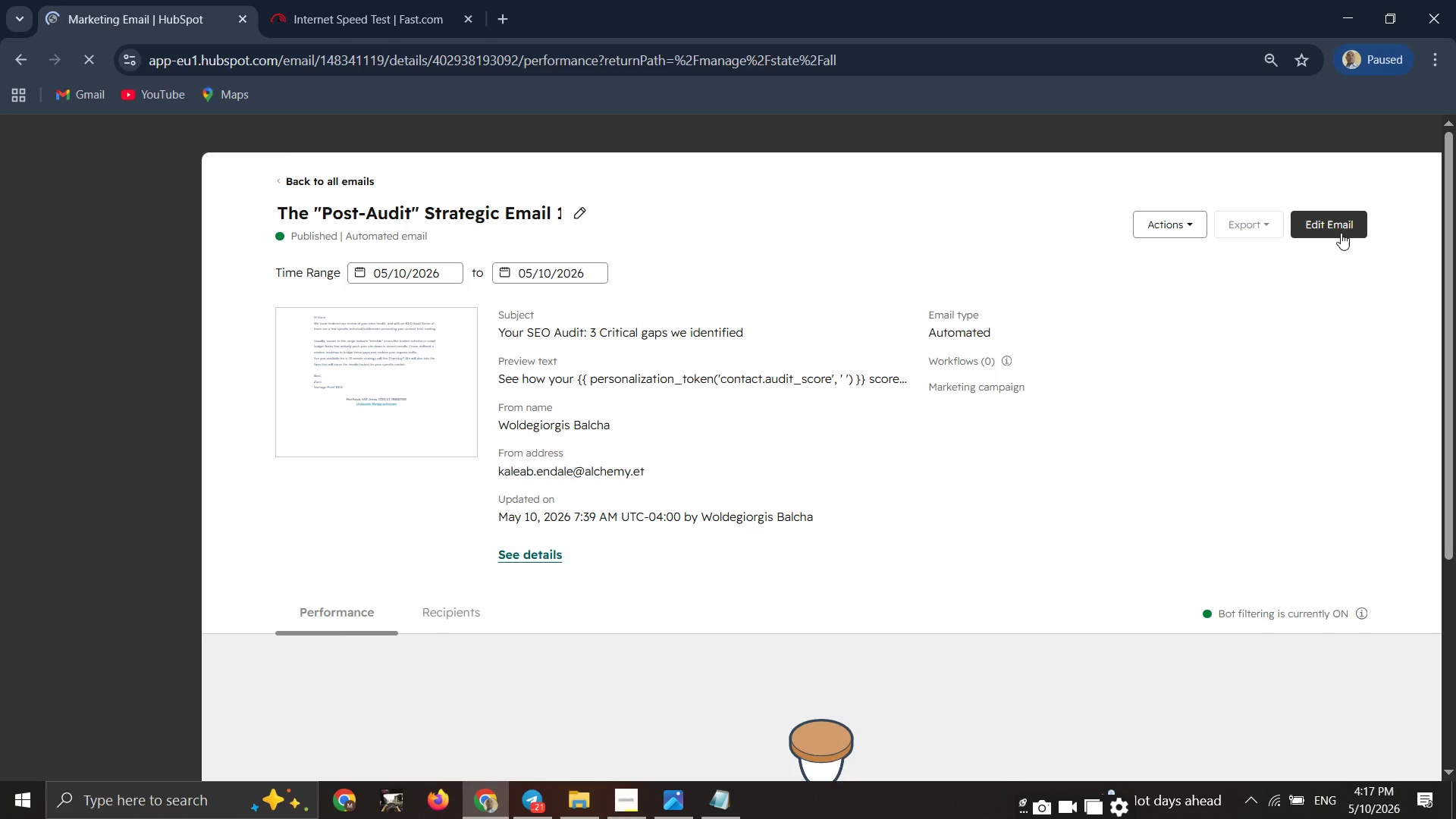 
left_click([1335, 232])
 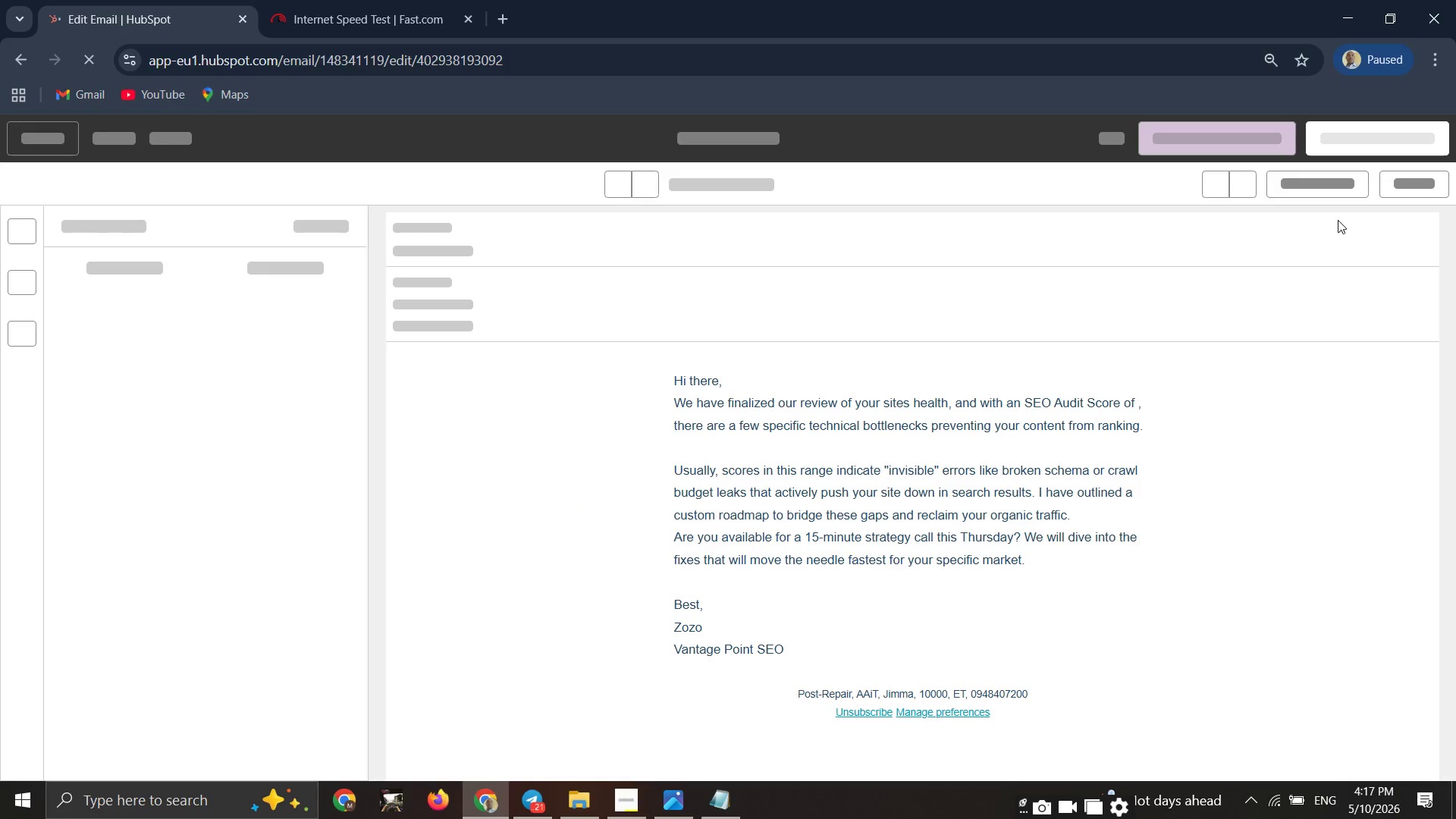 
left_click([954, 474])
 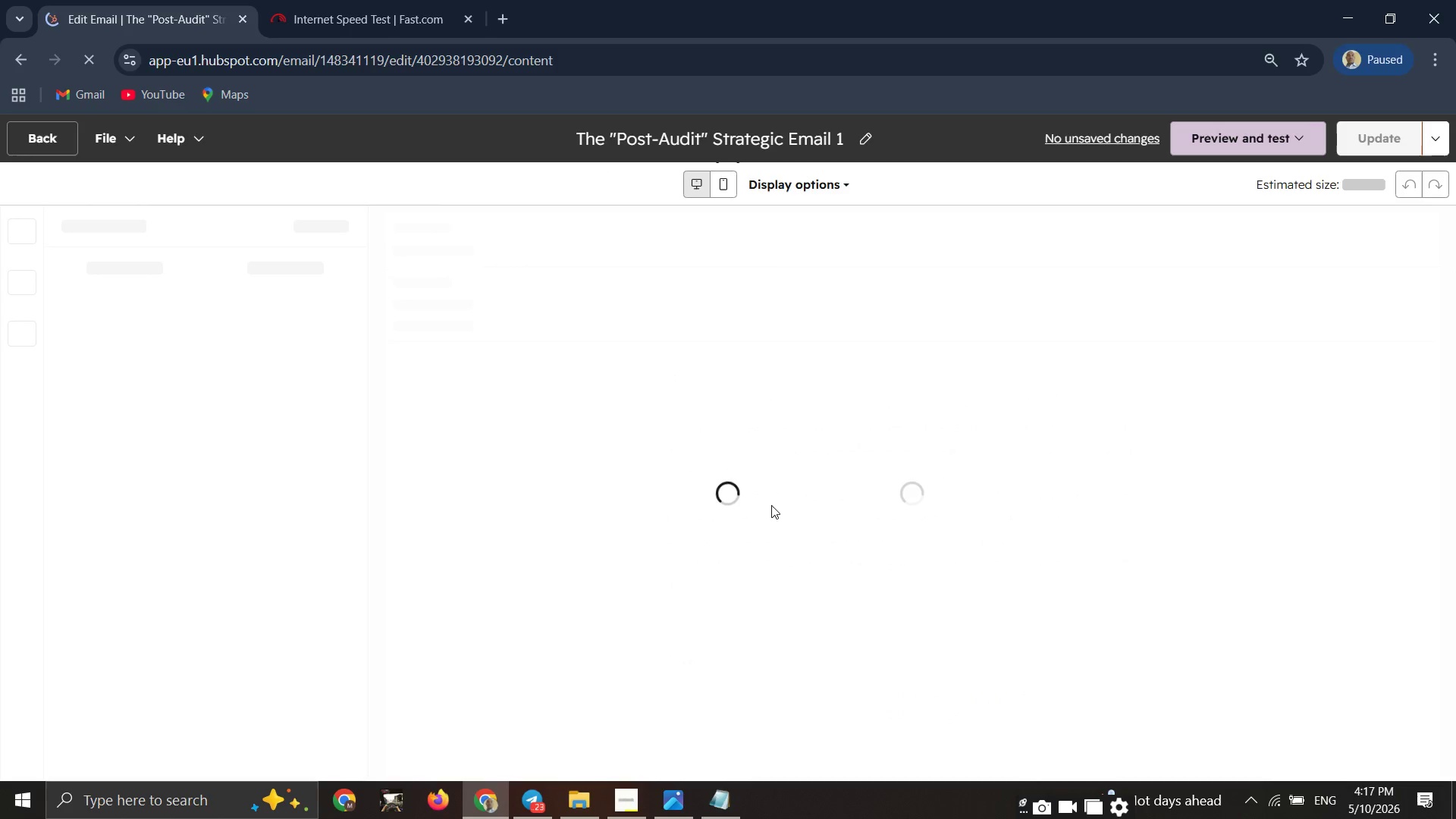 
wait(6.69)
 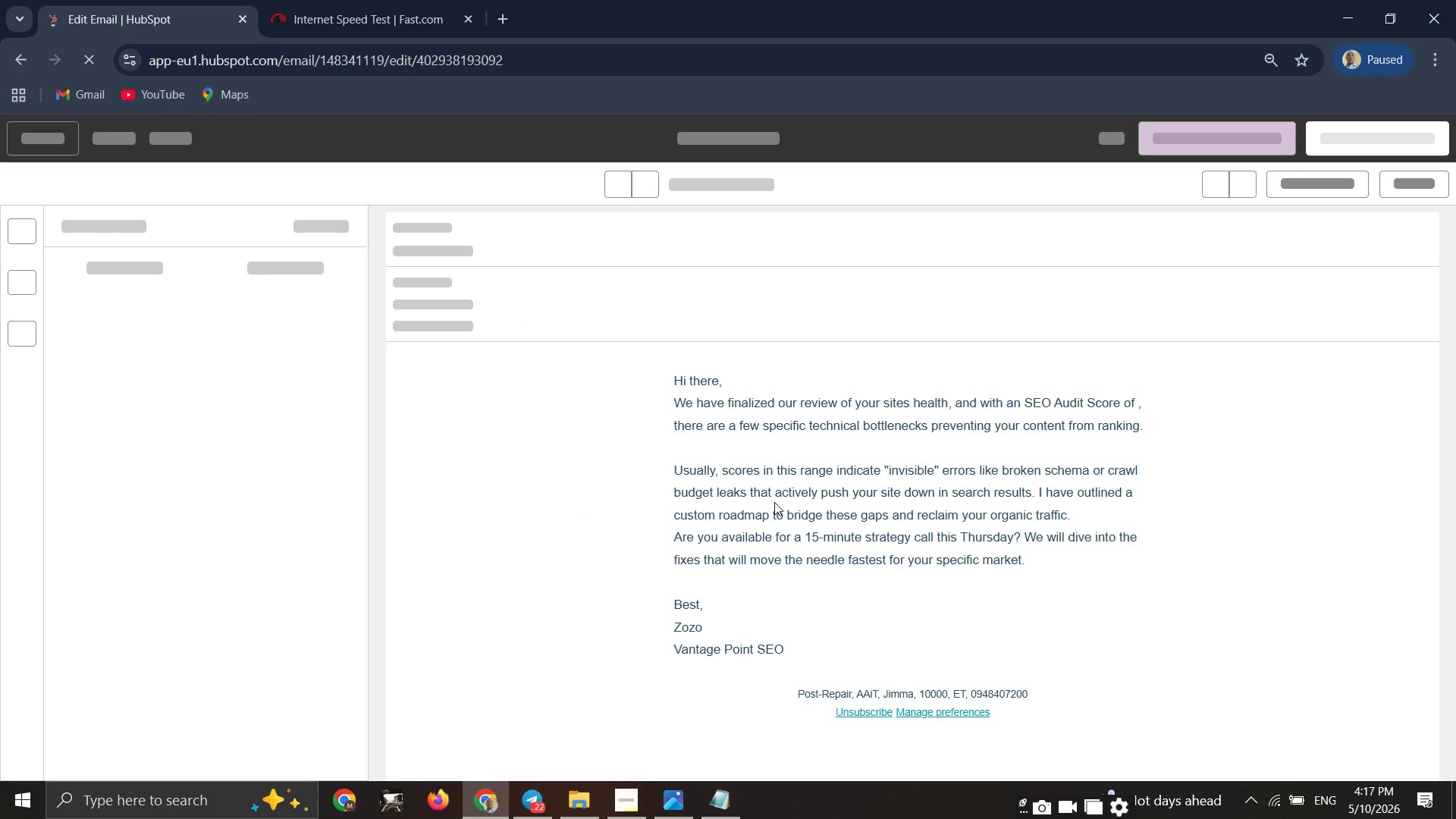 
left_click([771, 505])
 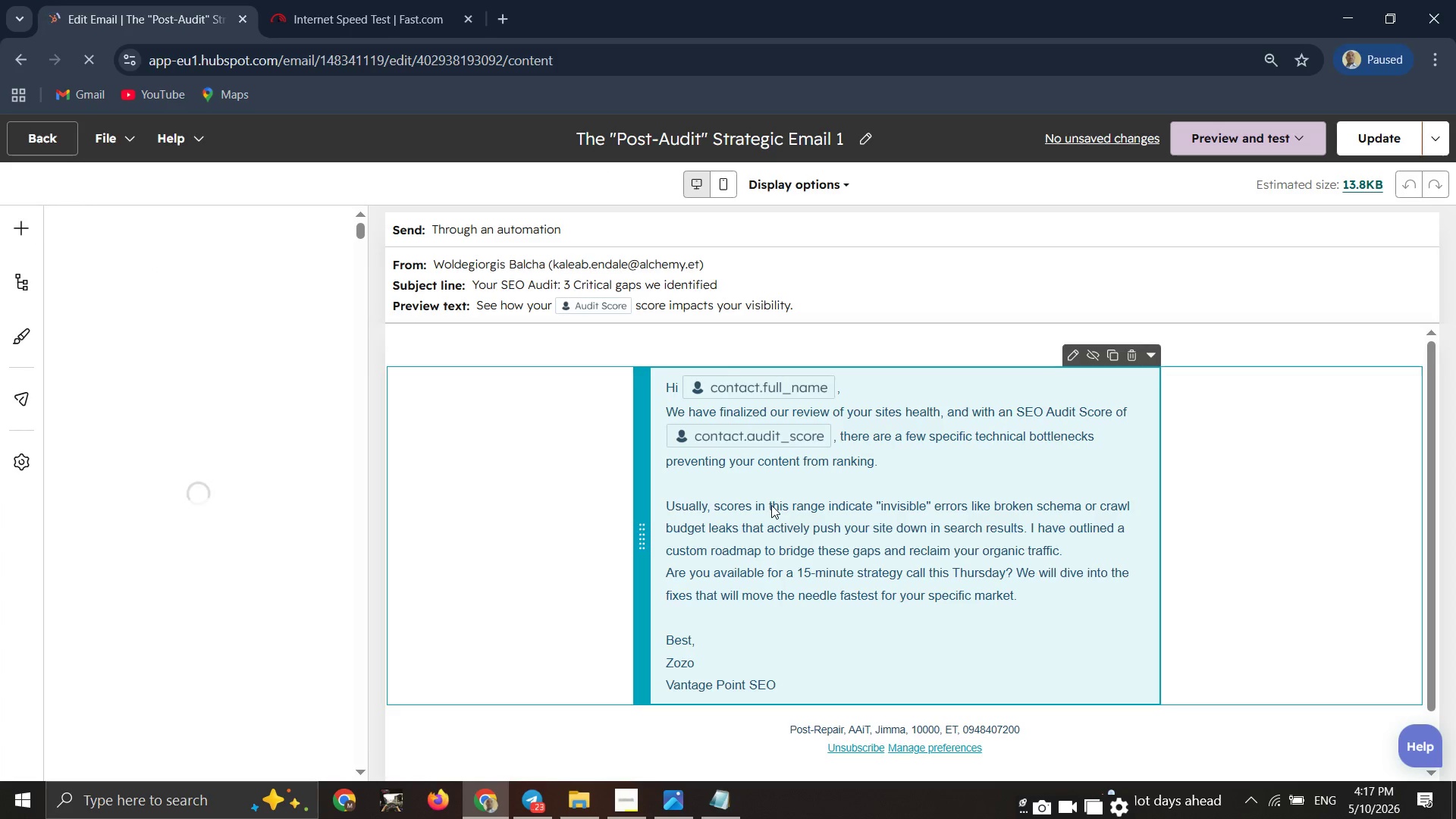 
left_click([771, 505])
 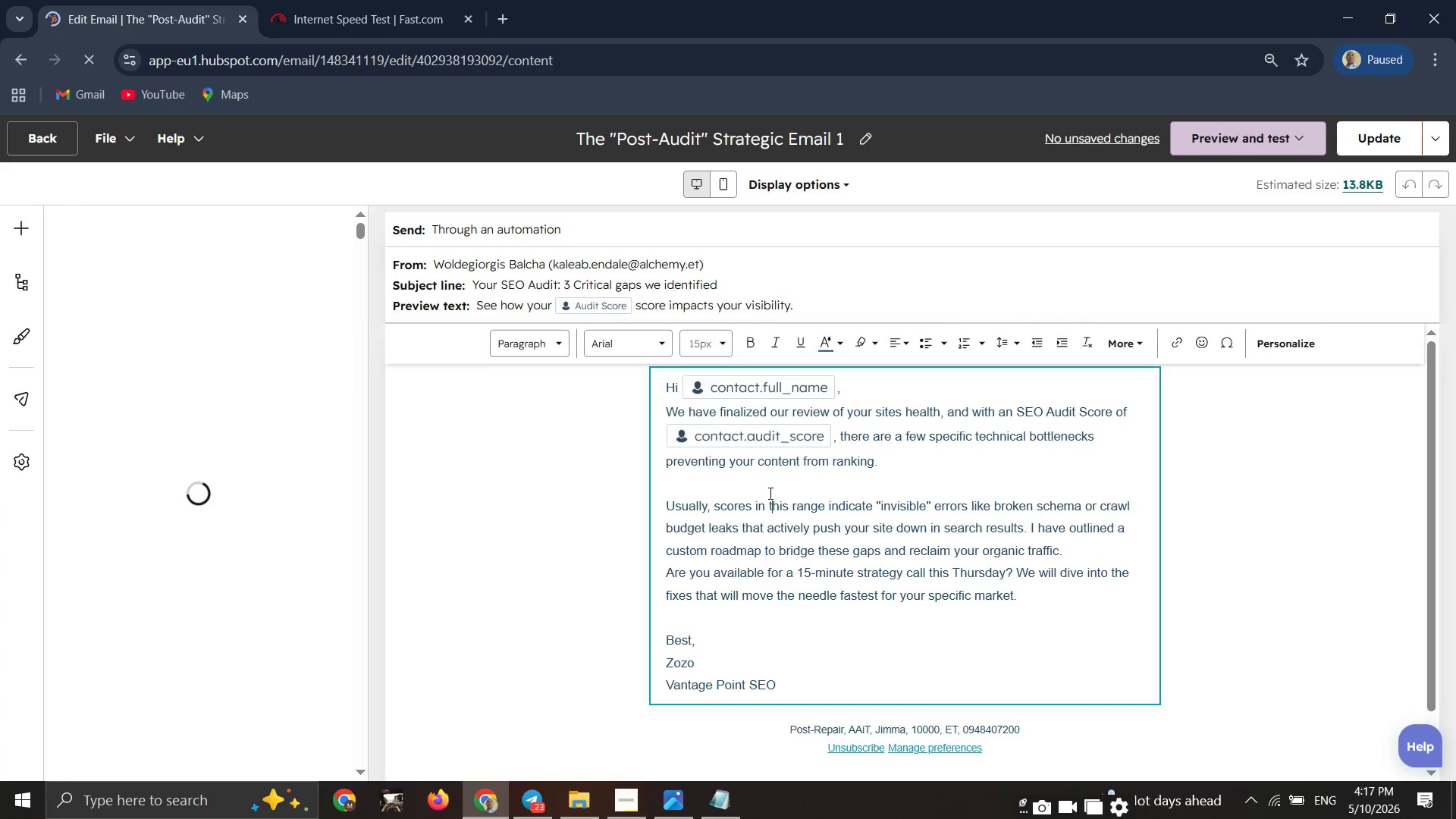 
key(Control+A)
 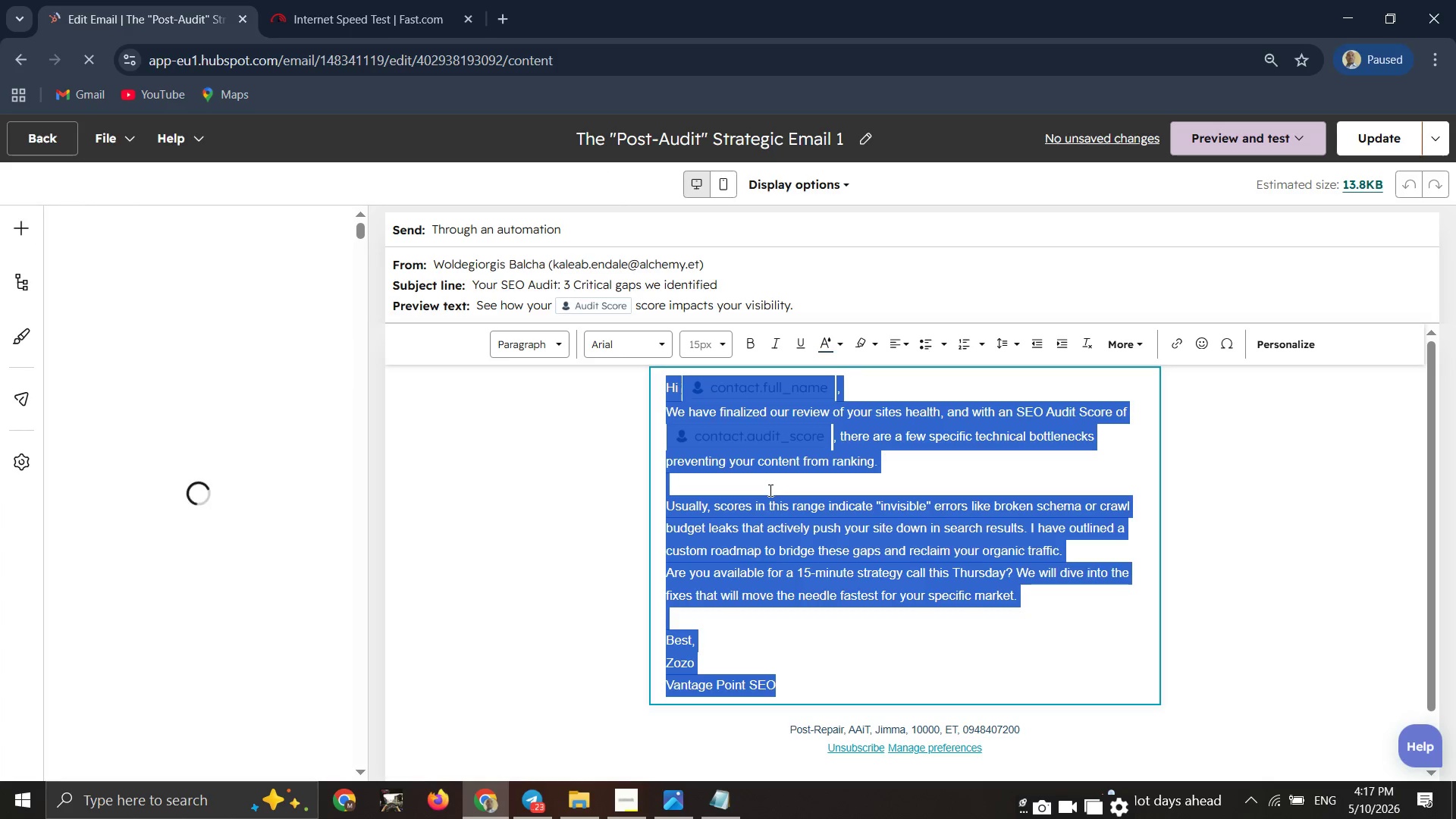 
key(Backspace)
 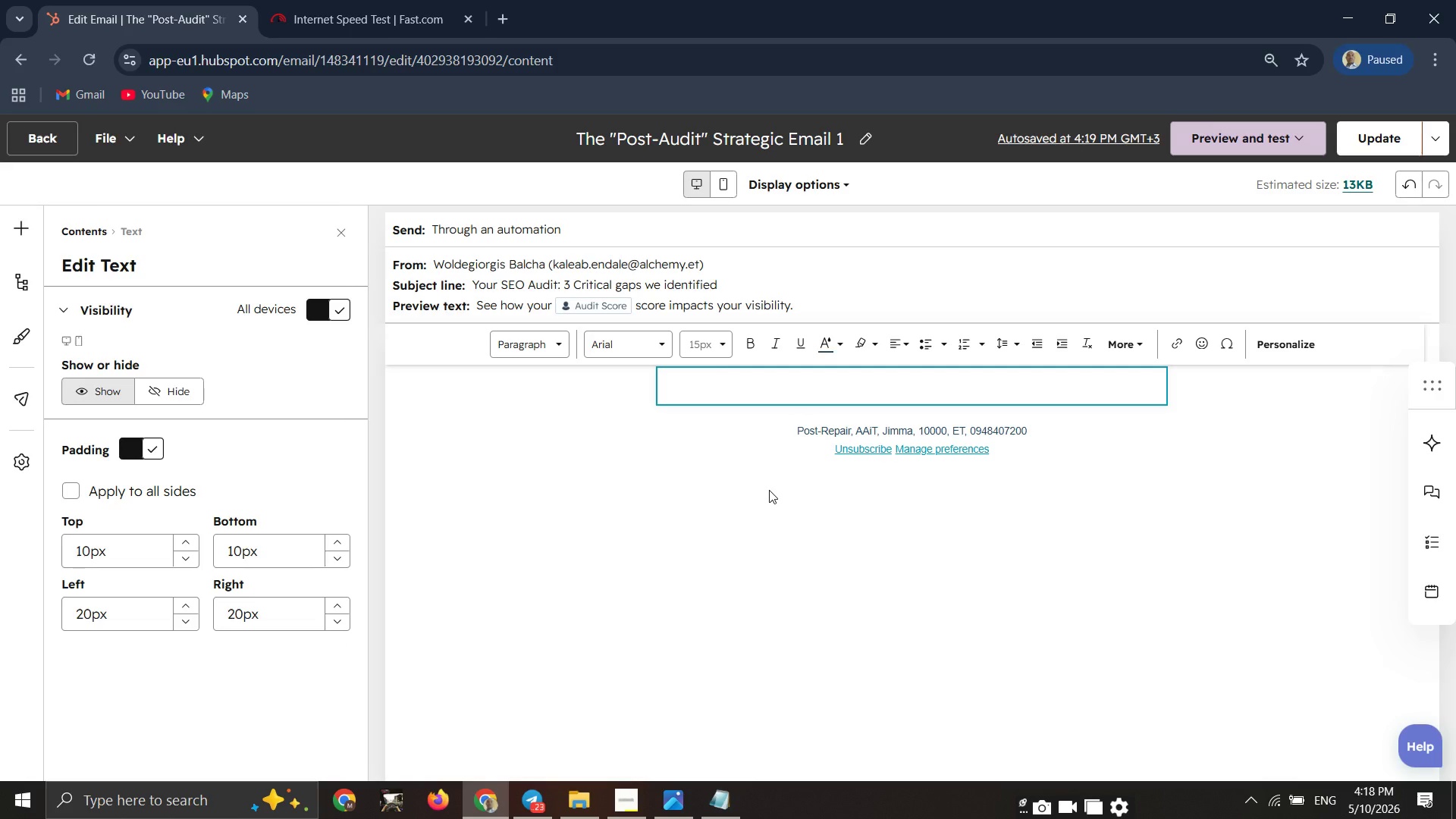 
wait(31.47)
 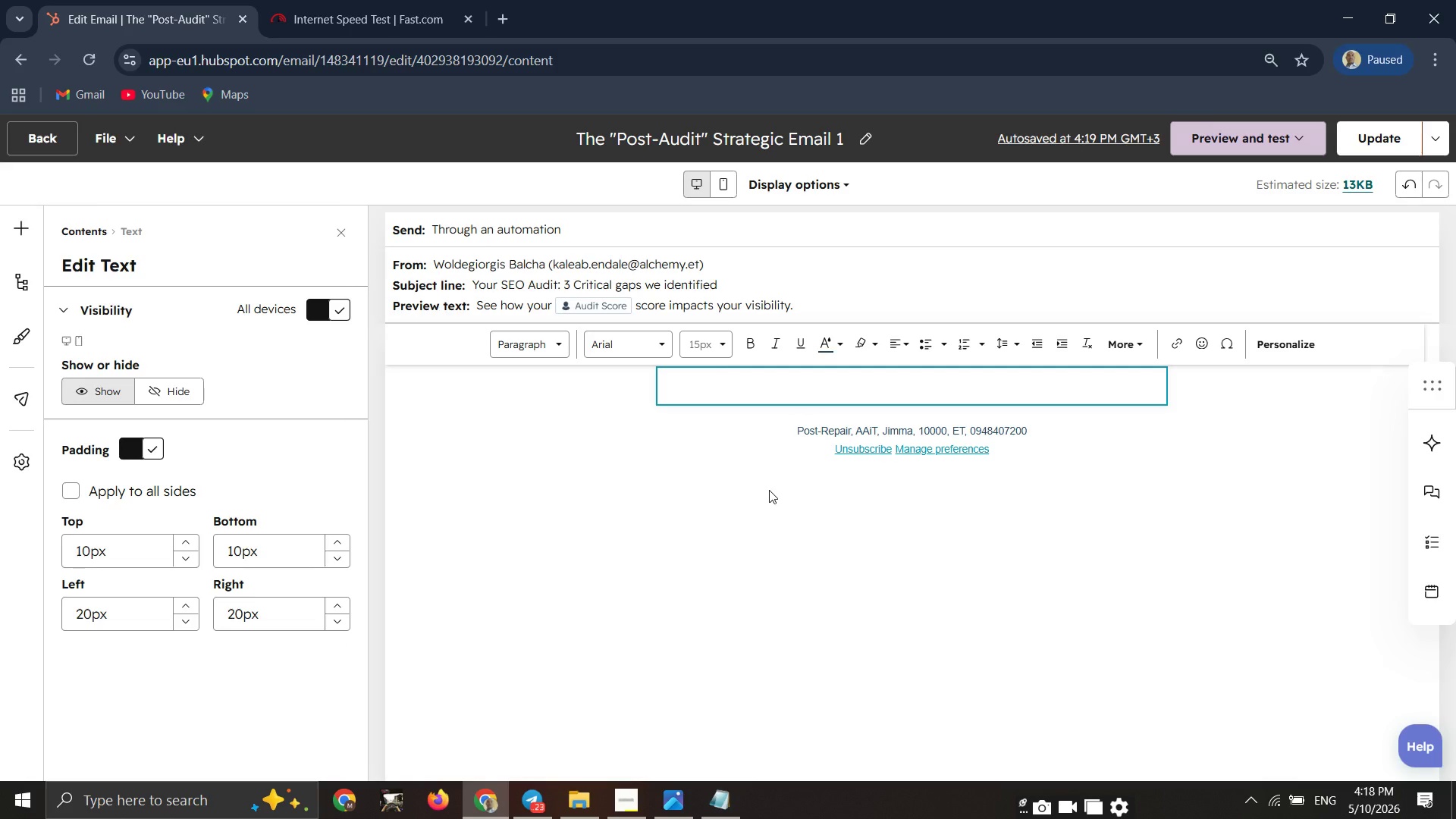 
left_click([620, 785])
 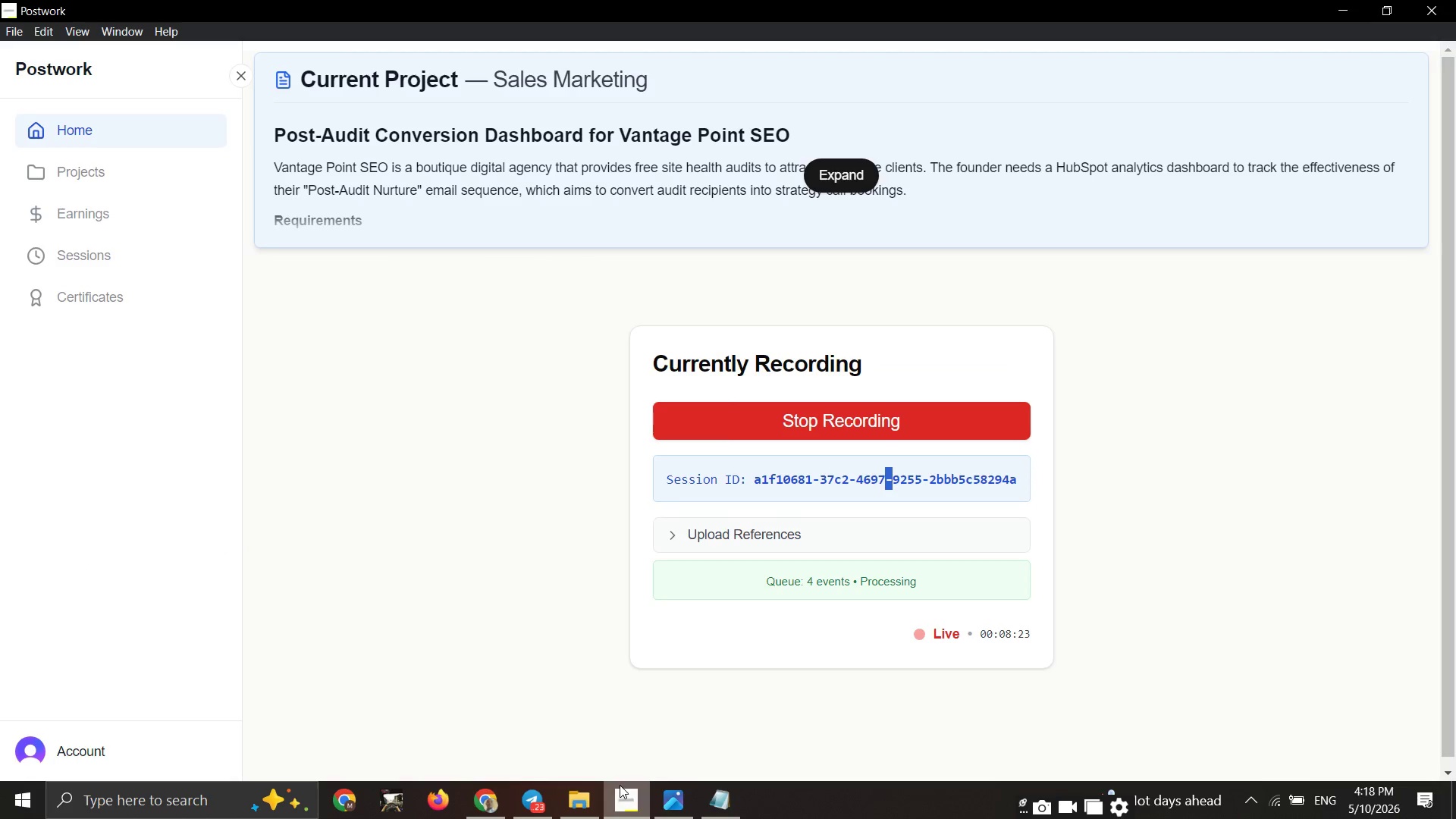 
left_click([620, 785])
 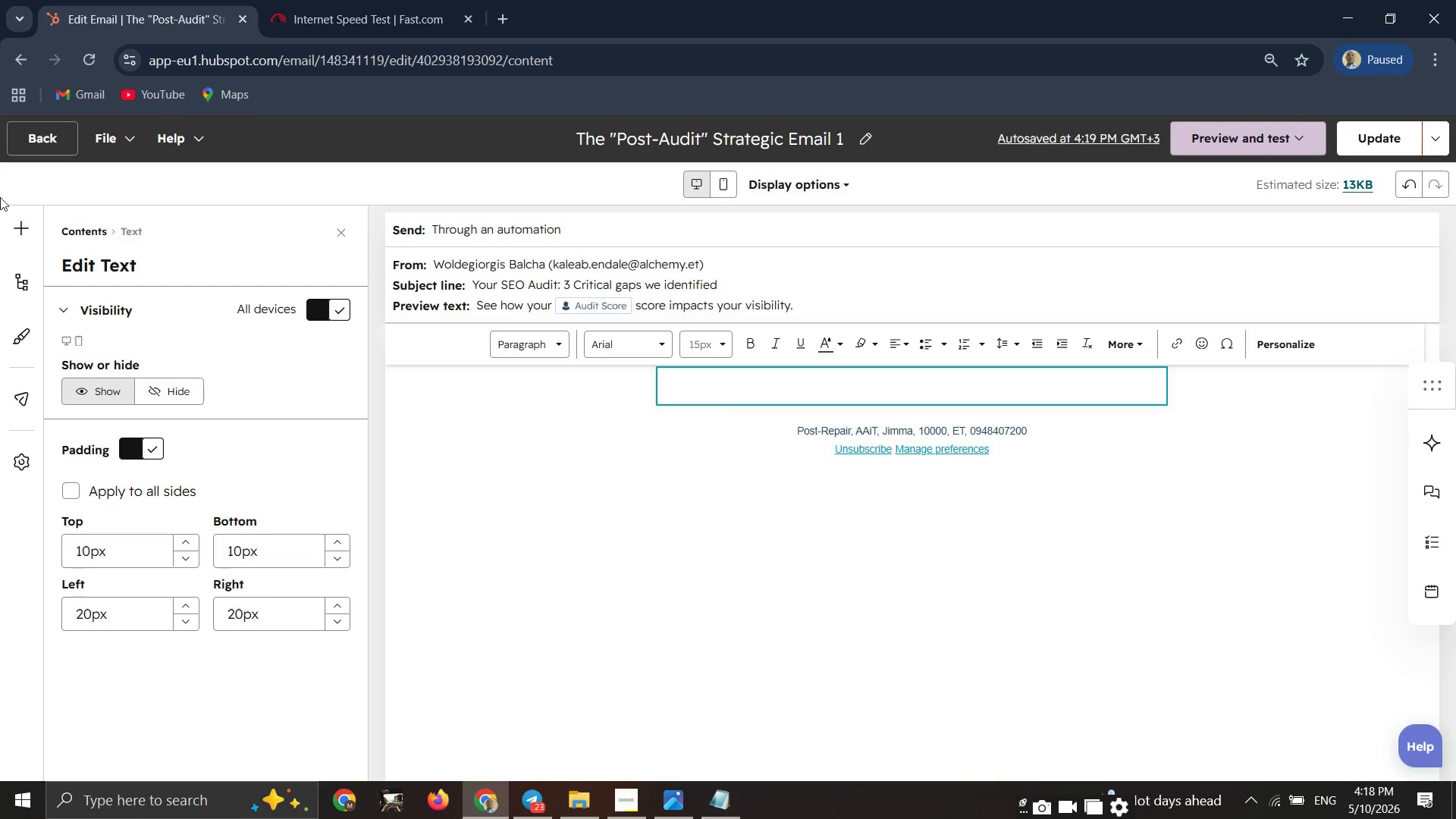 
left_click([9, 230])
 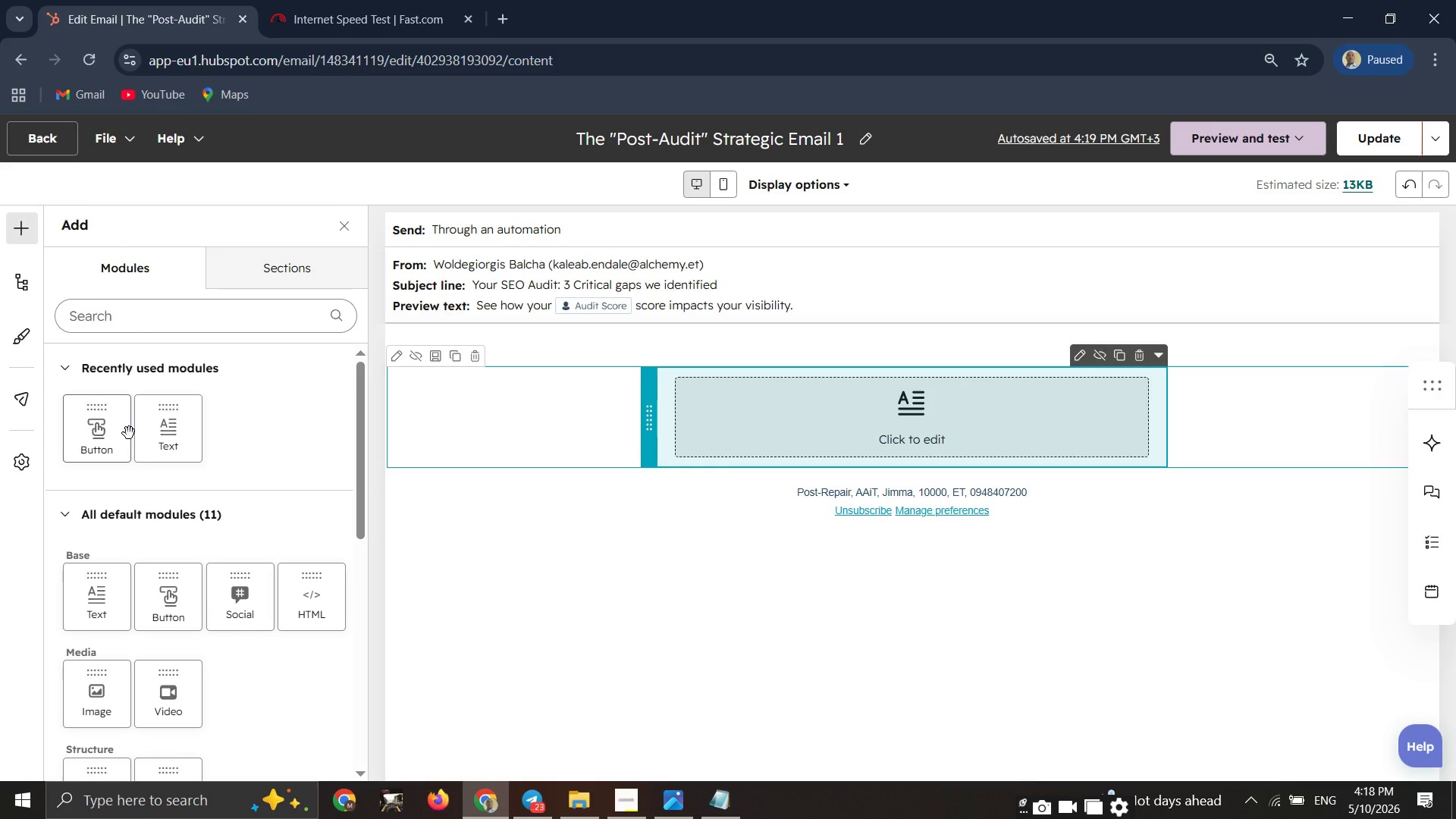 
left_click_drag(start_coordinate=[163, 432], to_coordinate=[803, 407])
 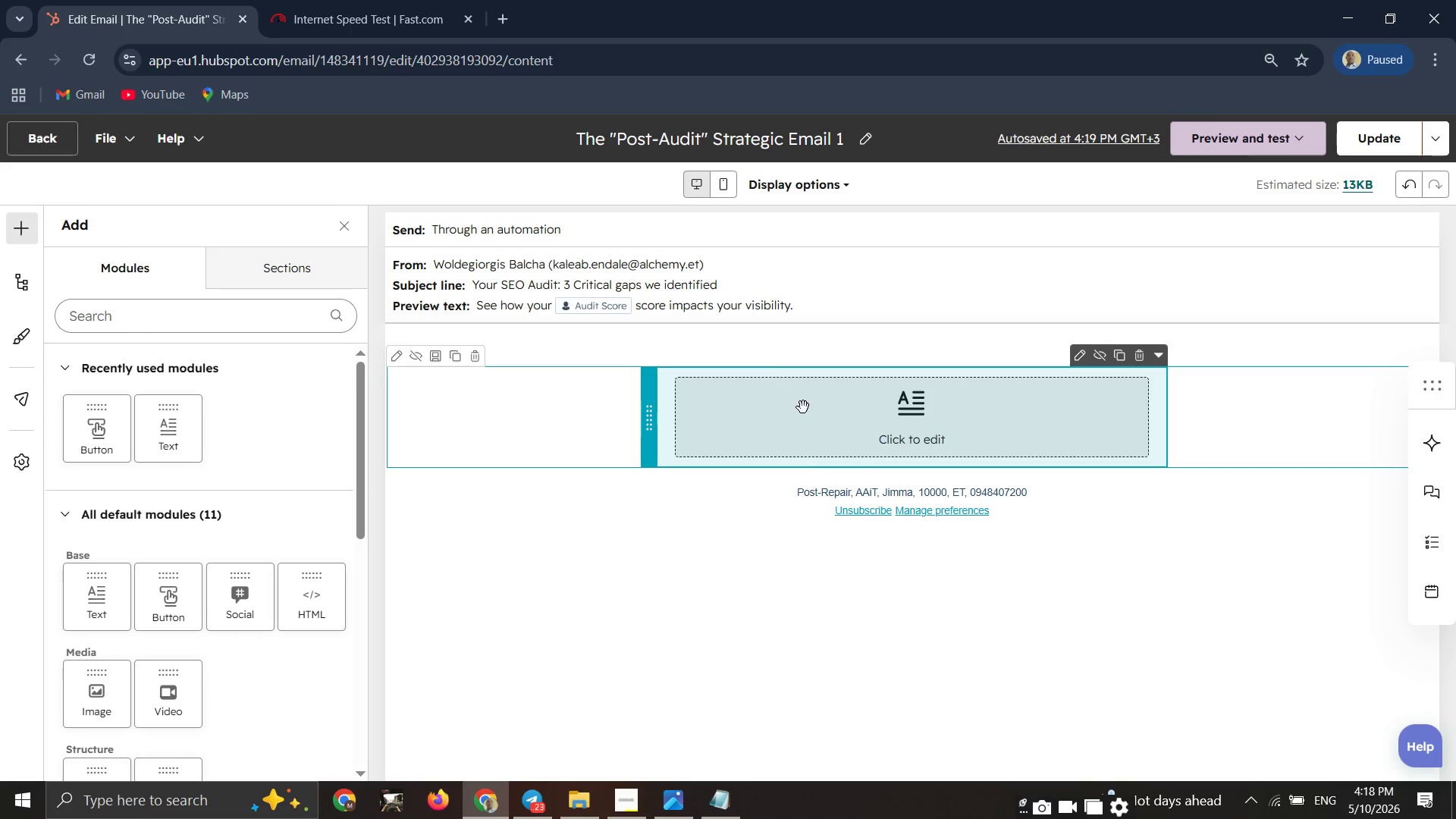 
double_click([803, 407])
 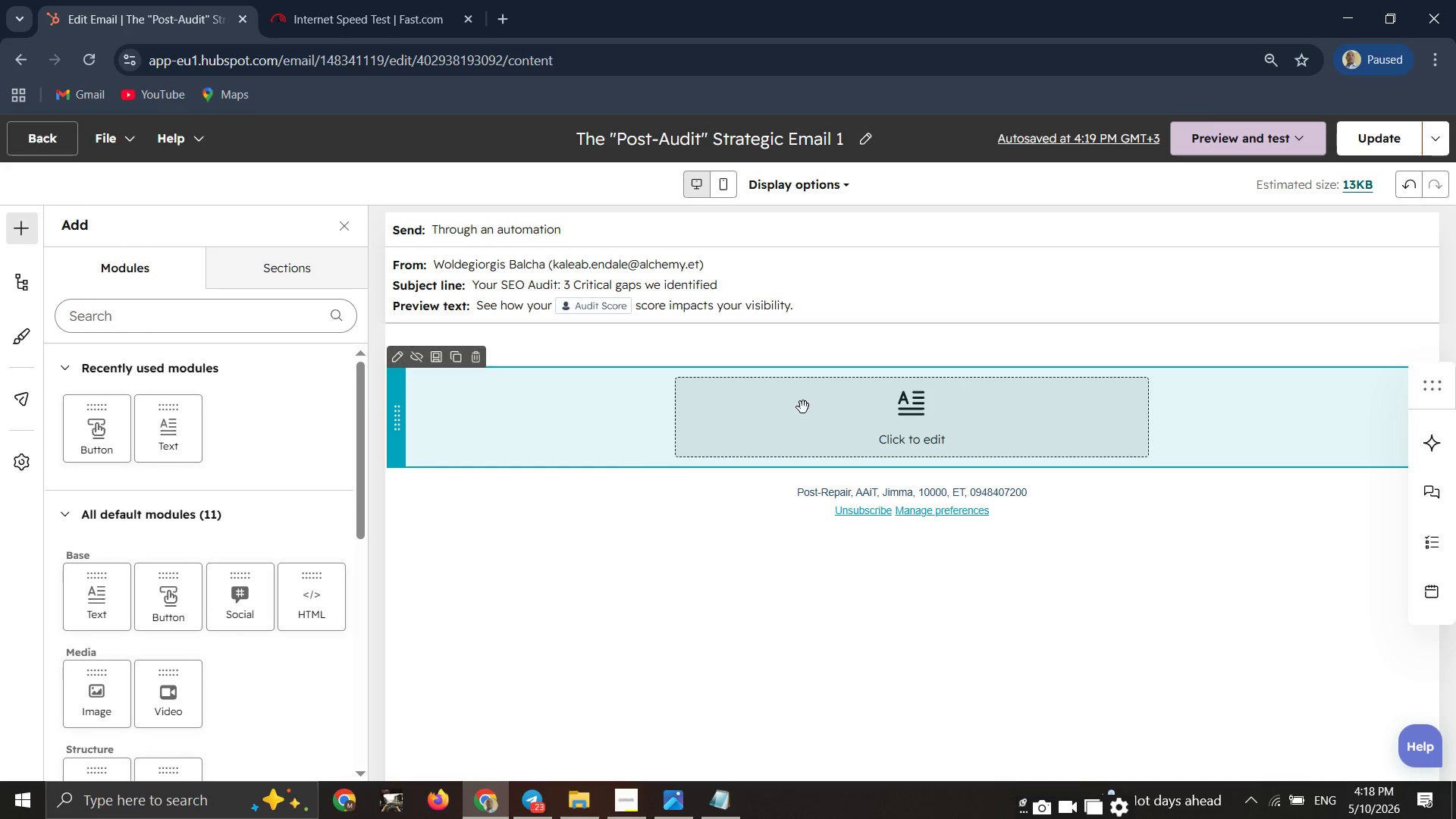 
triple_click([803, 407])
 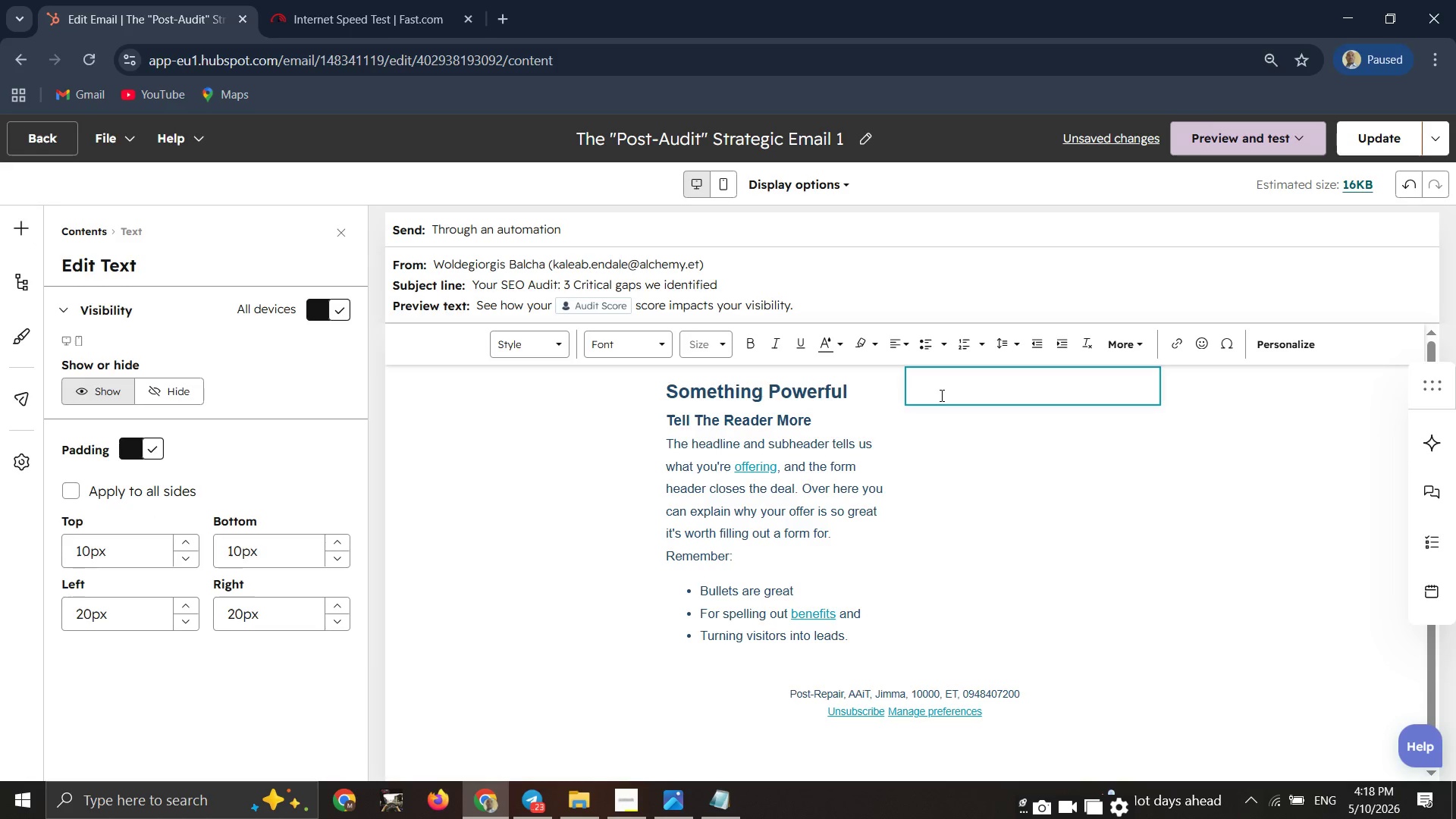 
key(Control+Z)
 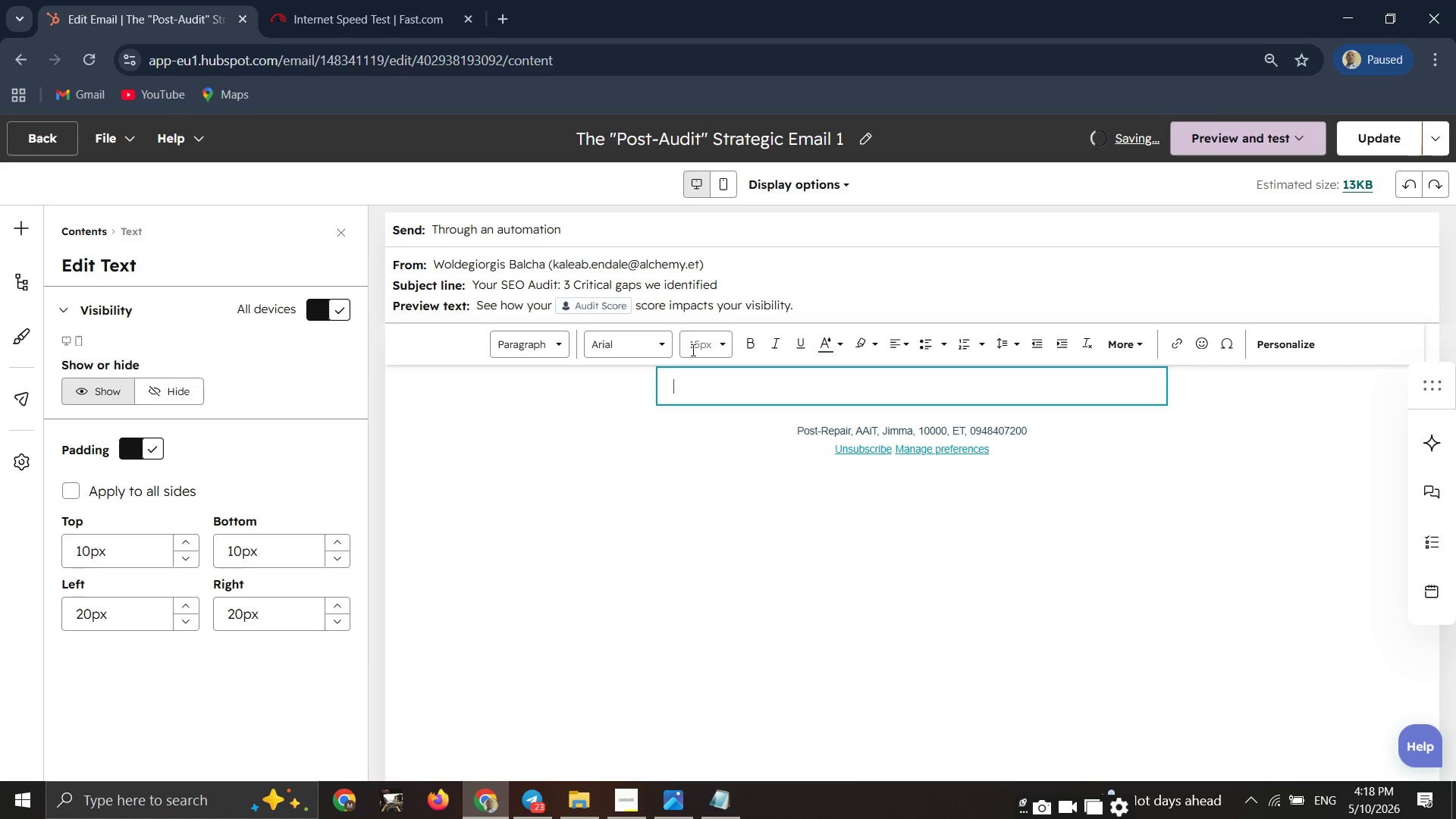 
wait(5.7)
 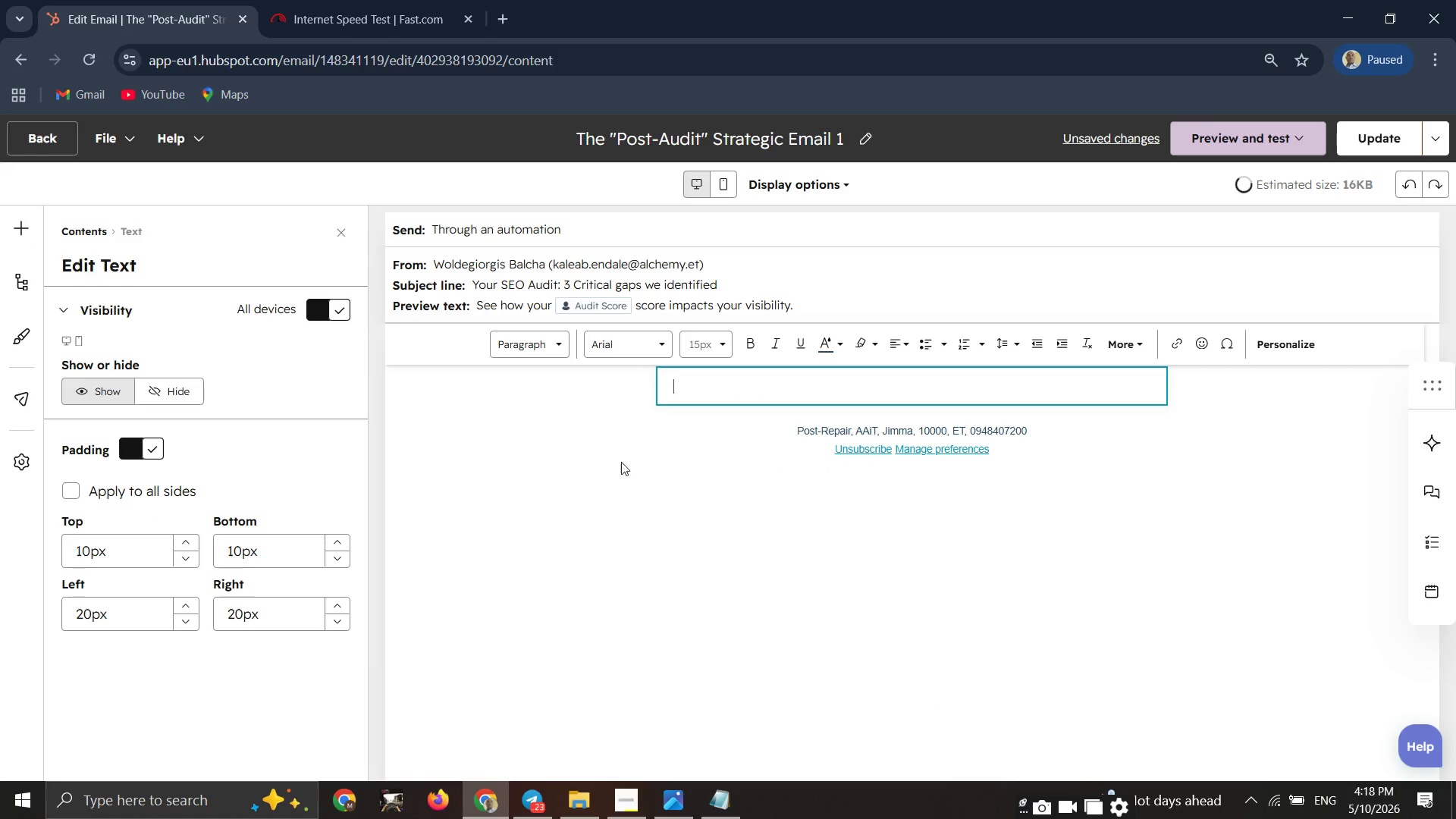 
key(CapsLock)
 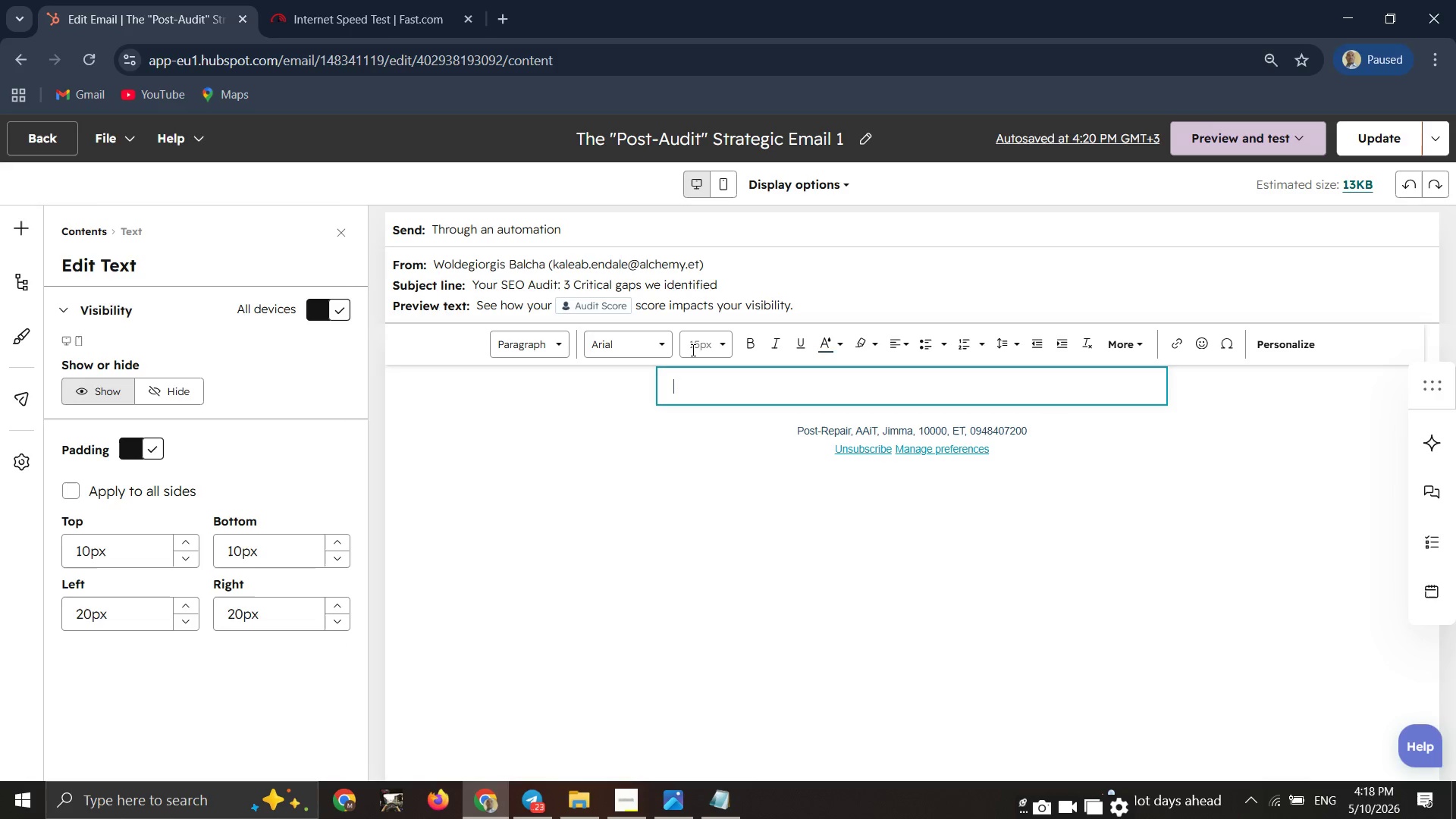 
key(H)
 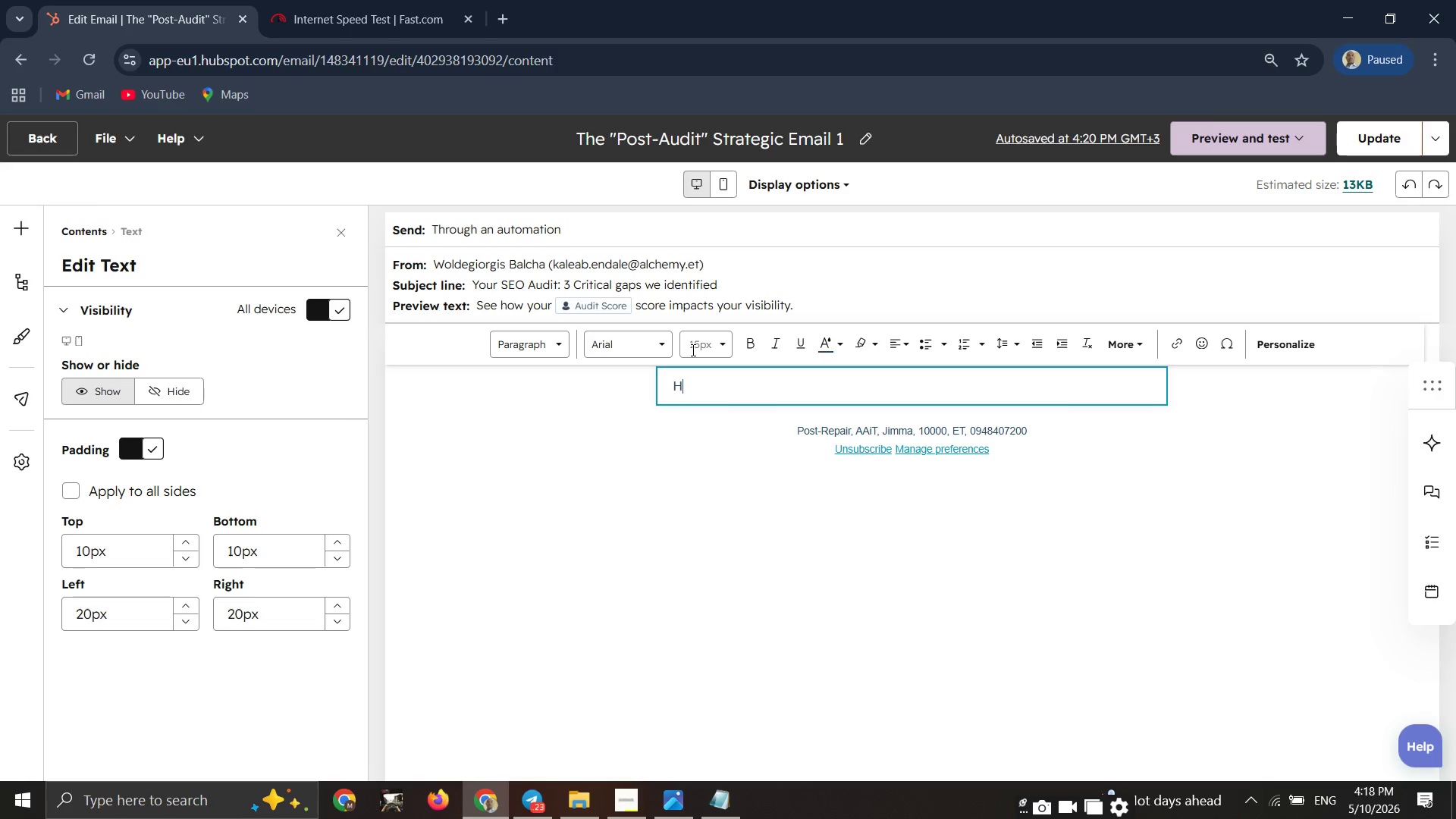 
key(CapsLock)
 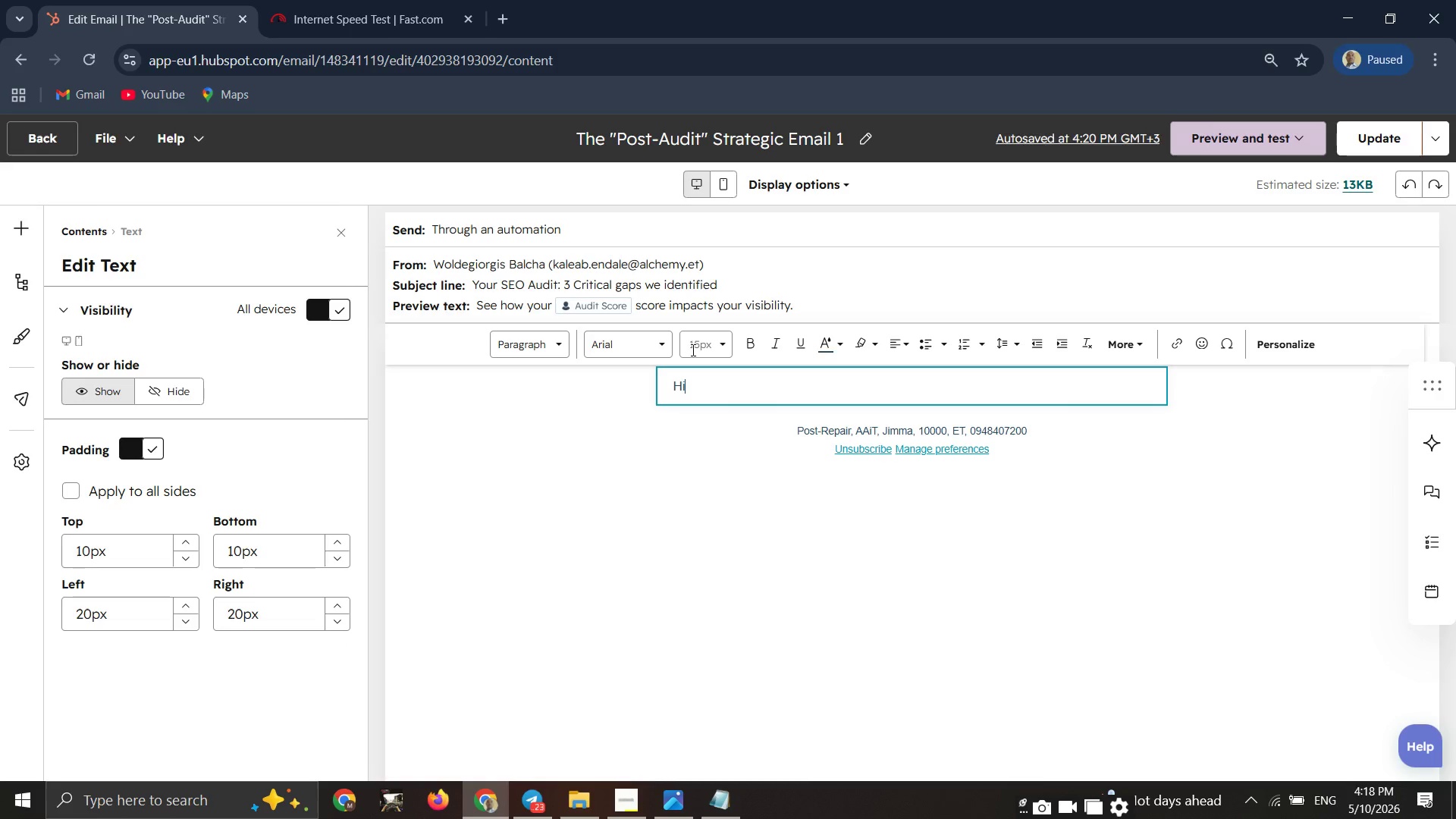 
key(I)
 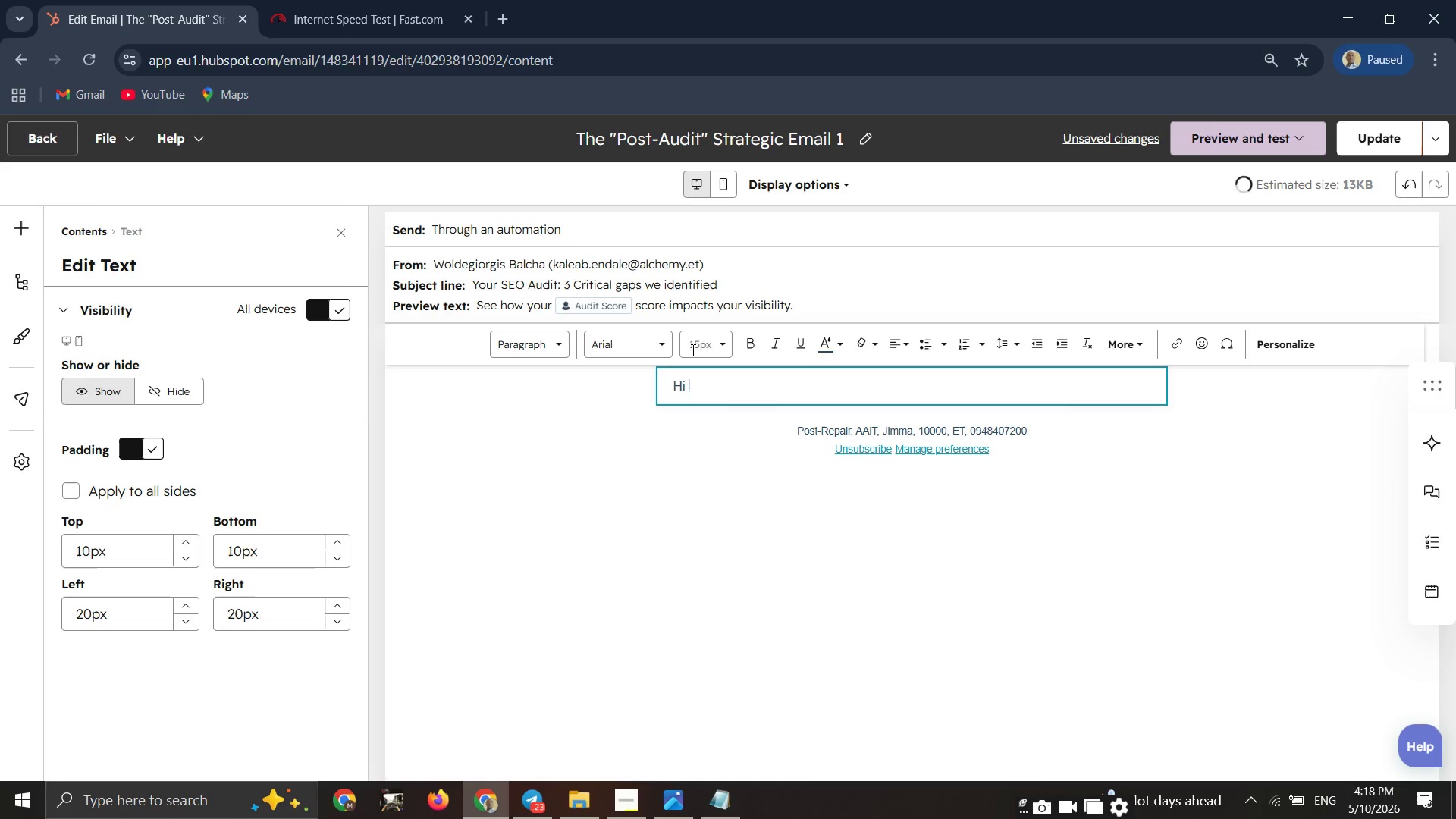 
key(Space)
 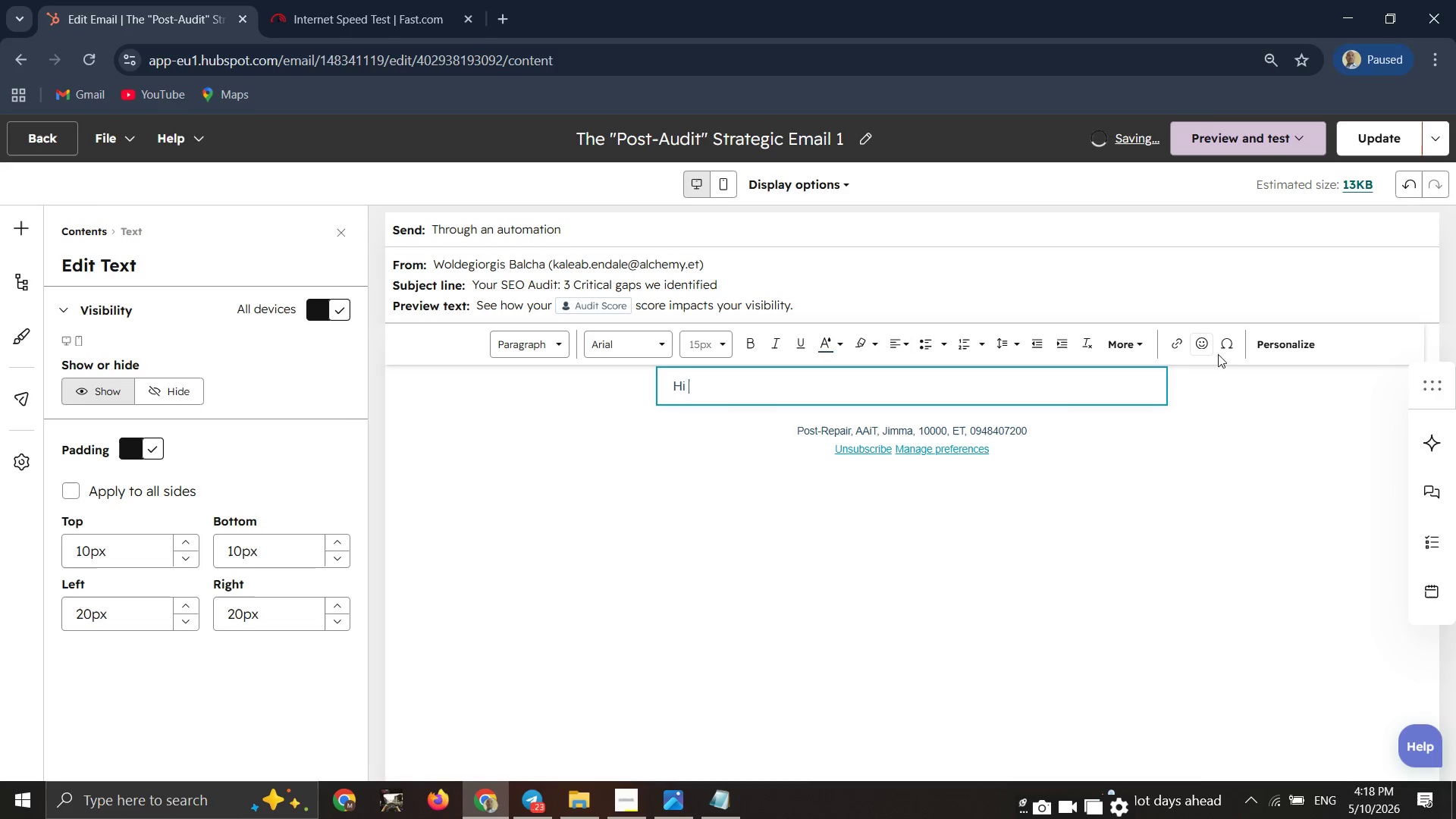 
double_click([1283, 344])
 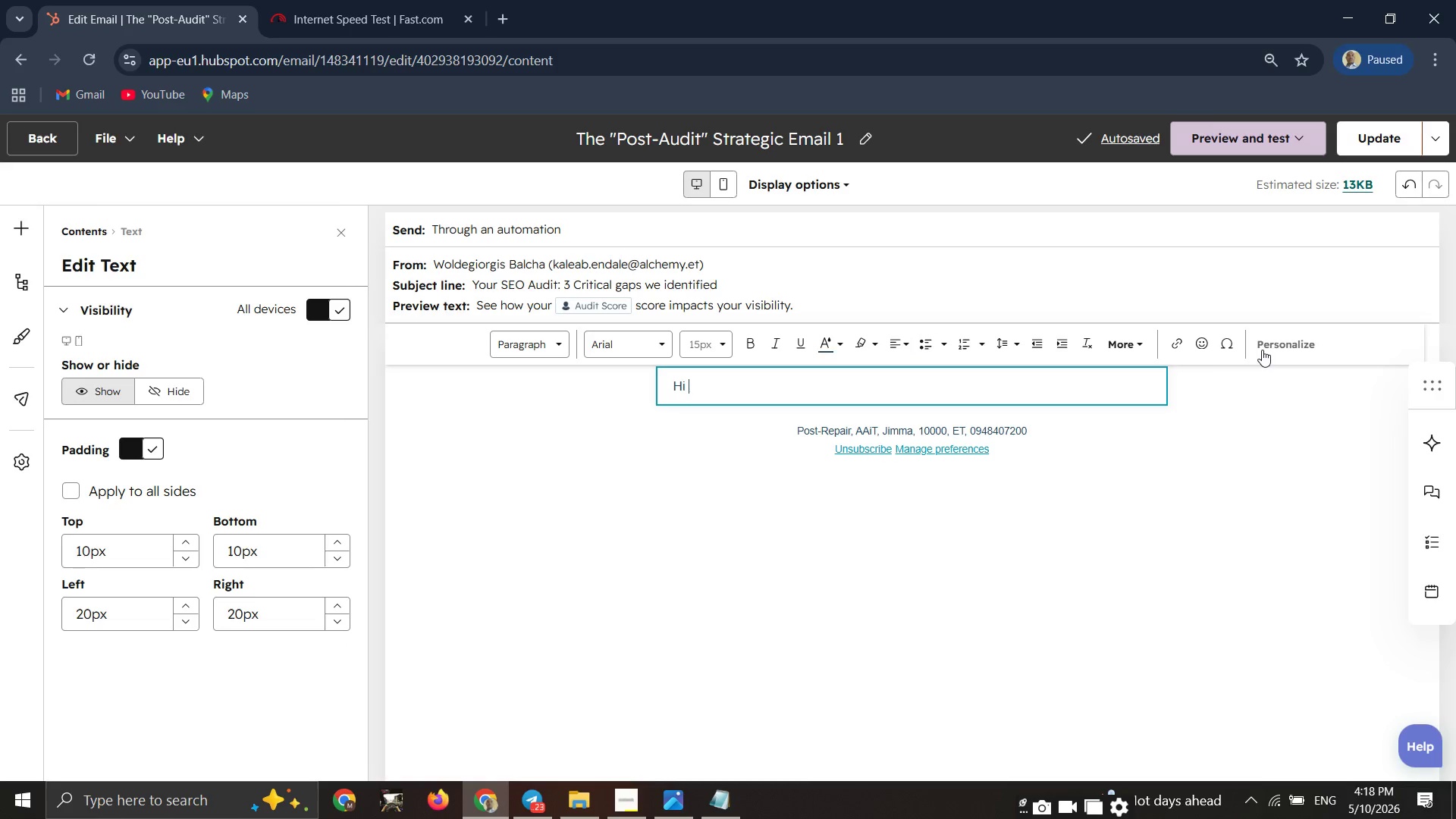 
double_click([1281, 347])
 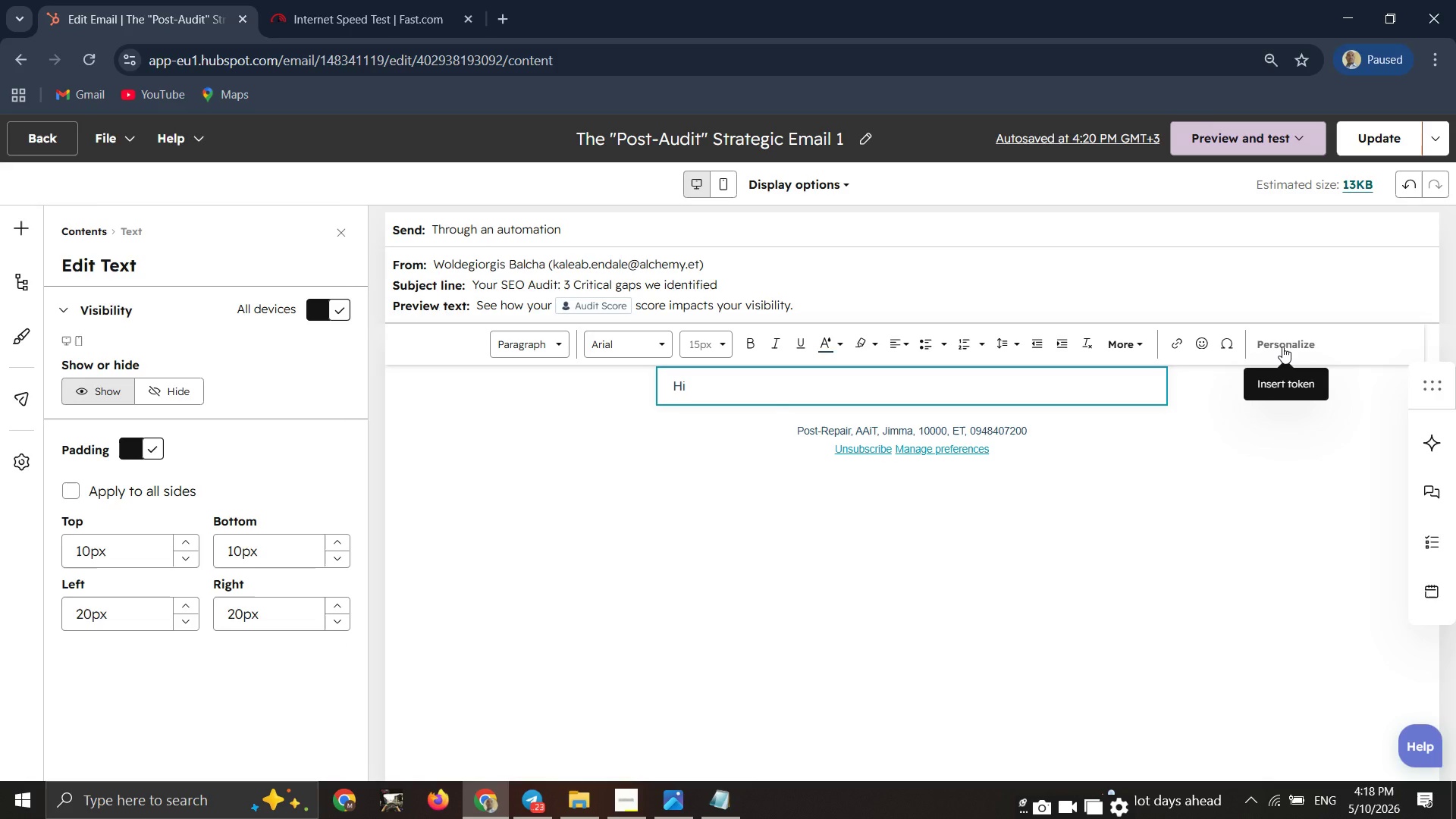 
wait(7.81)
 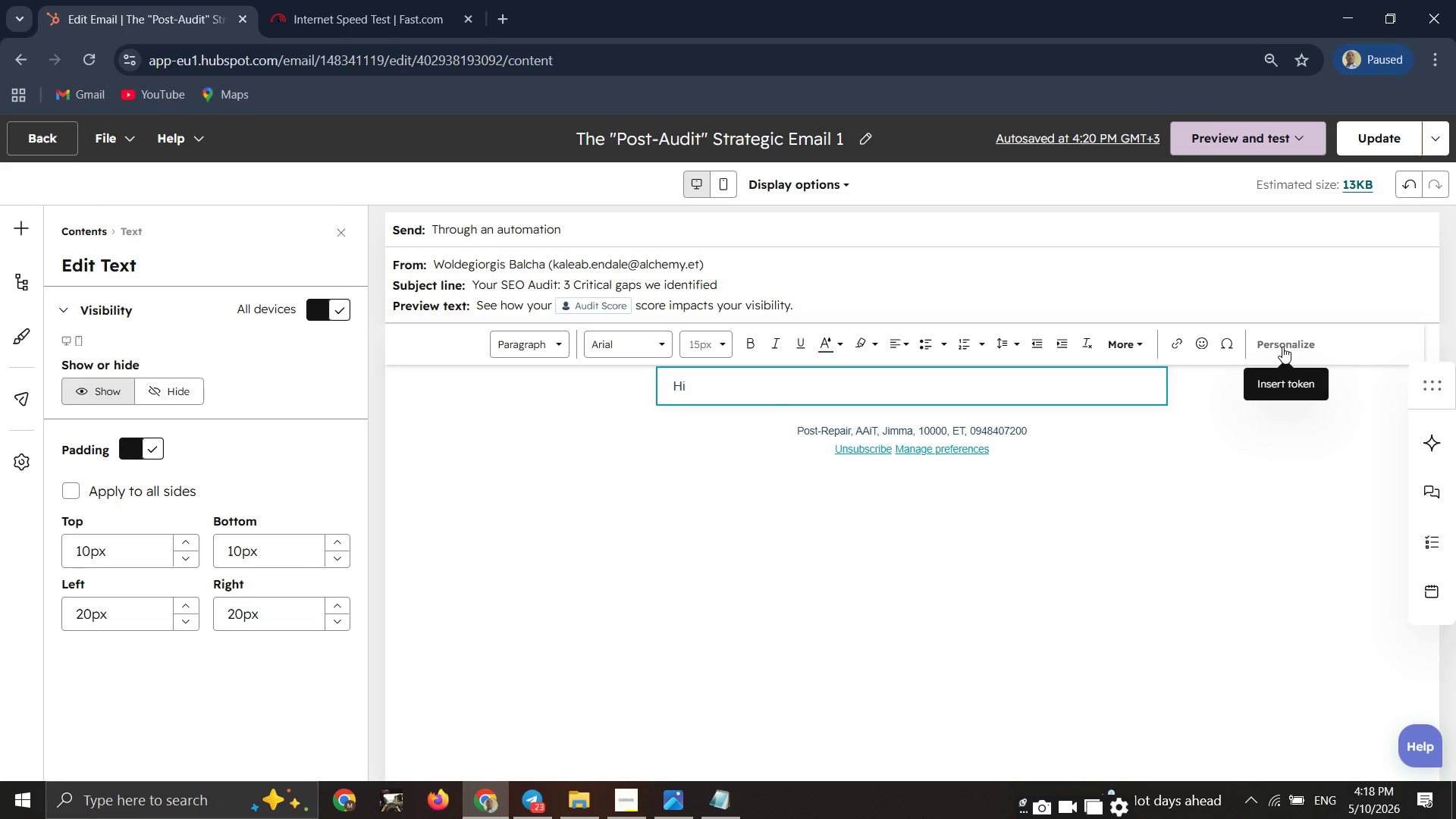 
left_click([1282, 347])
 